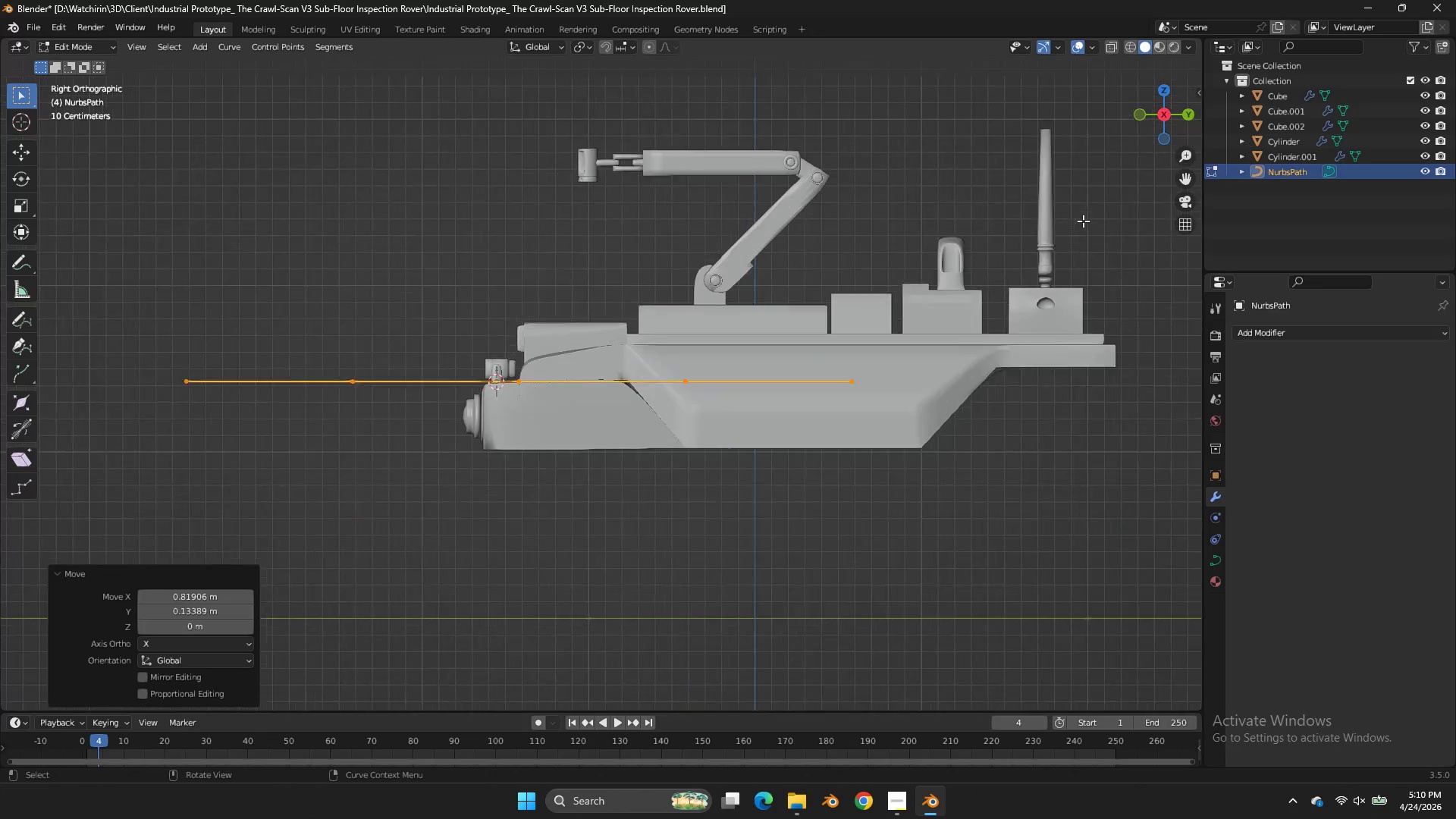 
key(S)
 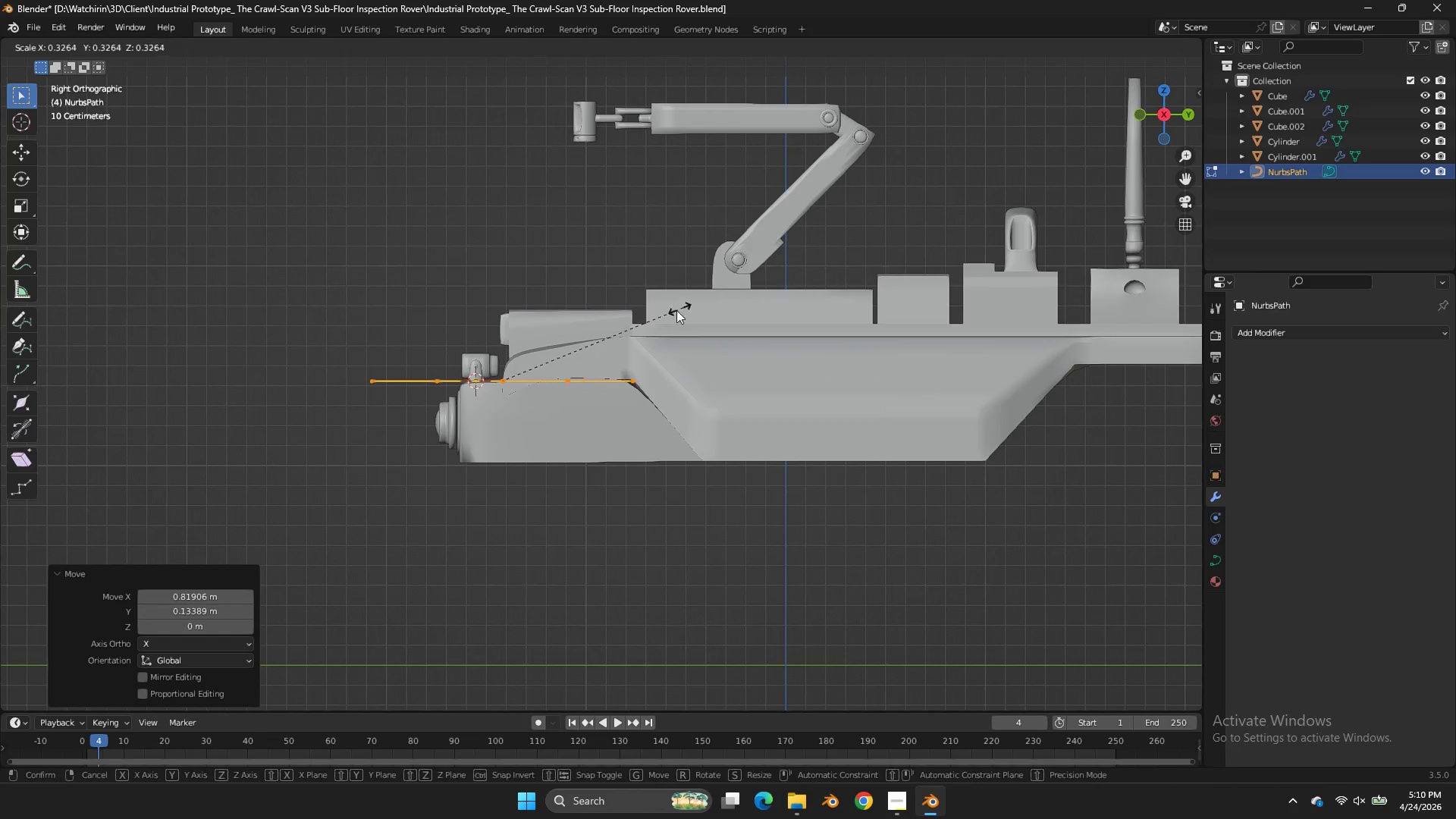 
scroll: coordinate [1083, 221], scroll_direction: up, amount: 4.0
 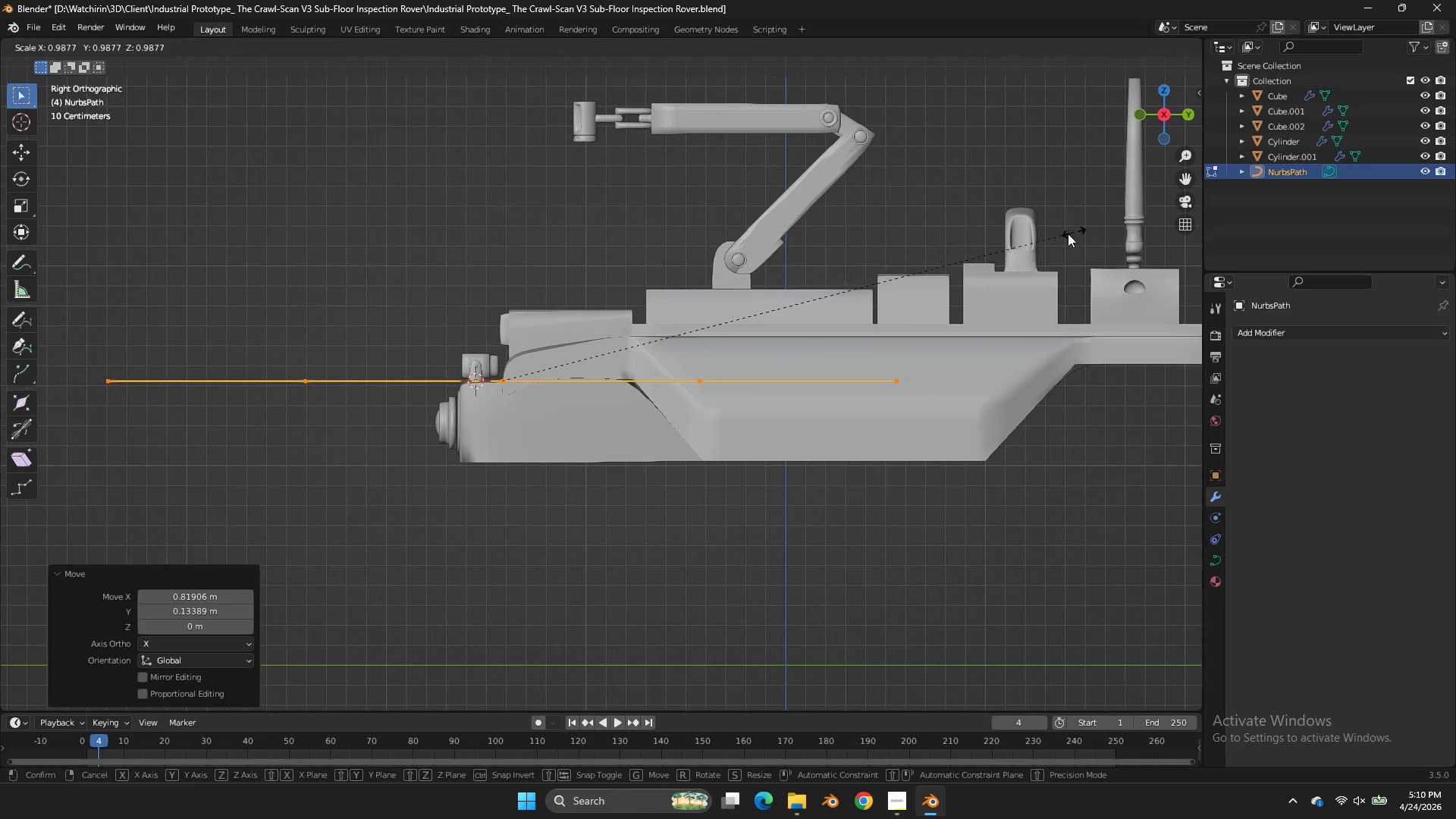 
left_click([676, 310])
 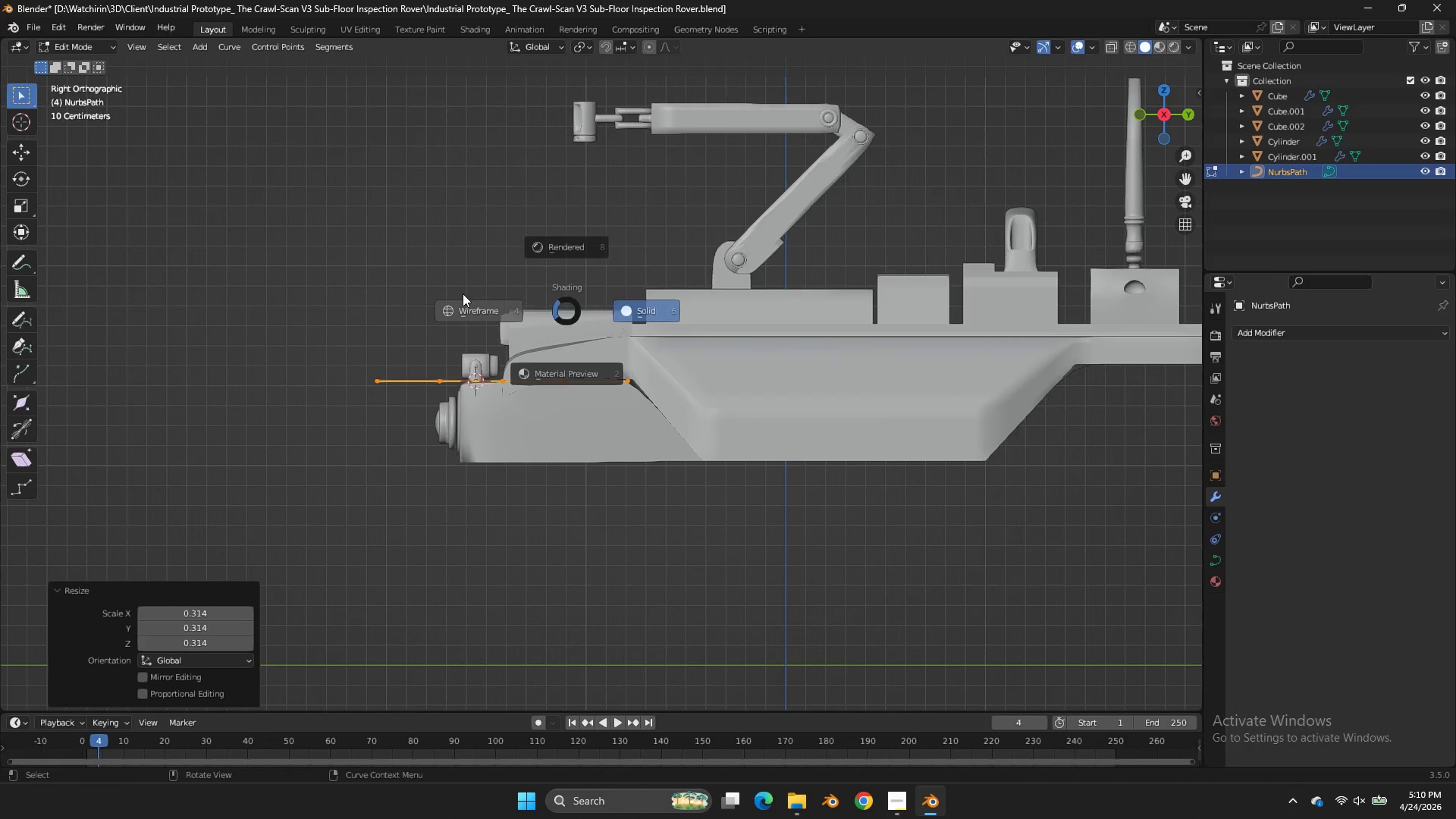 
type(zgz)
 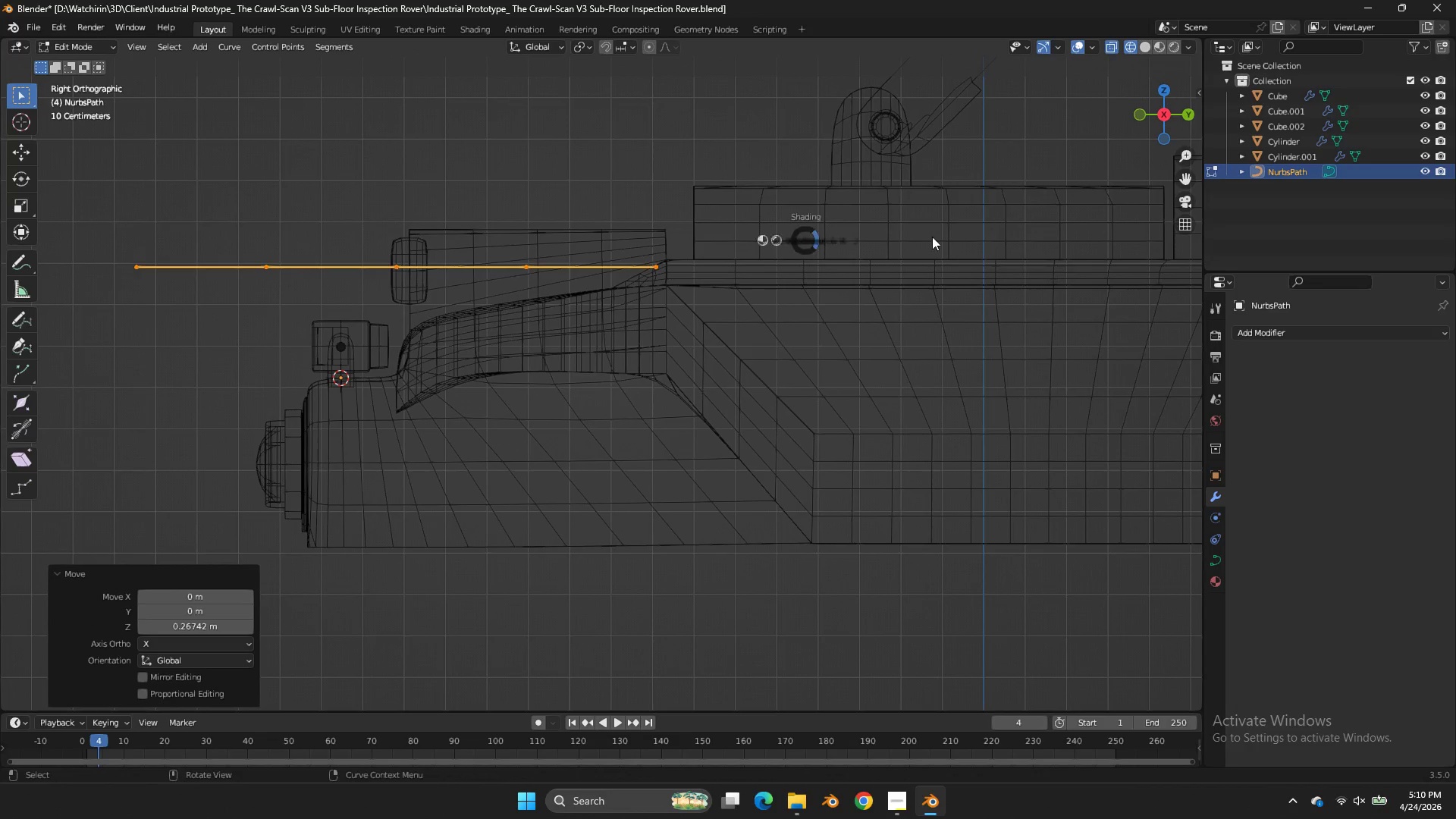 
scroll: coordinate [786, 351], scroll_direction: up, amount: 4.0
 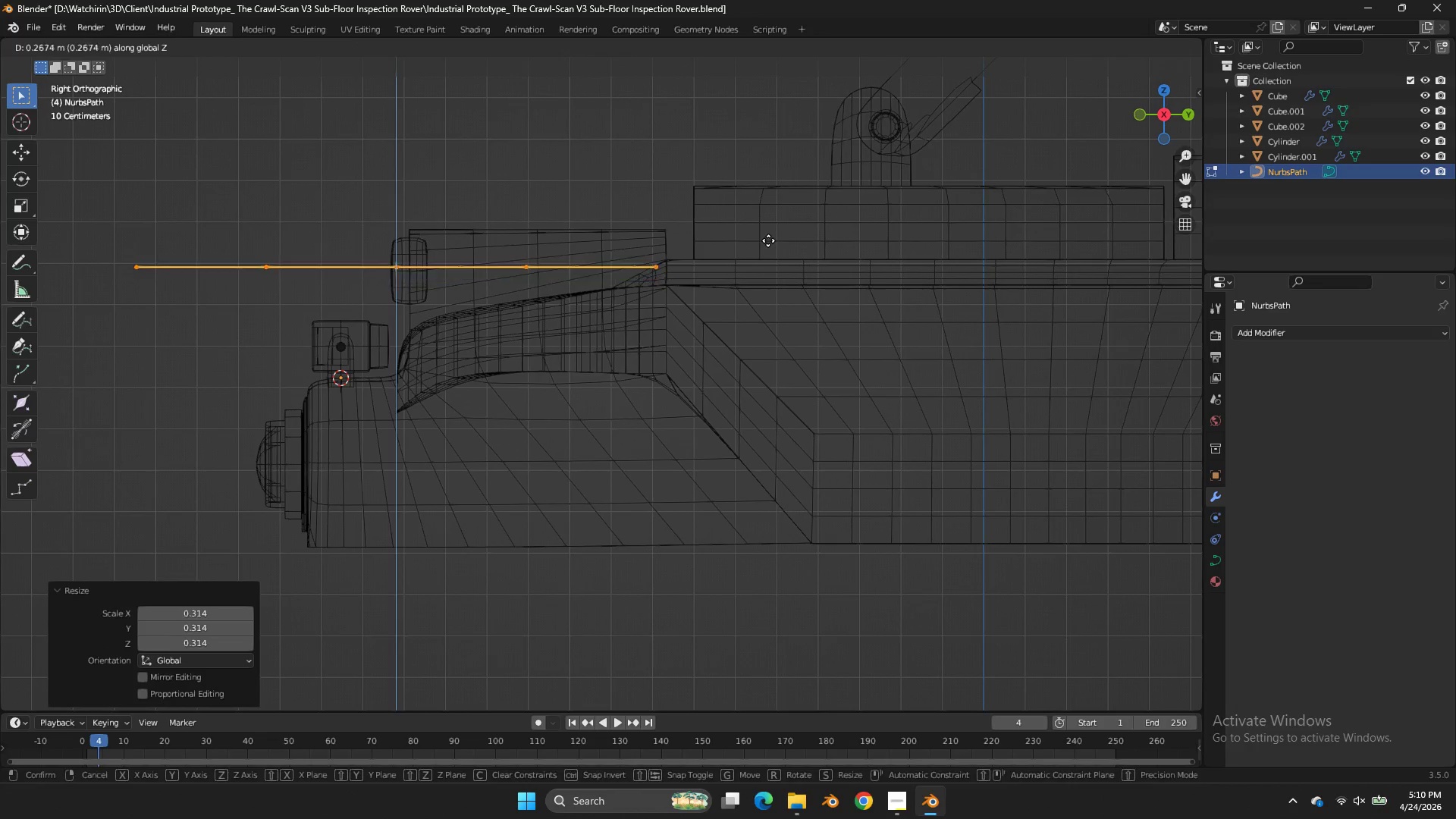 
left_click([768, 240])
 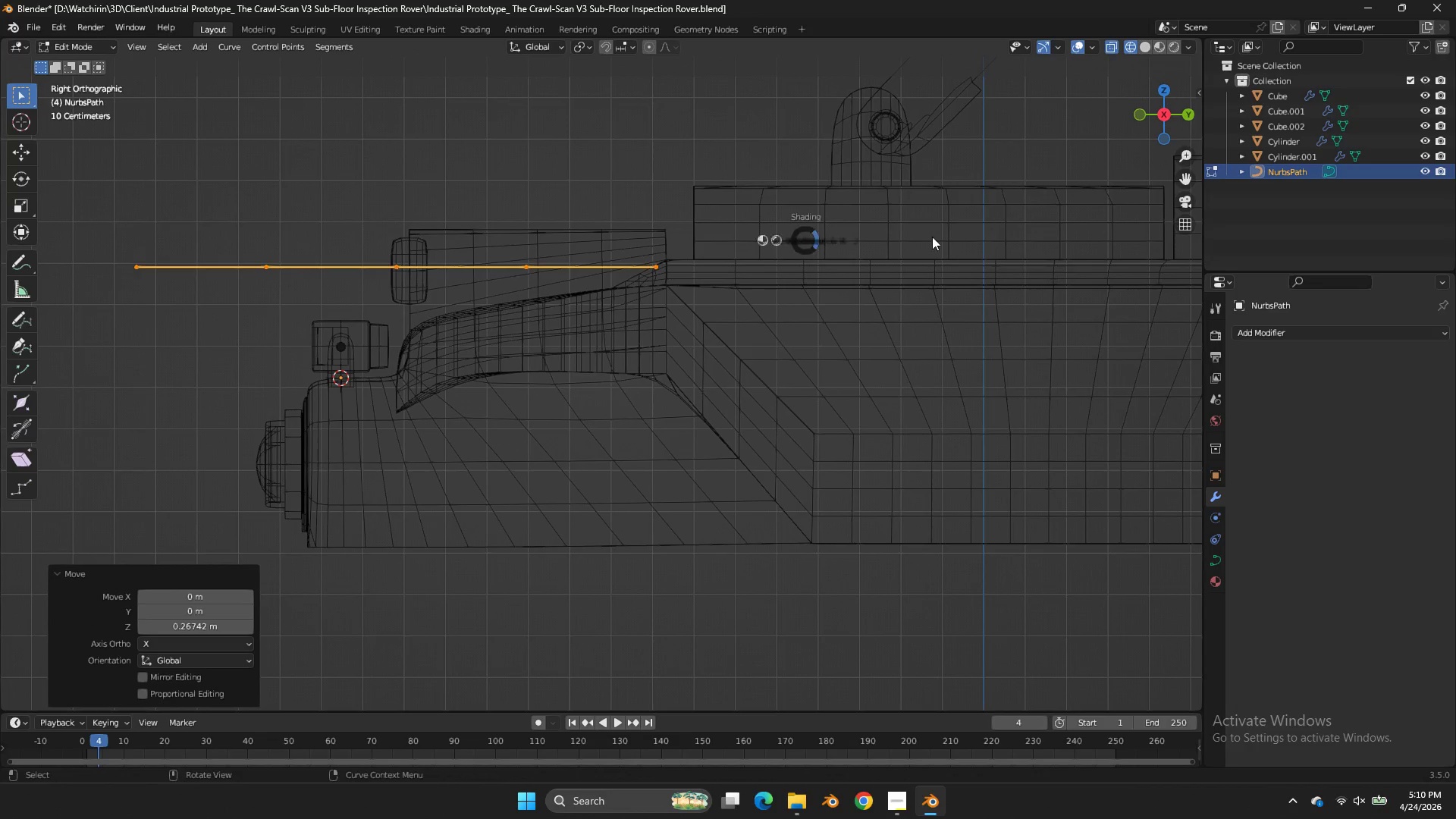 
type(zg)
 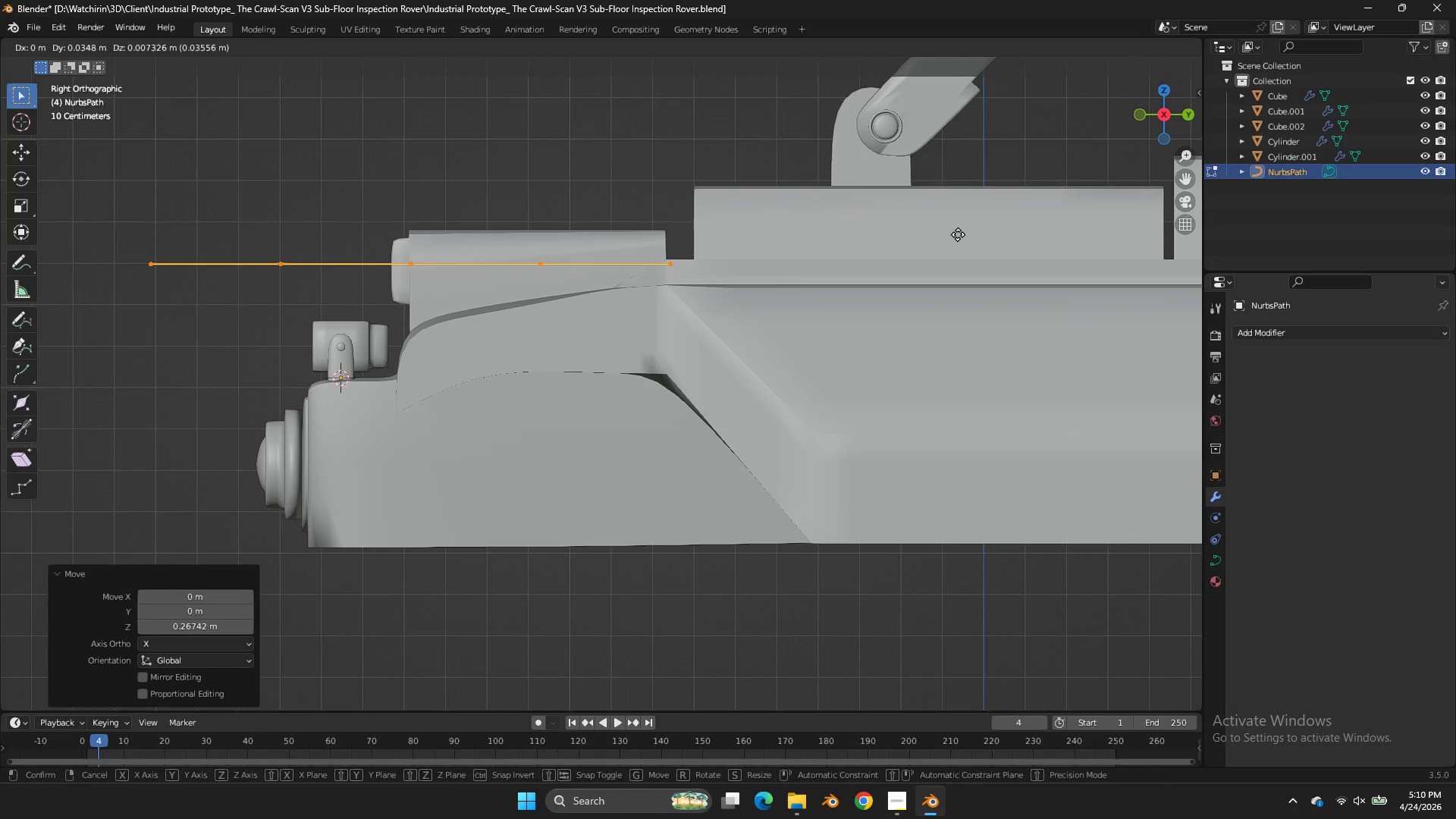 
left_click_drag(start_coordinate=[959, 234], to_coordinate=[980, 221])
 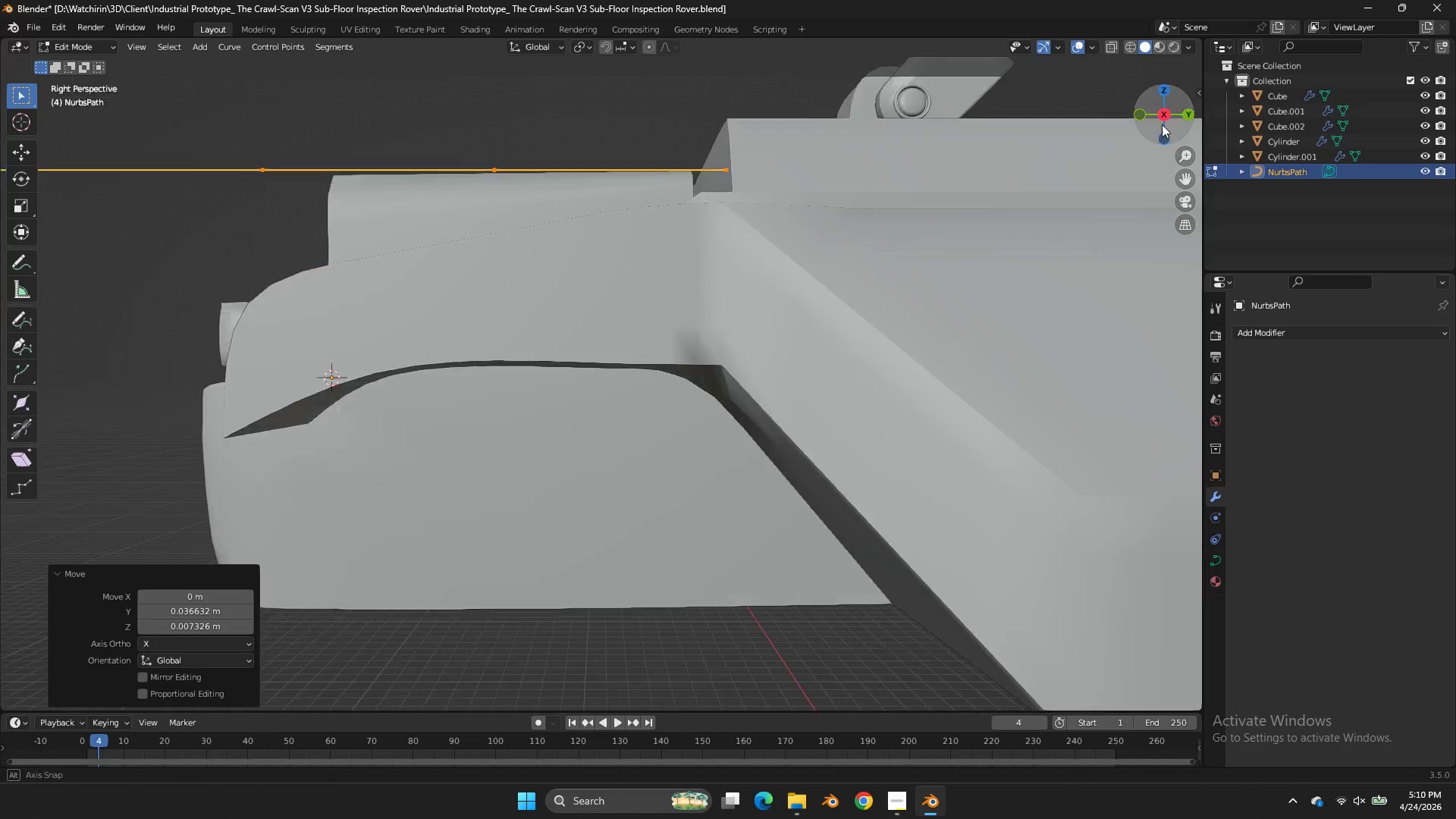 
left_click_drag(start_coordinate=[1159, 118], to_coordinate=[24, 166])
 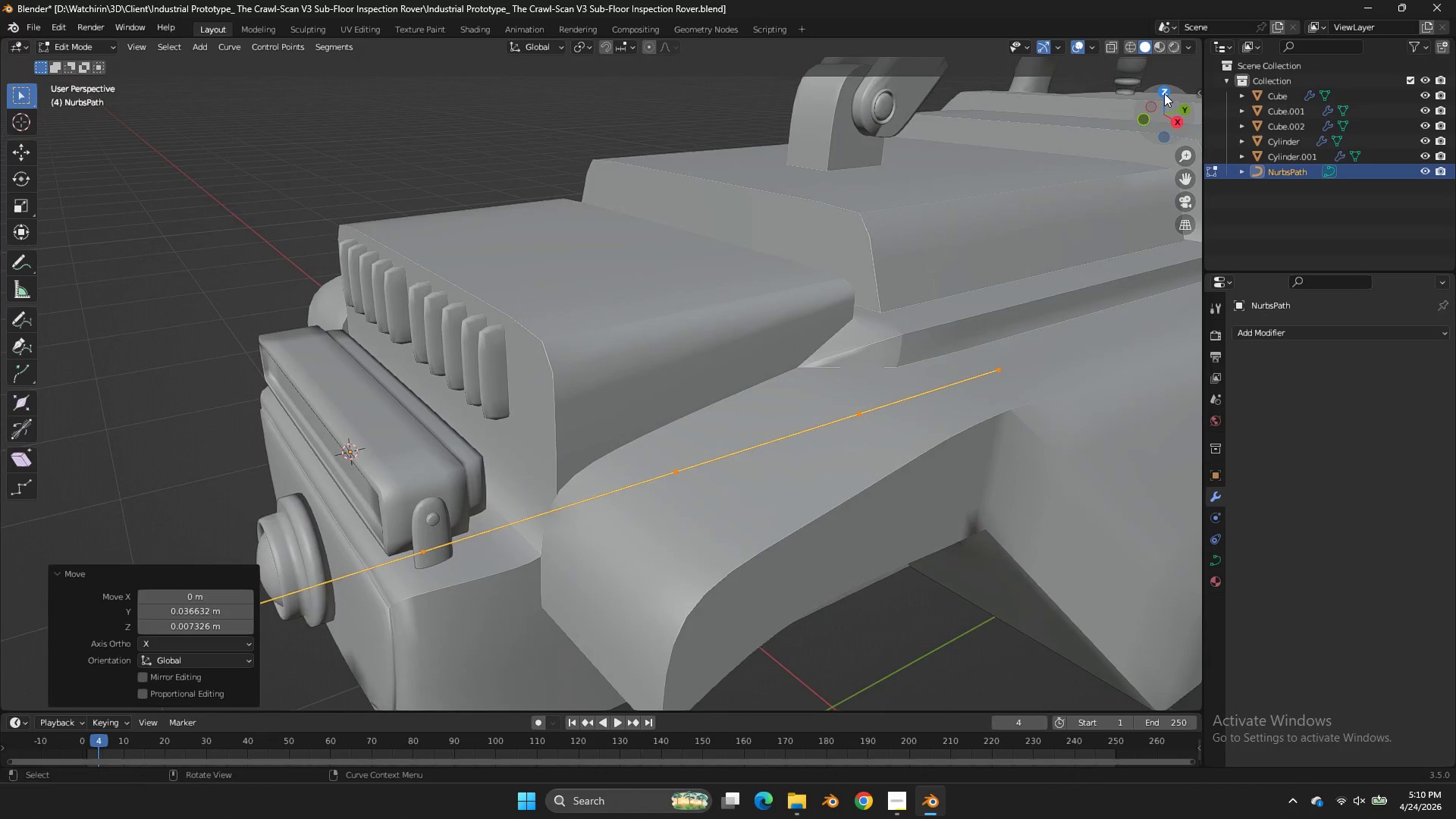 
left_click([1164, 93])
 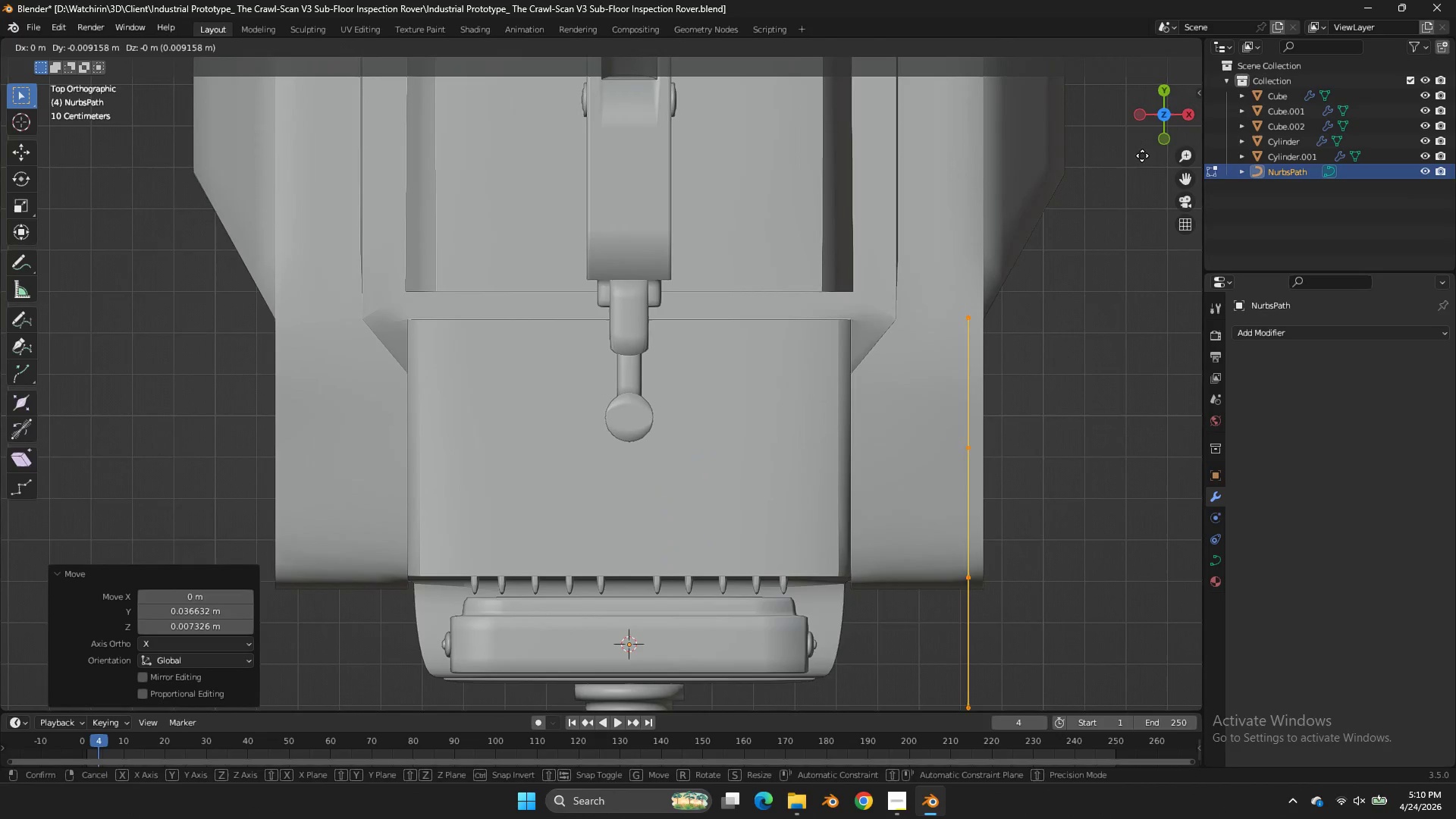 
key(G)
 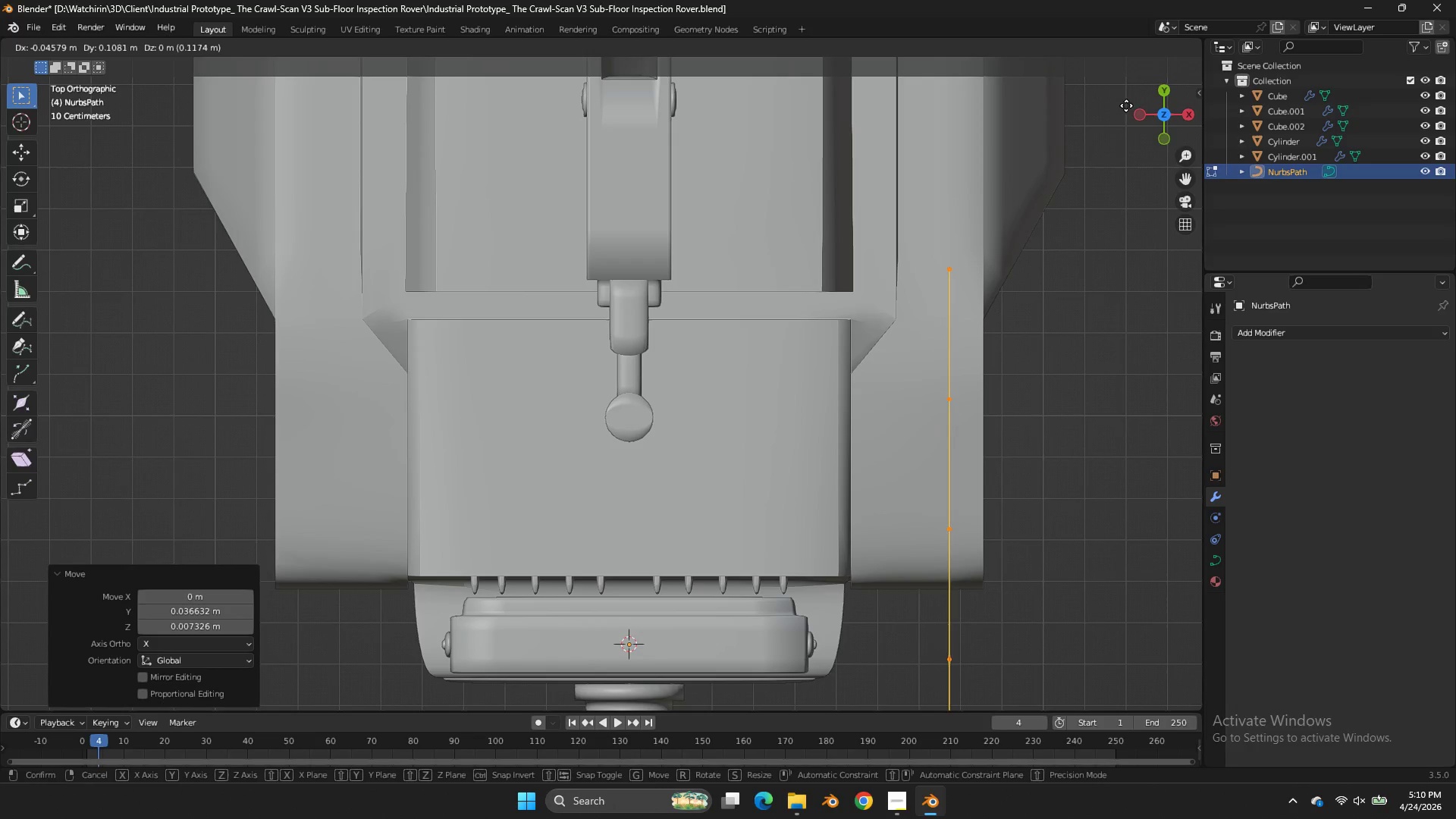 
left_click([1123, 58])
 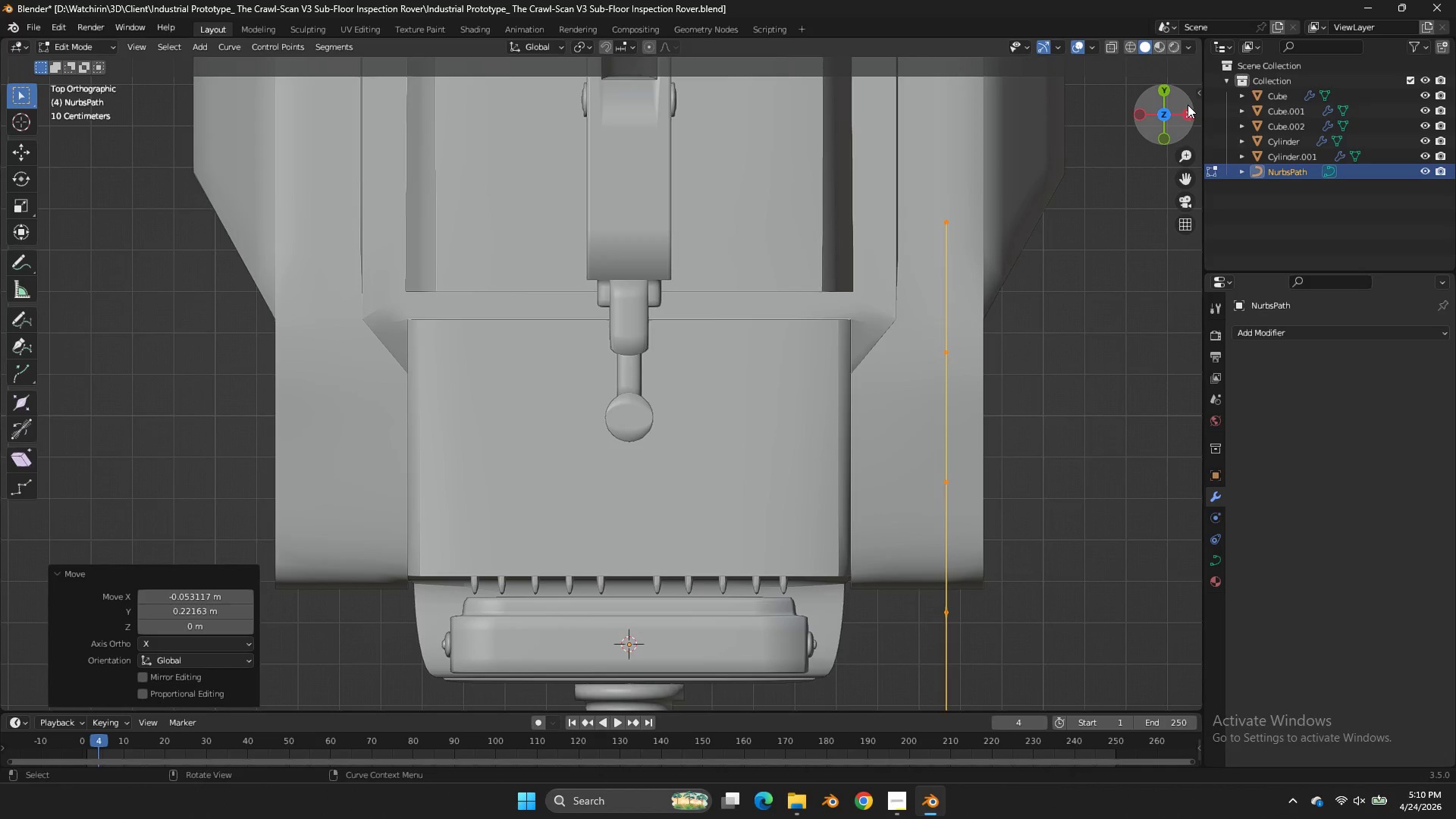 
left_click([1188, 105])
 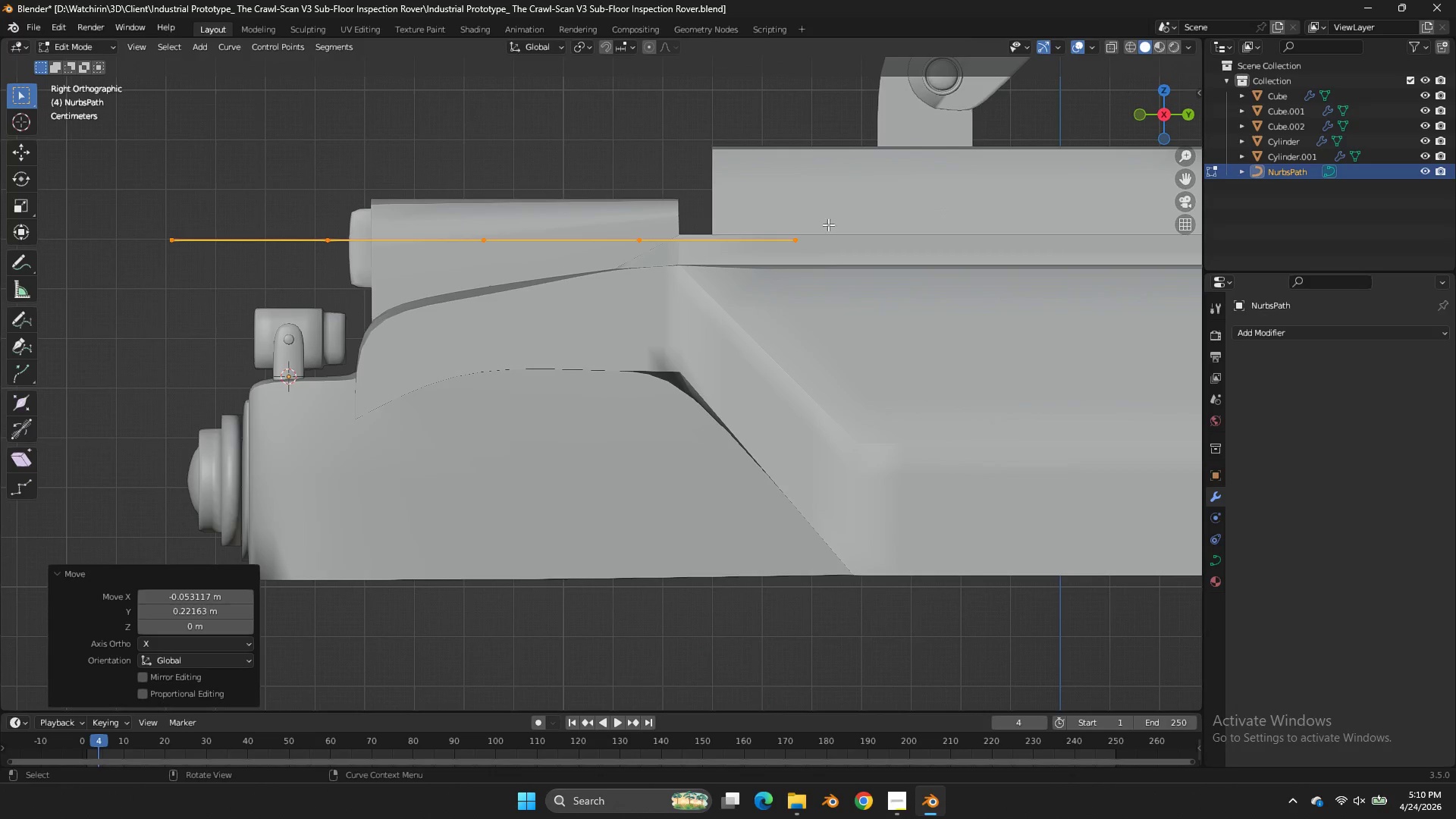 
scroll: coordinate [1188, 105], scroll_direction: up, amount: 1.0
 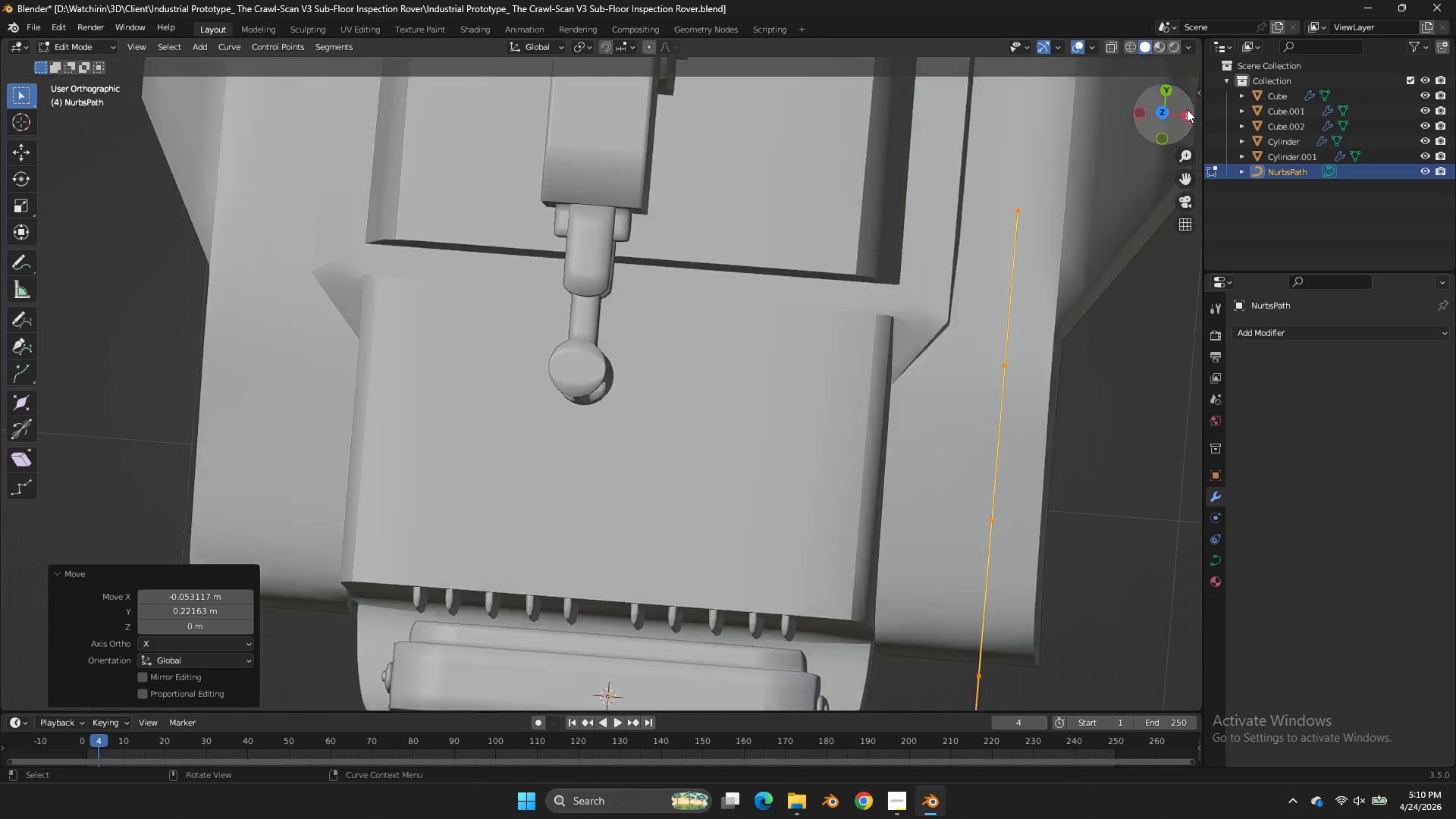 
left_click([827, 224])
 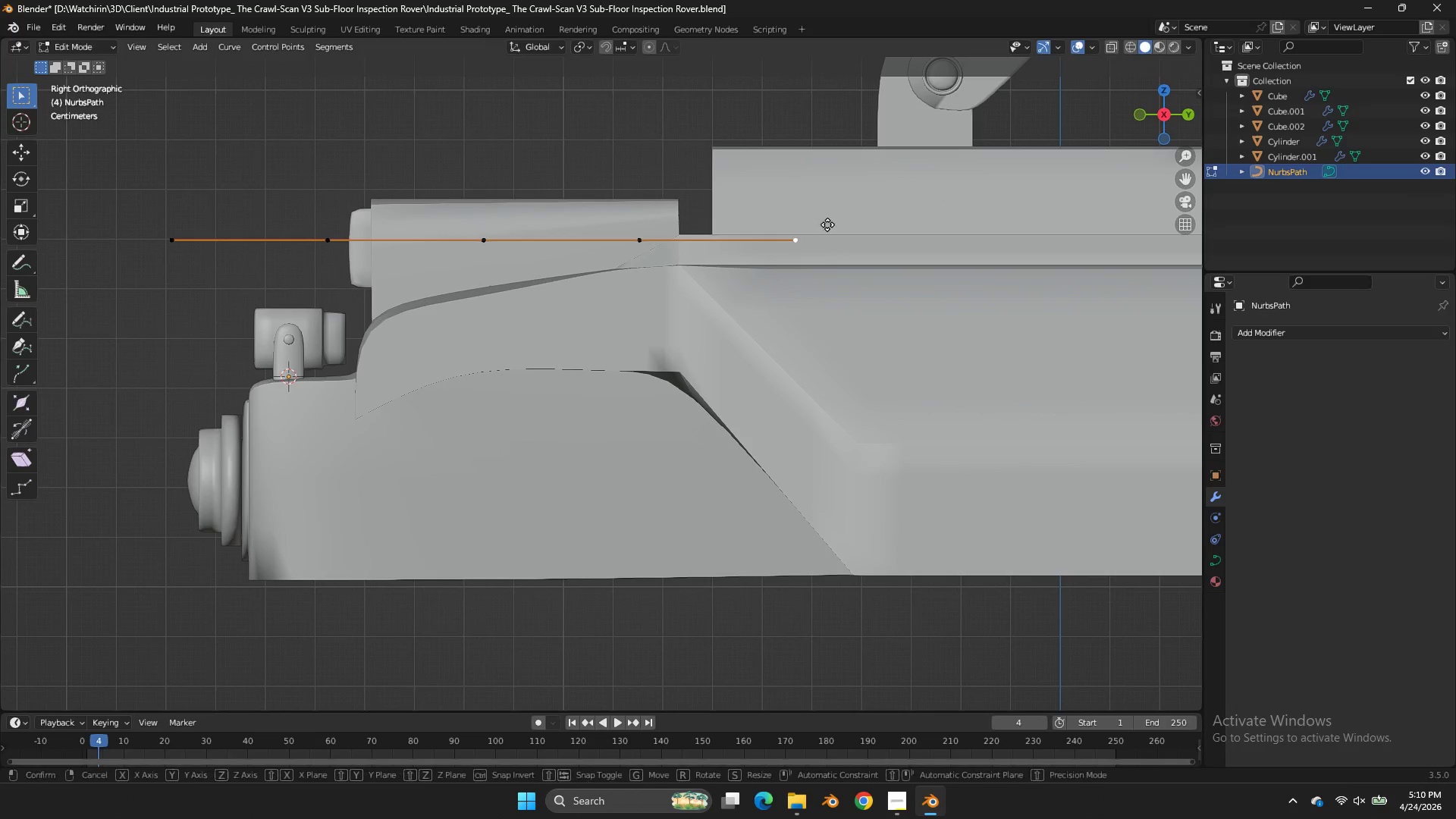 
type(gzzg)
 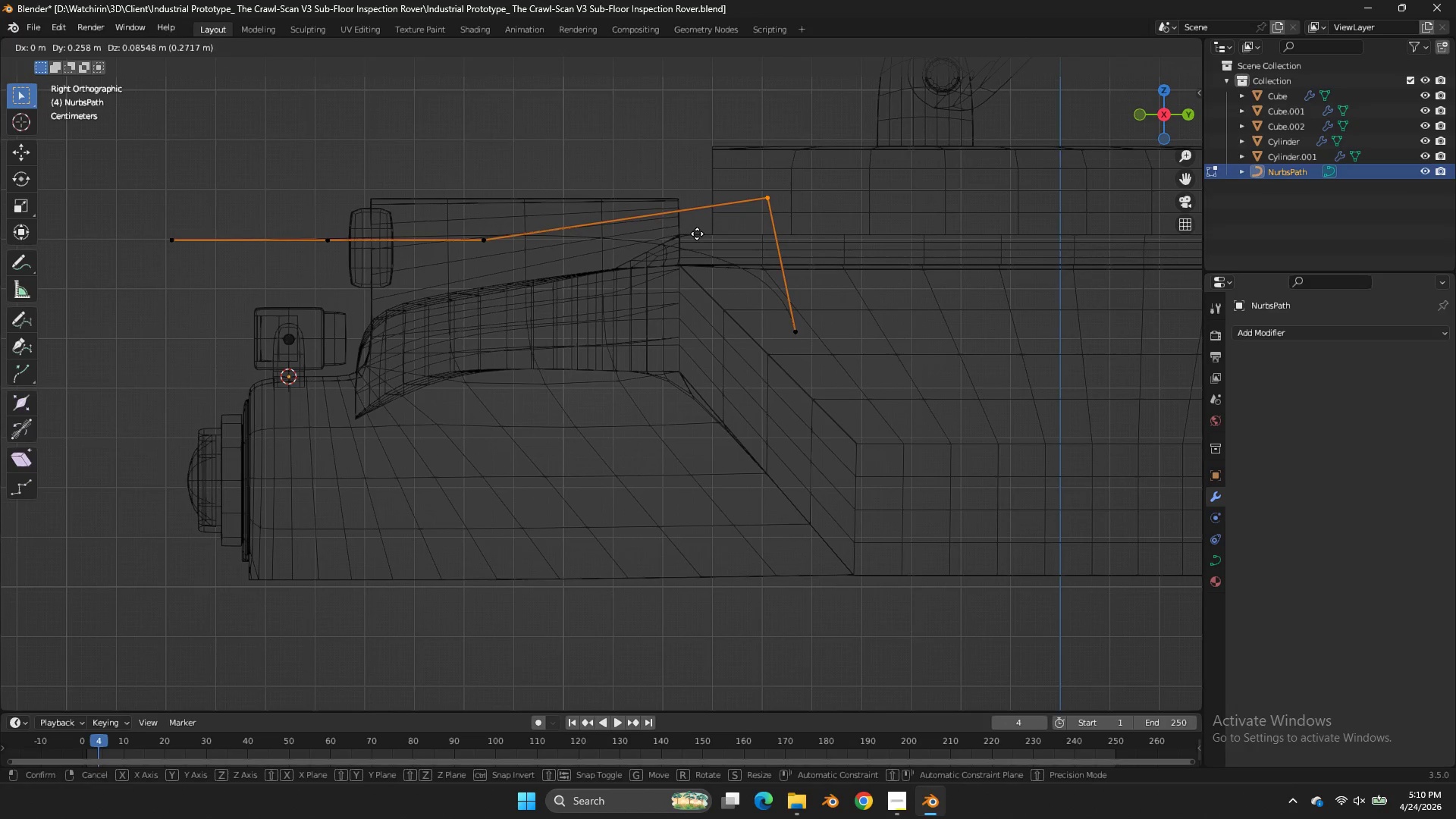 
left_click_drag(start_coordinate=[713, 194], to_coordinate=[569, 276])
 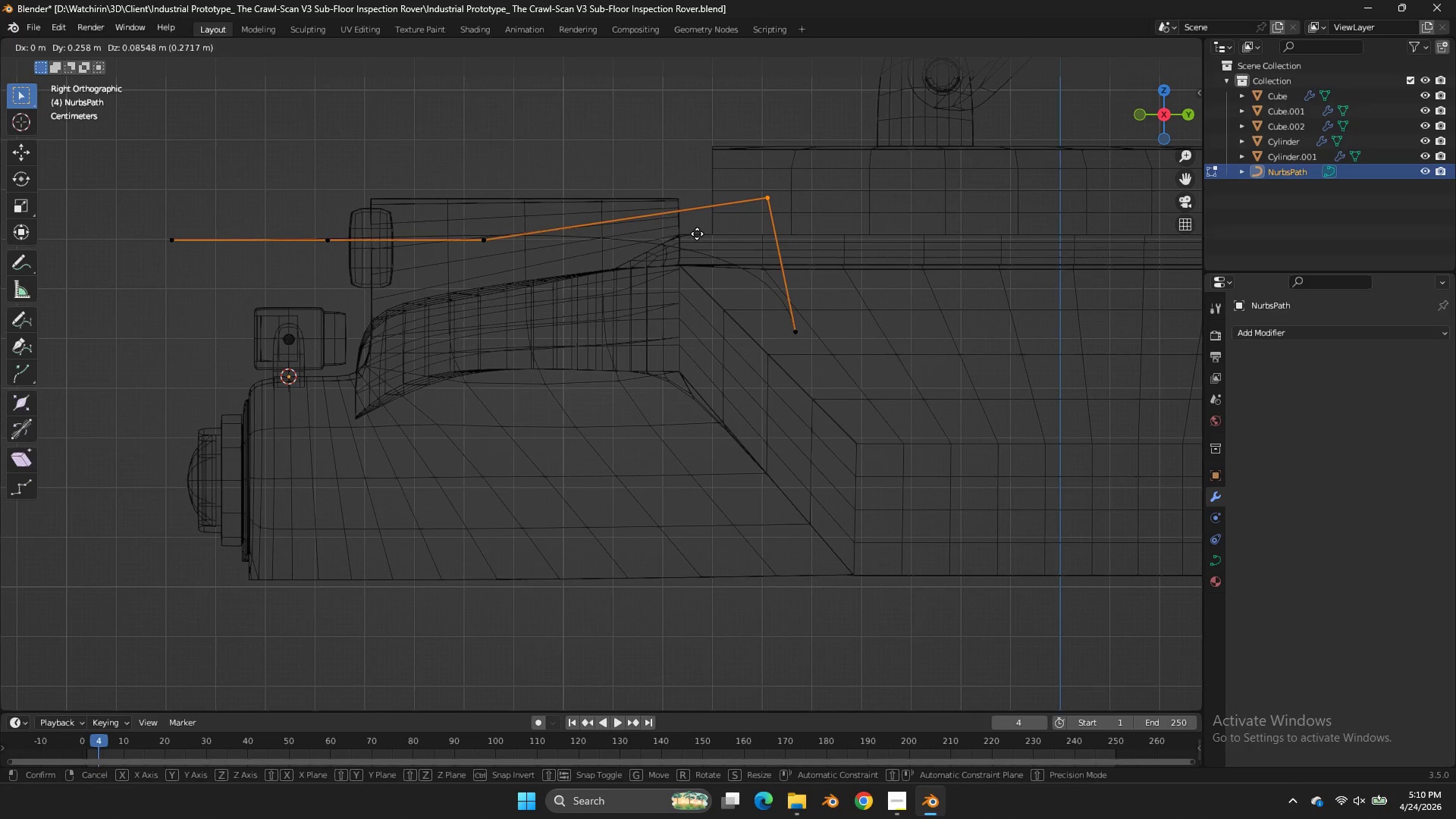 
left_click([696, 234])
 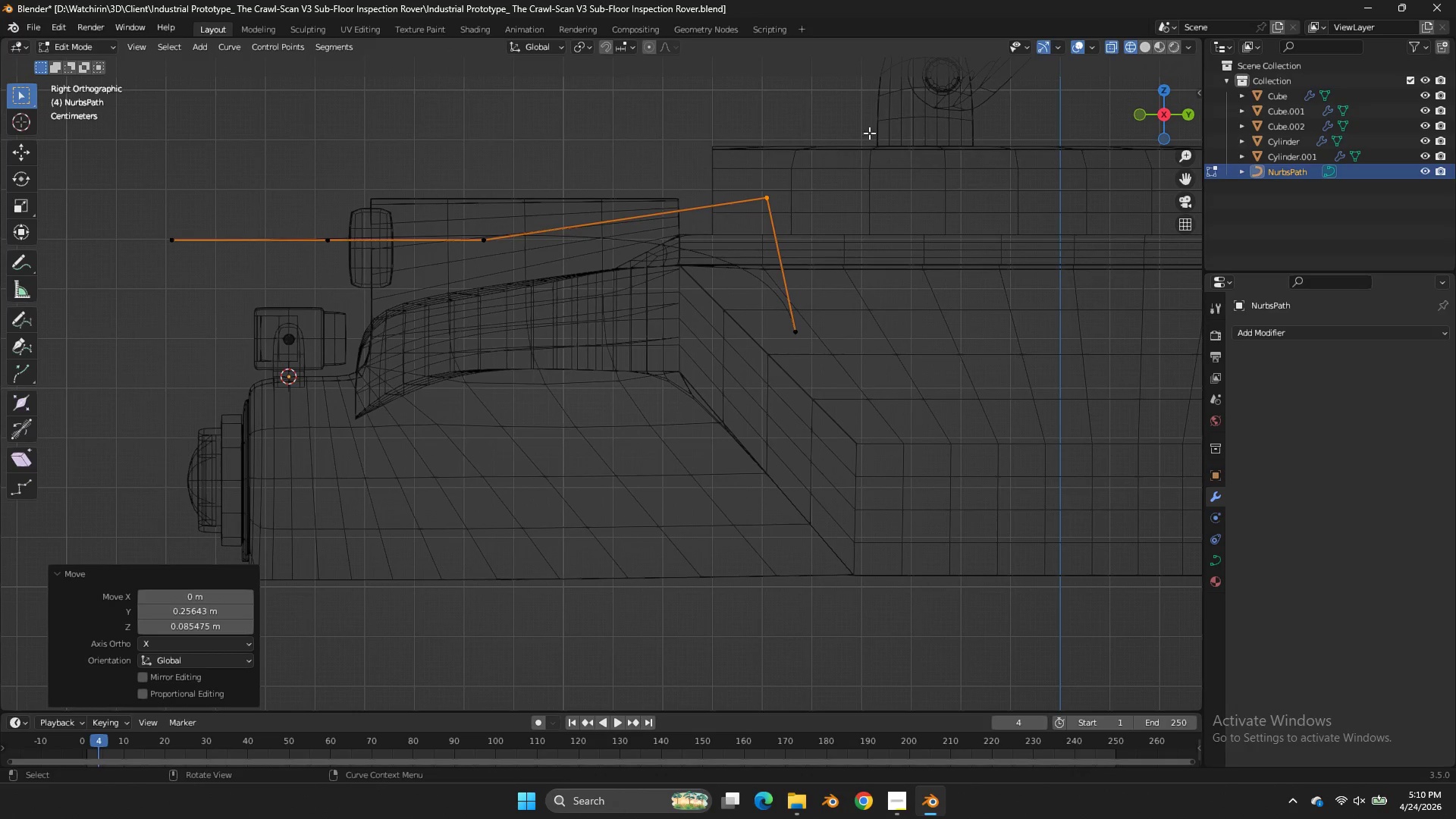 
left_click_drag(start_coordinate=[851, 145], to_coordinate=[133, 270])
 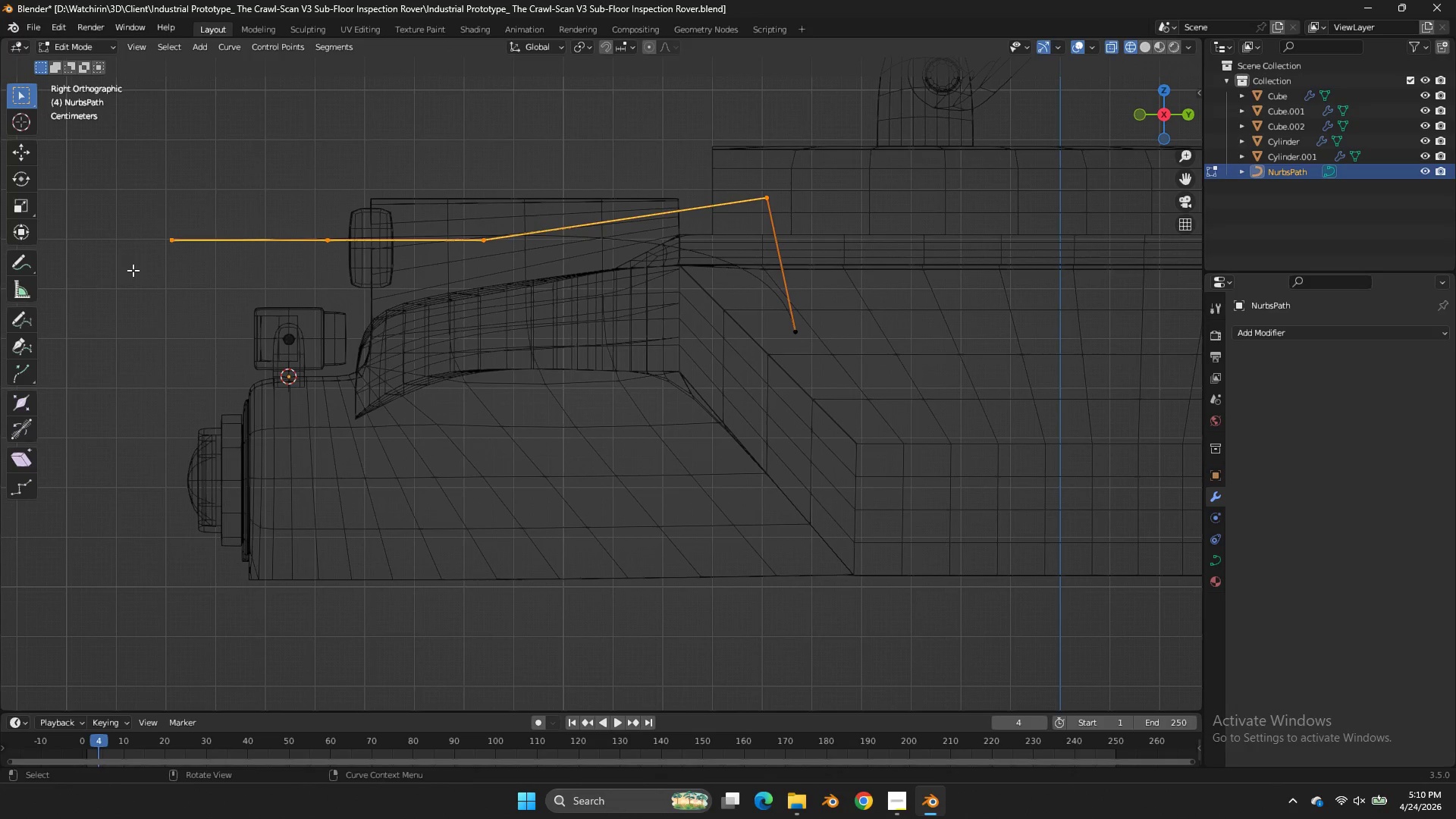 
type(sz0)
 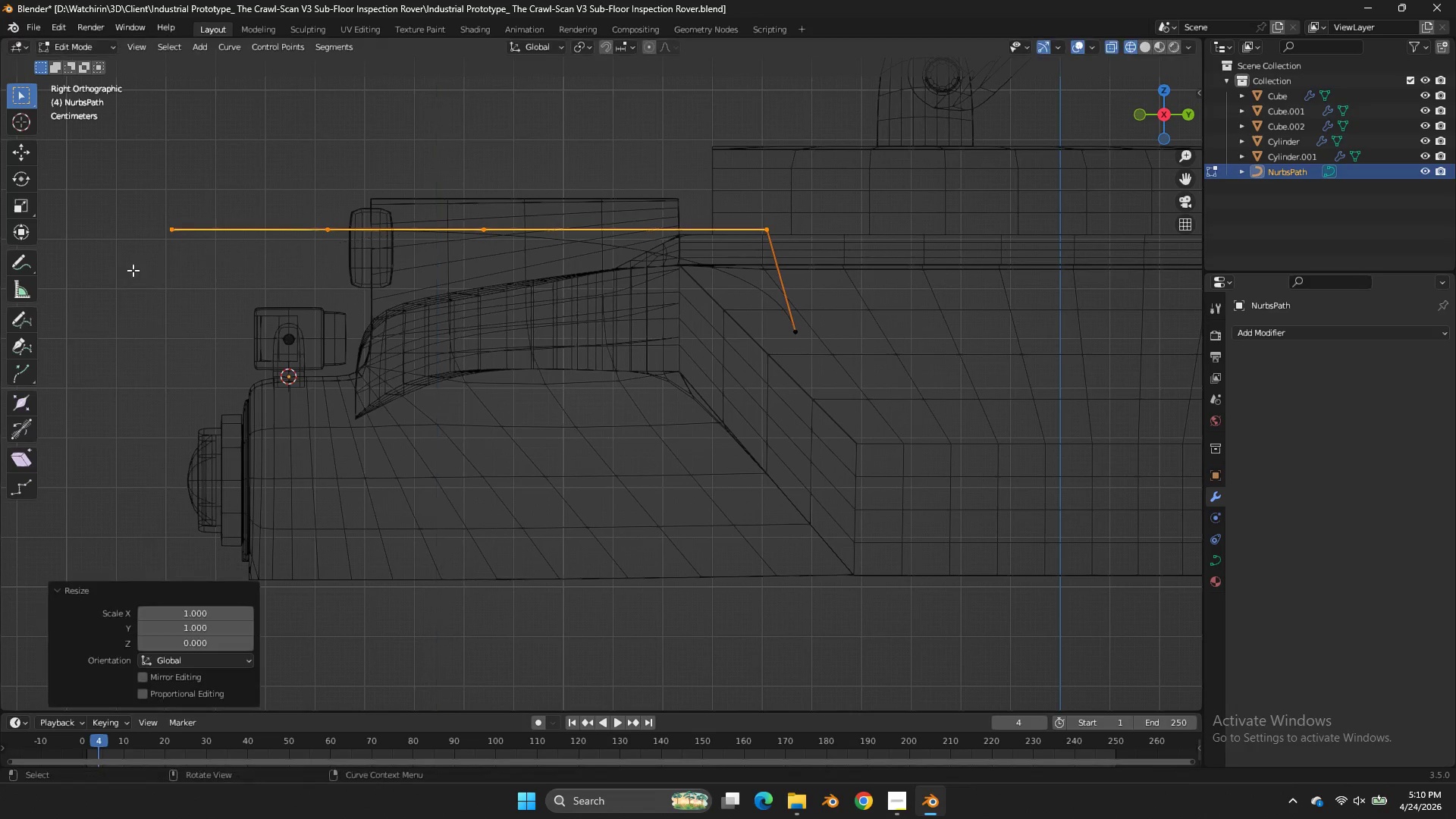 
key(Enter)
 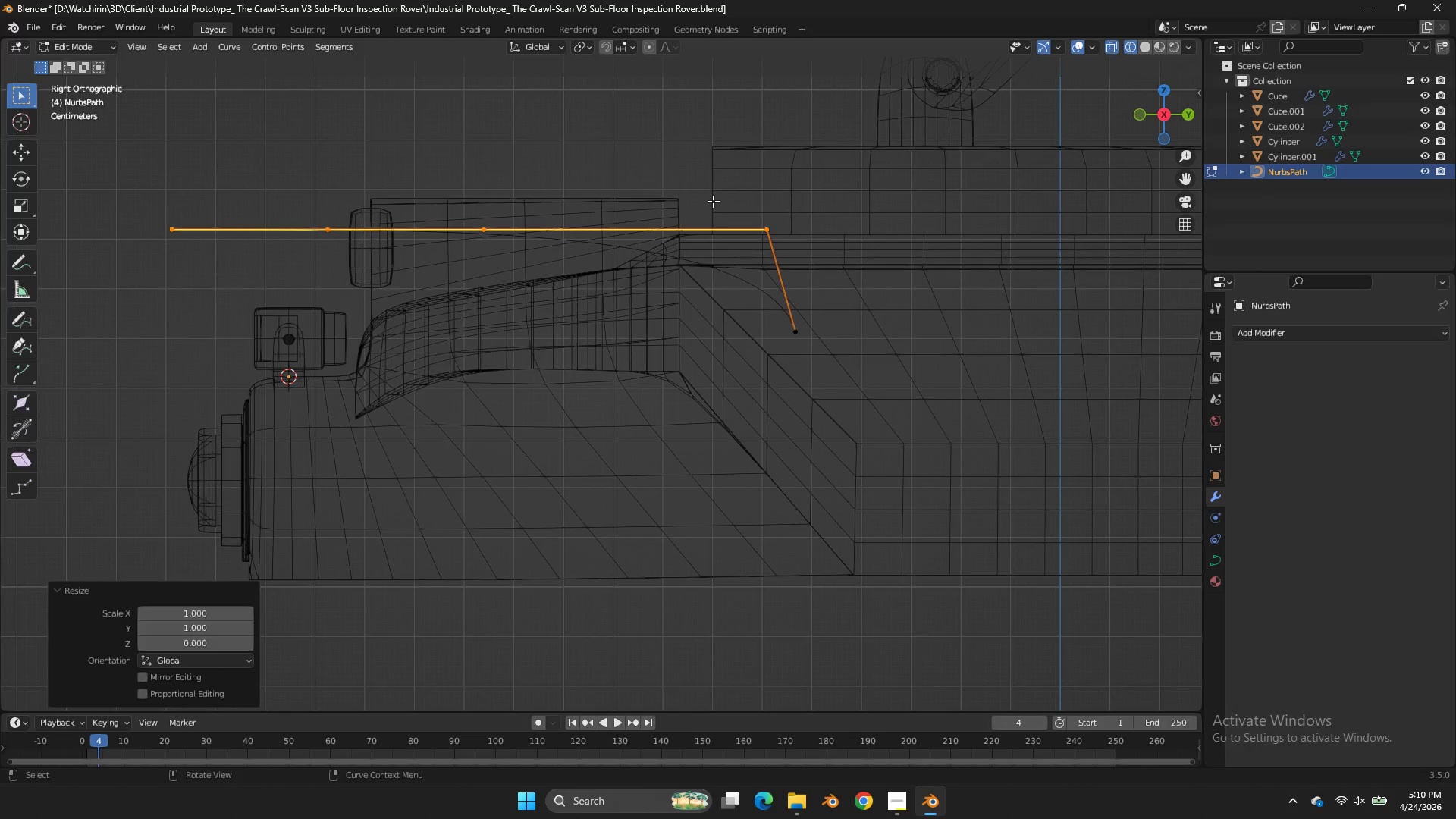 
type(gzz)
 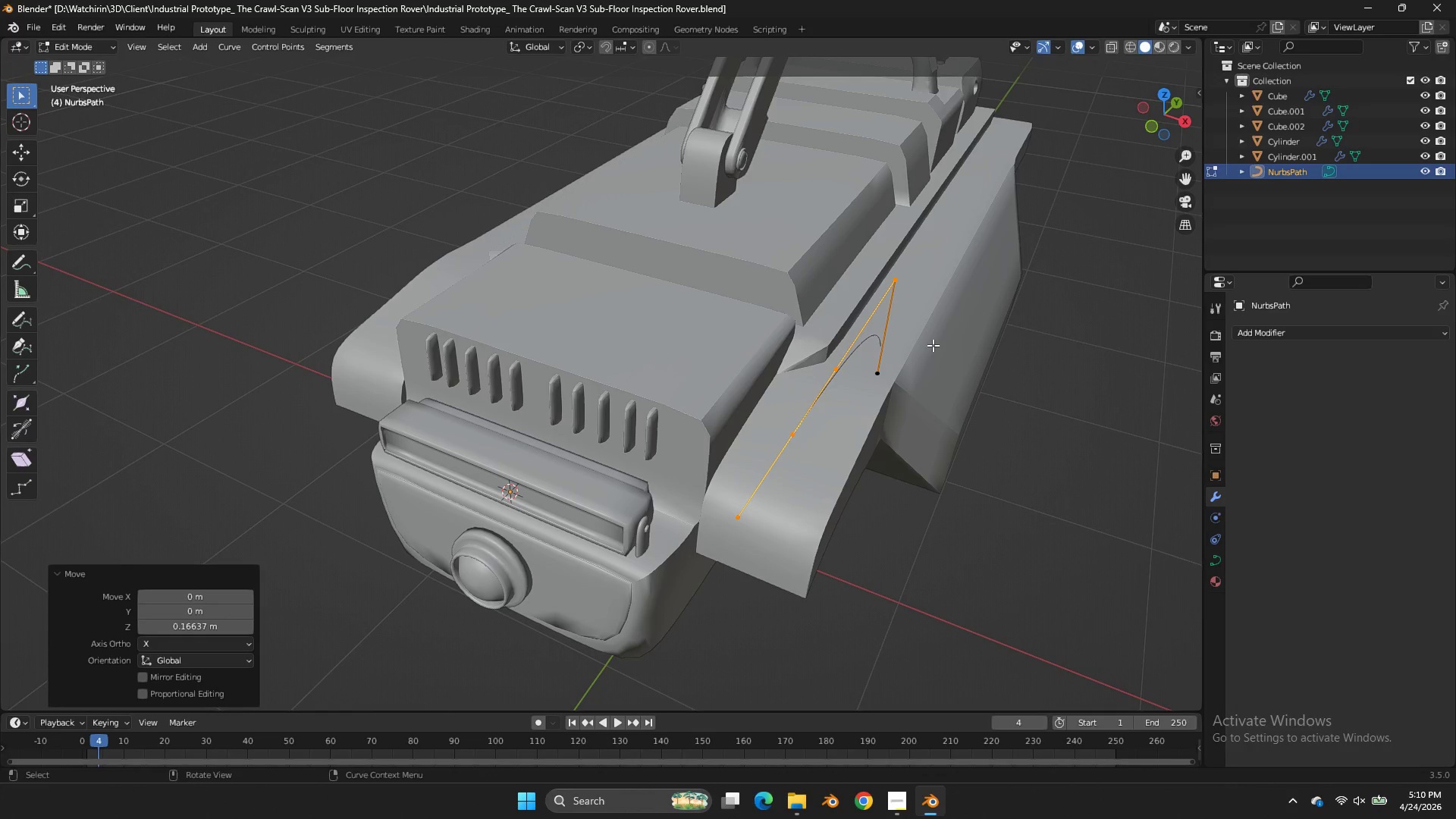 
left_click_drag(start_coordinate=[857, 124], to_coordinate=[864, 121])
 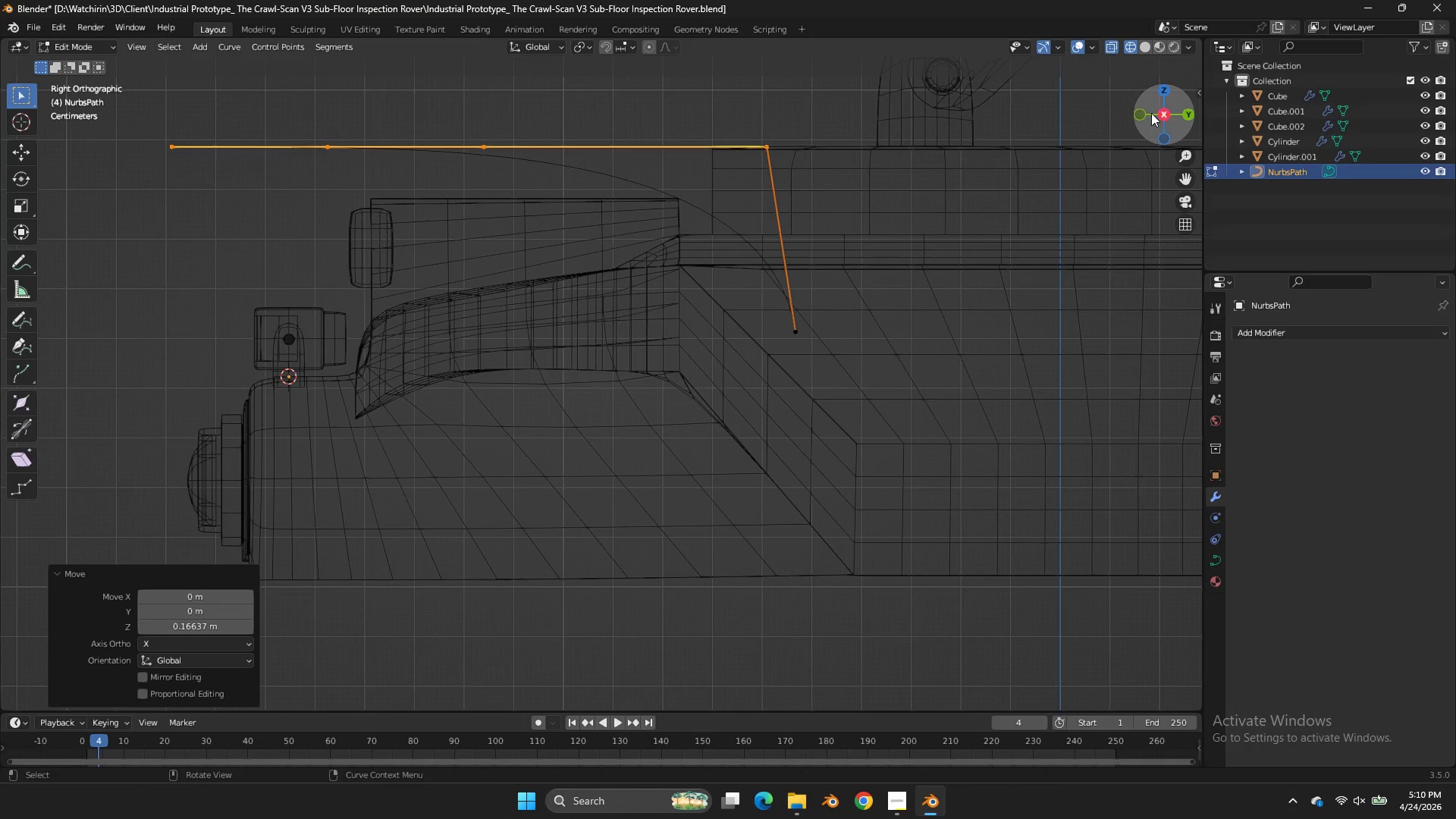 
left_click_drag(start_coordinate=[1149, 113], to_coordinate=[68, 178])
 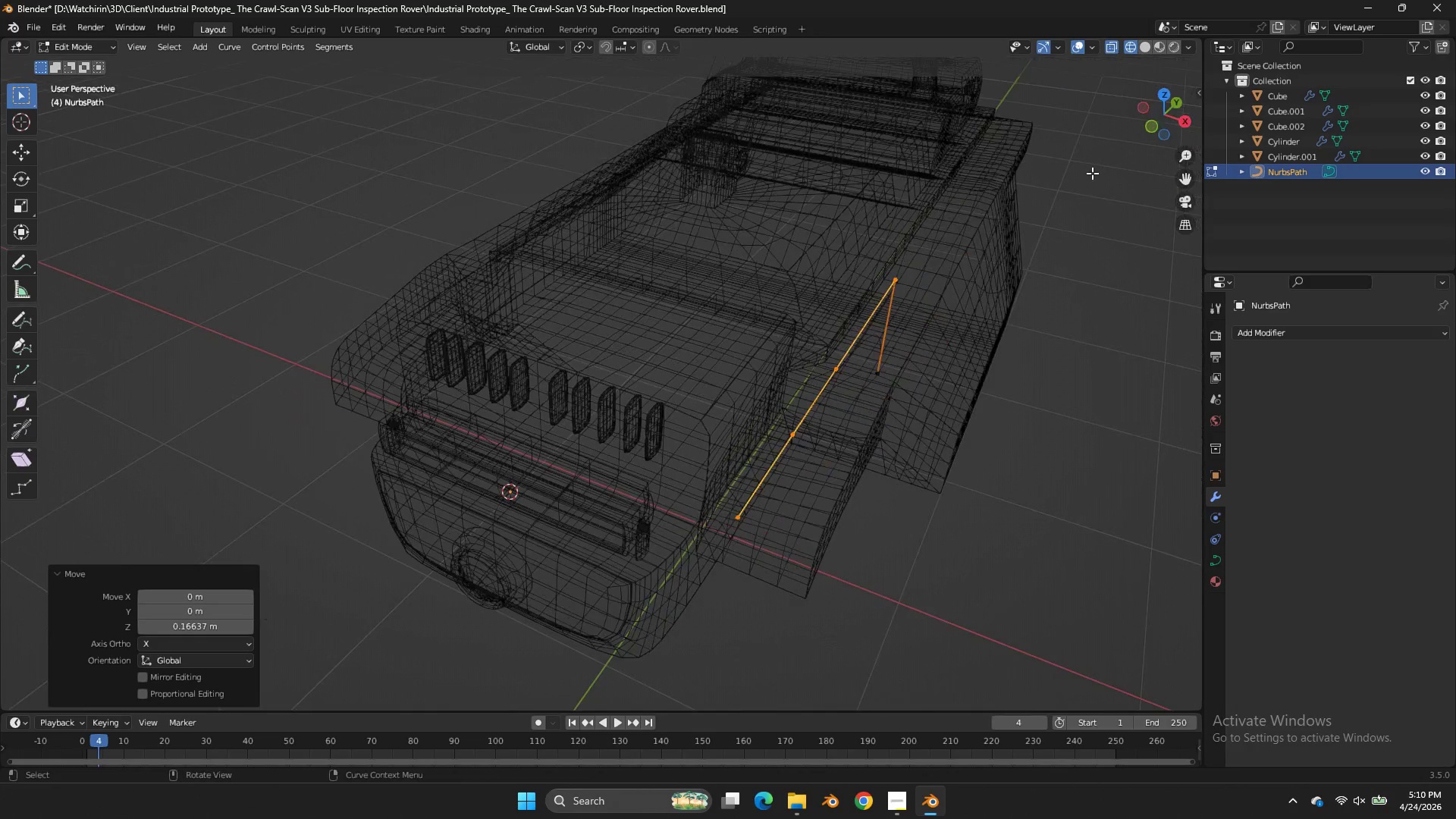 
scroll: coordinate [1144, 129], scroll_direction: down, amount: 3.0
 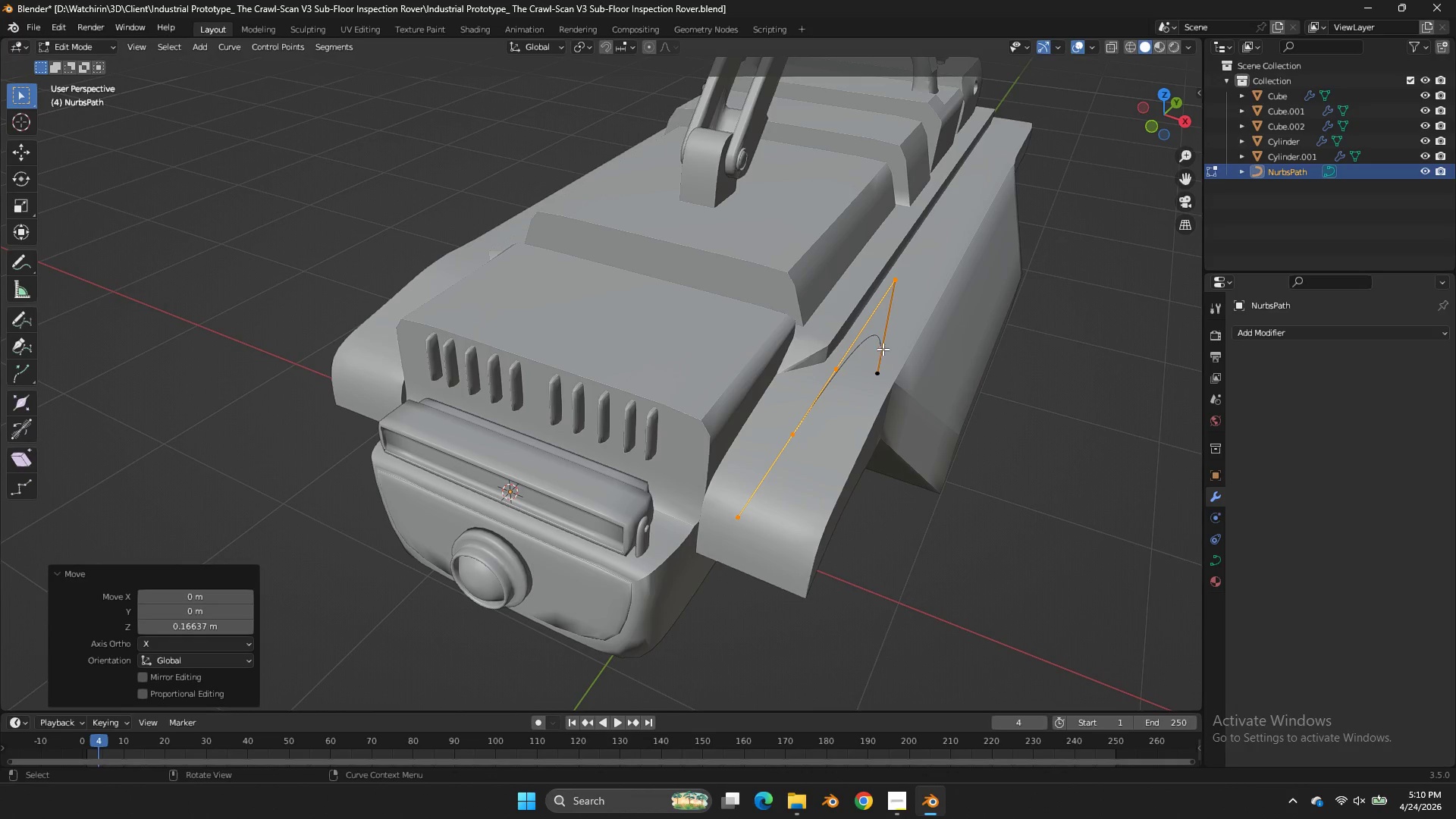 
left_click_drag(start_coordinate=[845, 338], to_coordinate=[657, 522])
 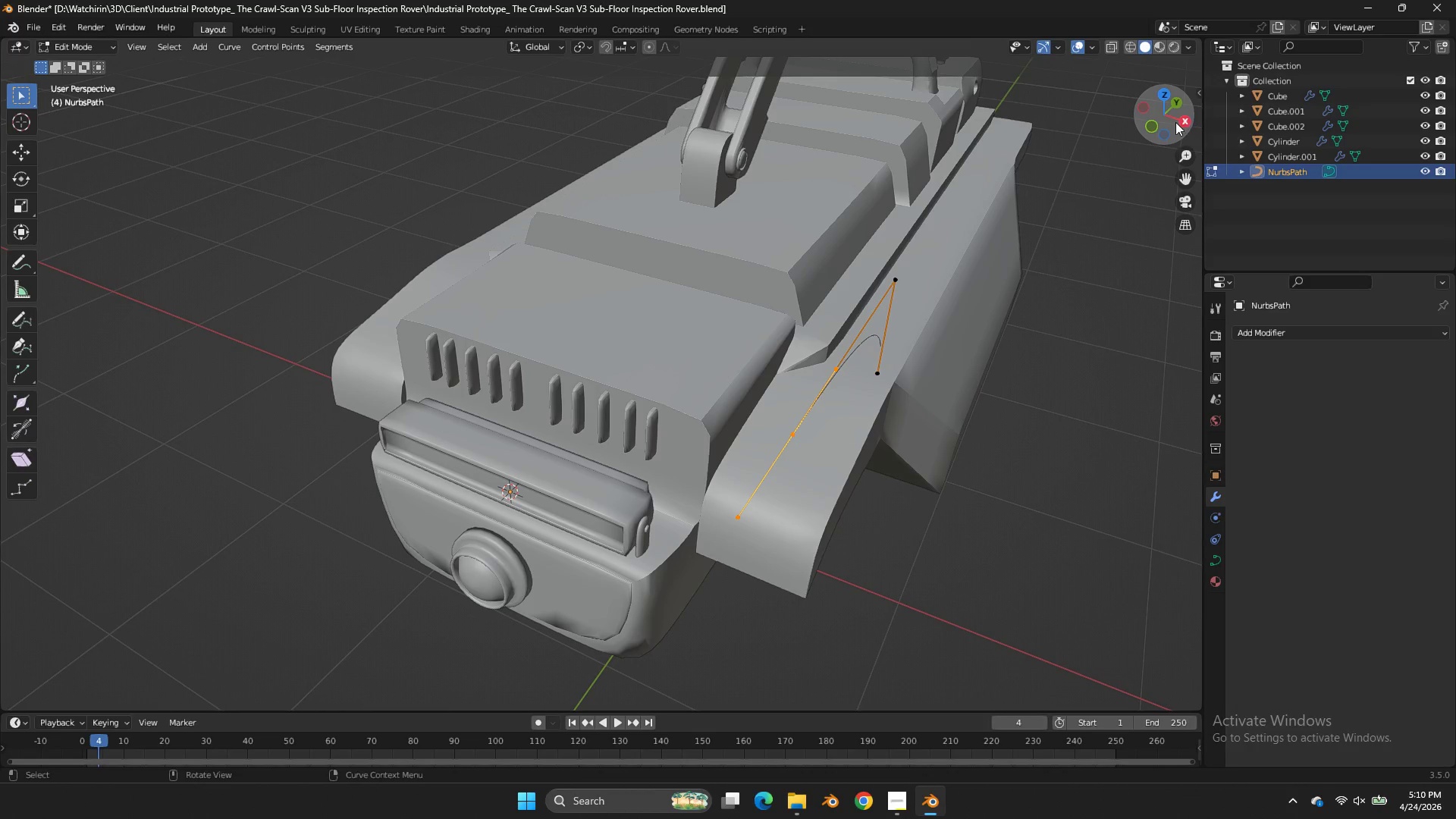 
mouse_move([1148, 105])
 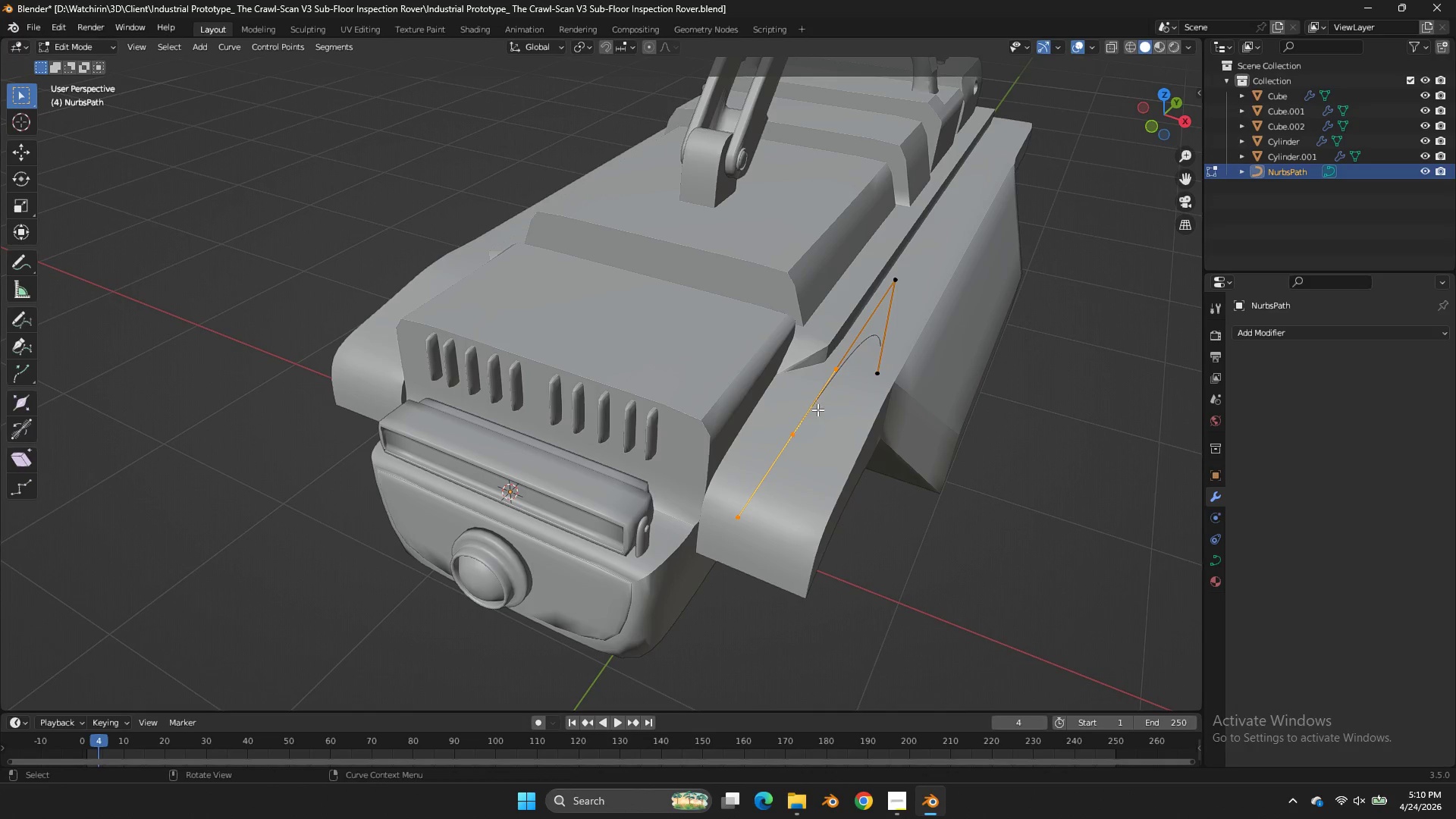 
left_click_drag(start_coordinate=[811, 411], to_coordinate=[600, 601])
 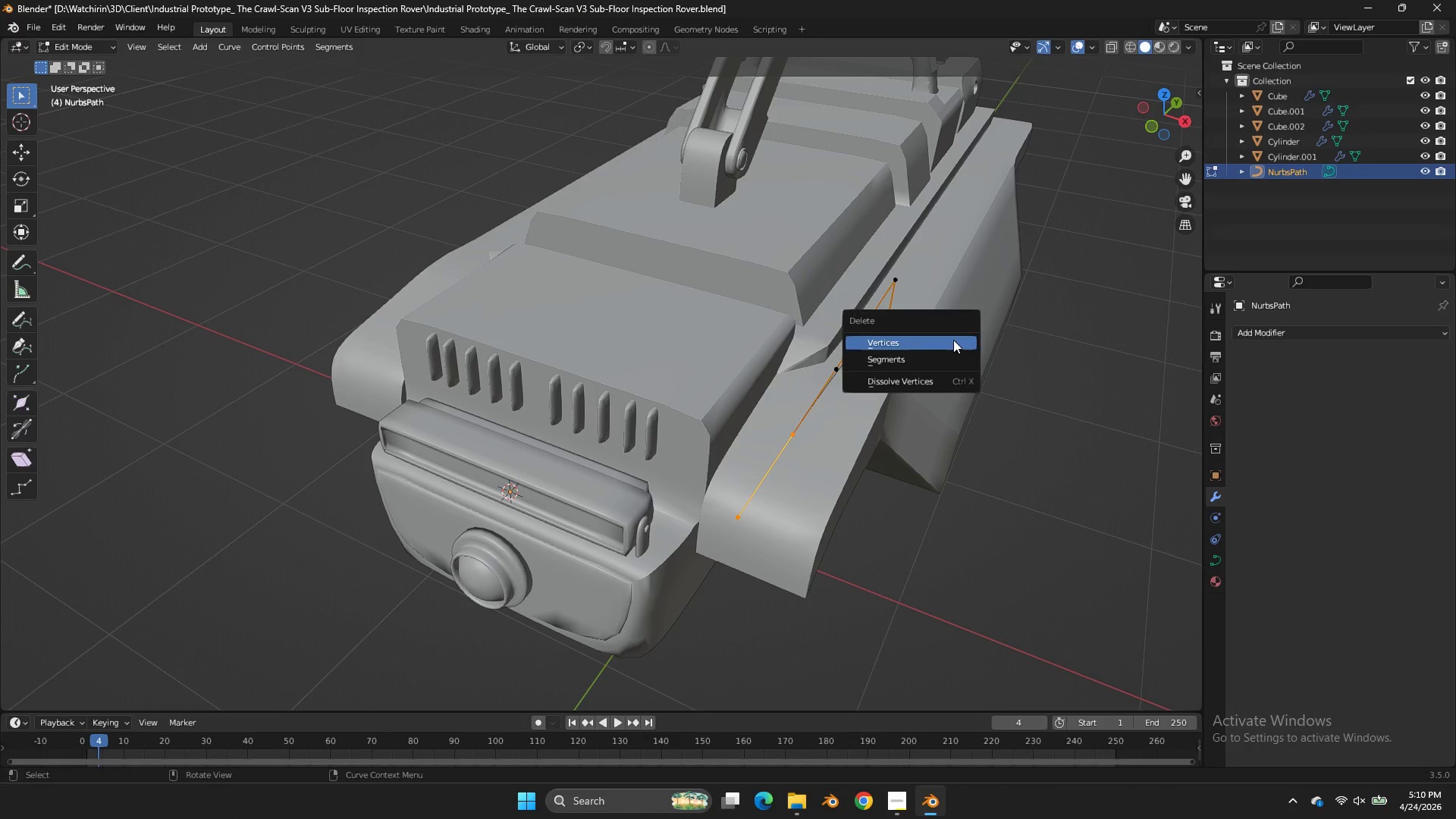 
key(X)
 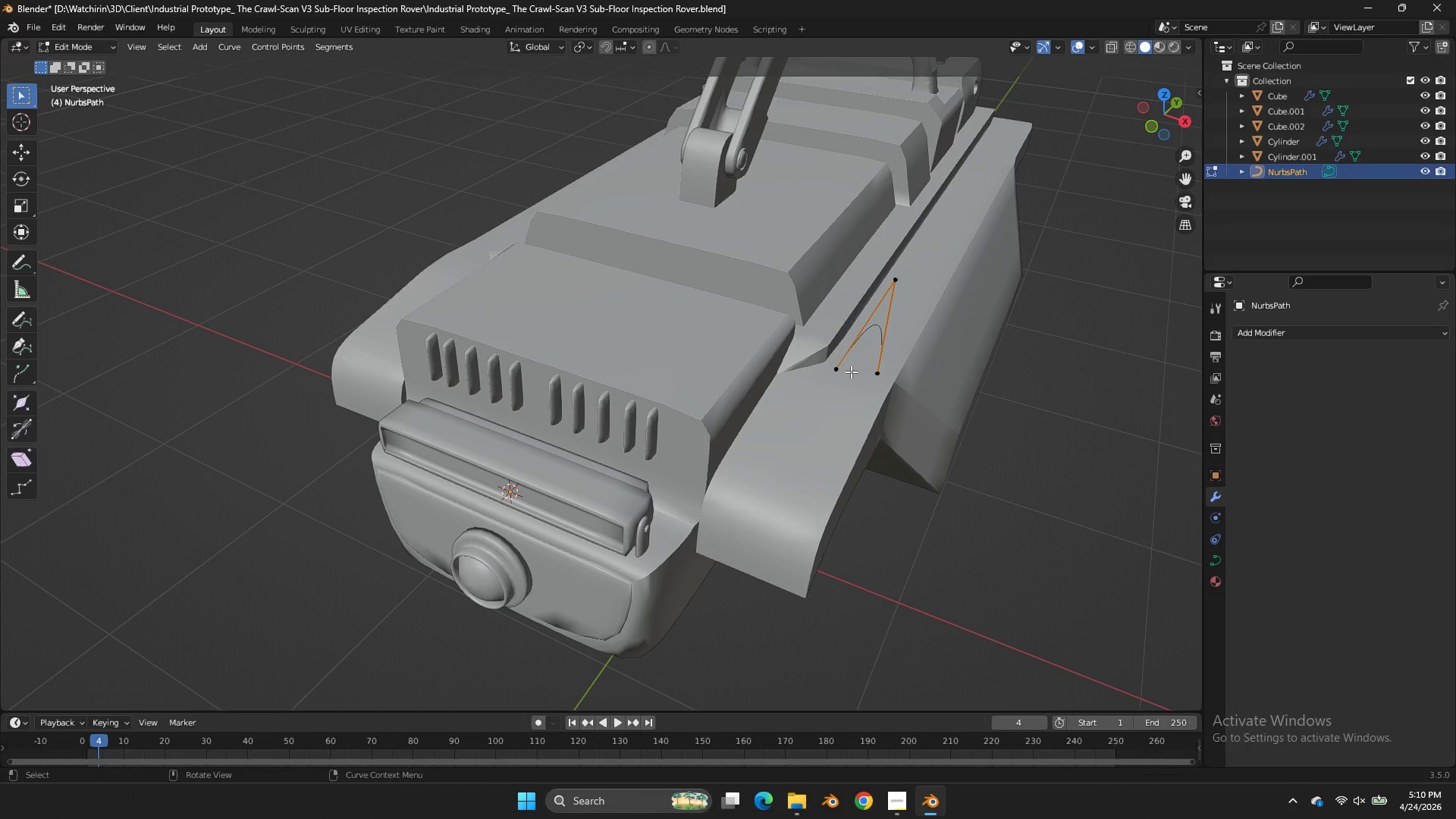 
double_click([845, 373])
 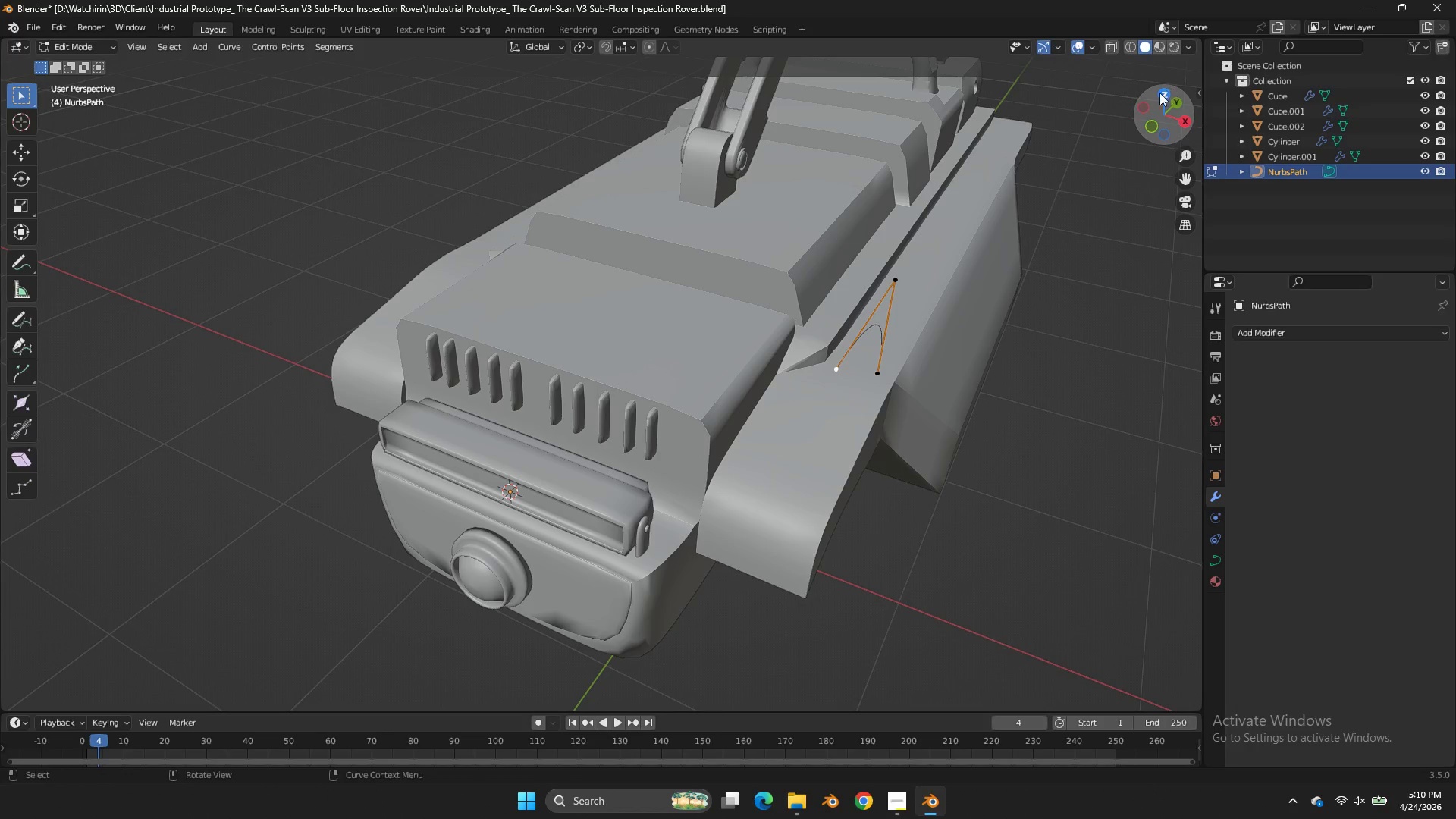 
left_click([1159, 93])
 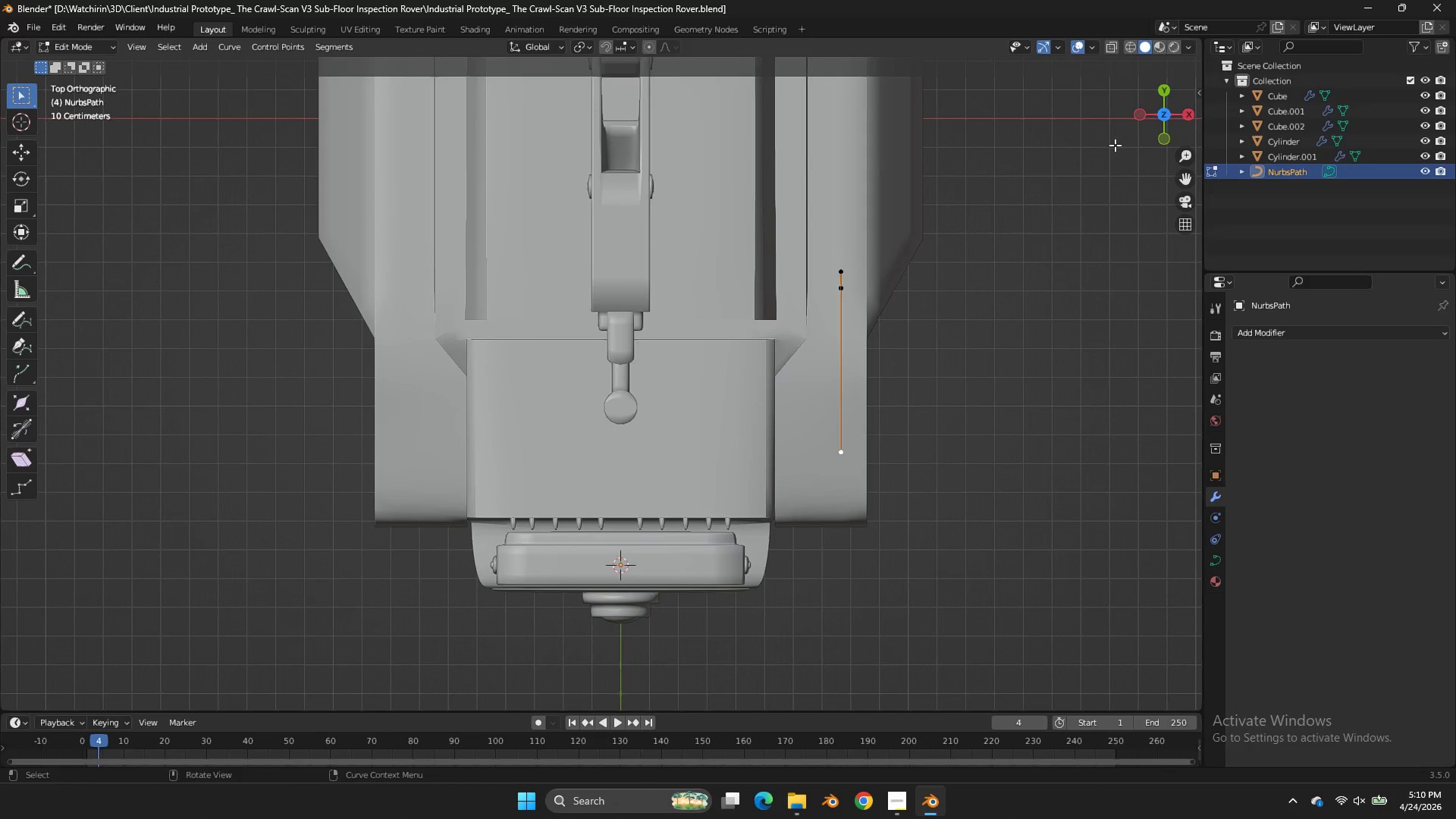 
key(G)
 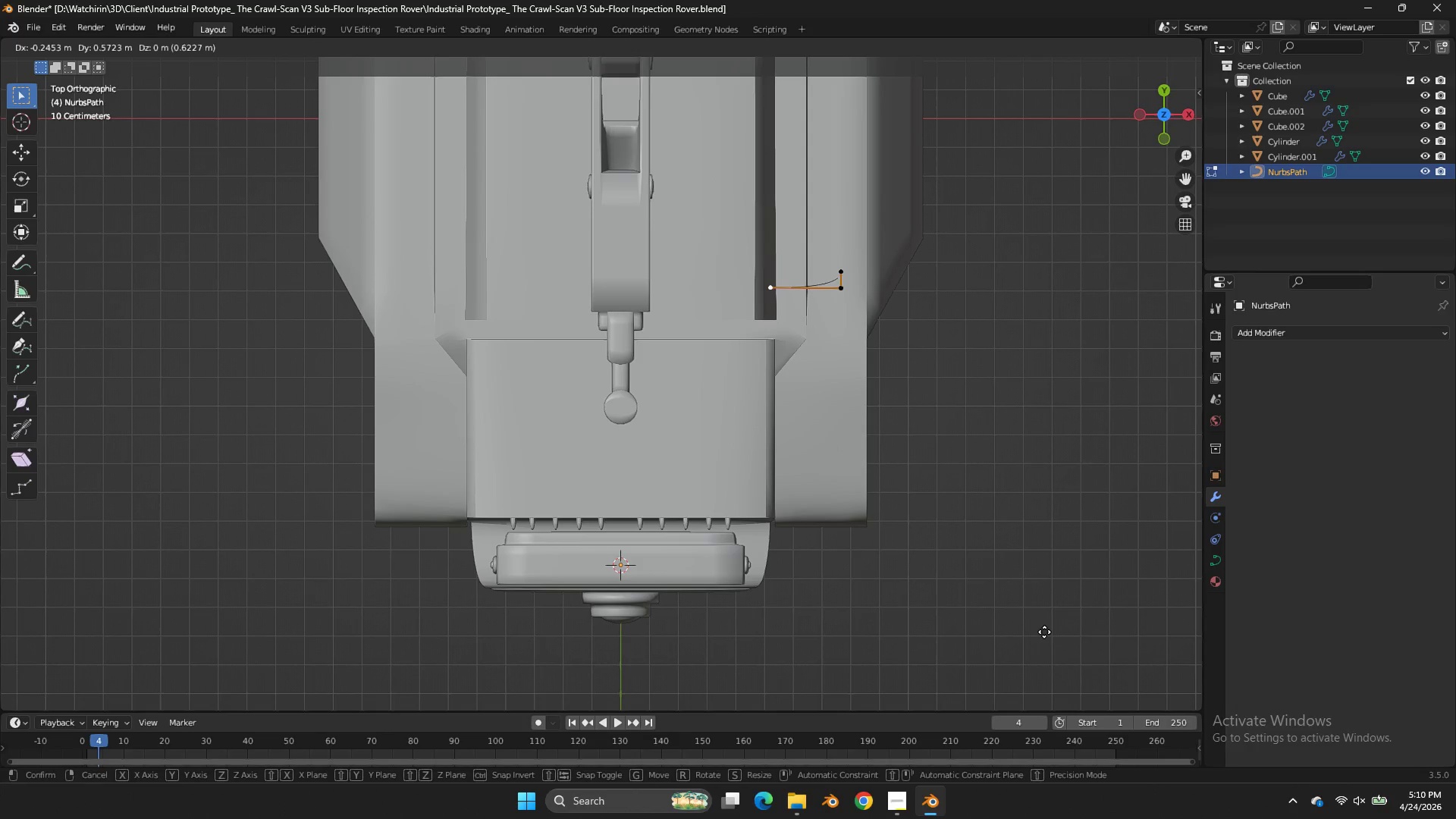 
left_click([1044, 632])
 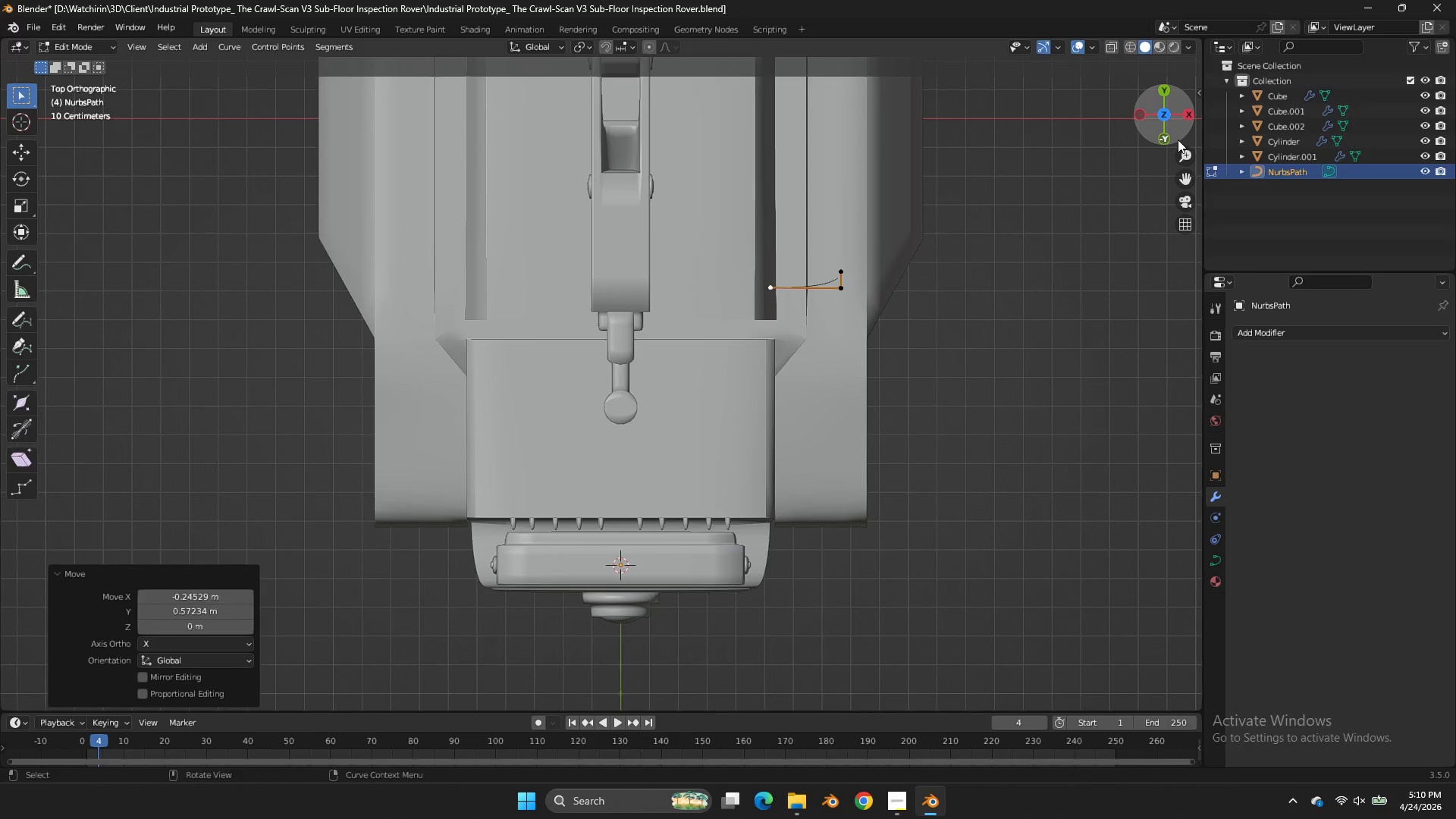 
left_click_drag(start_coordinate=[1178, 138], to_coordinate=[1065, 642])
 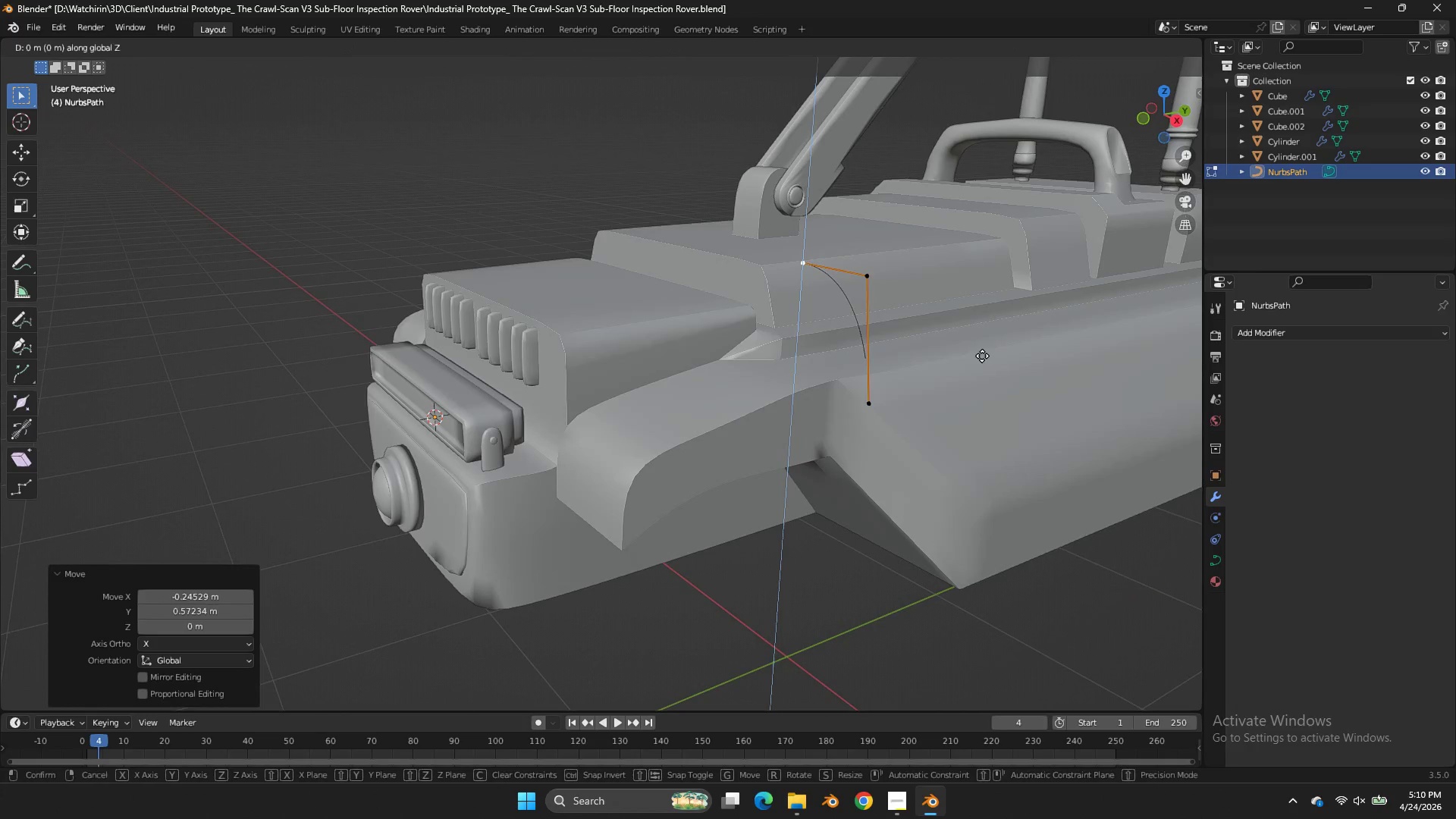 
type(gz)
 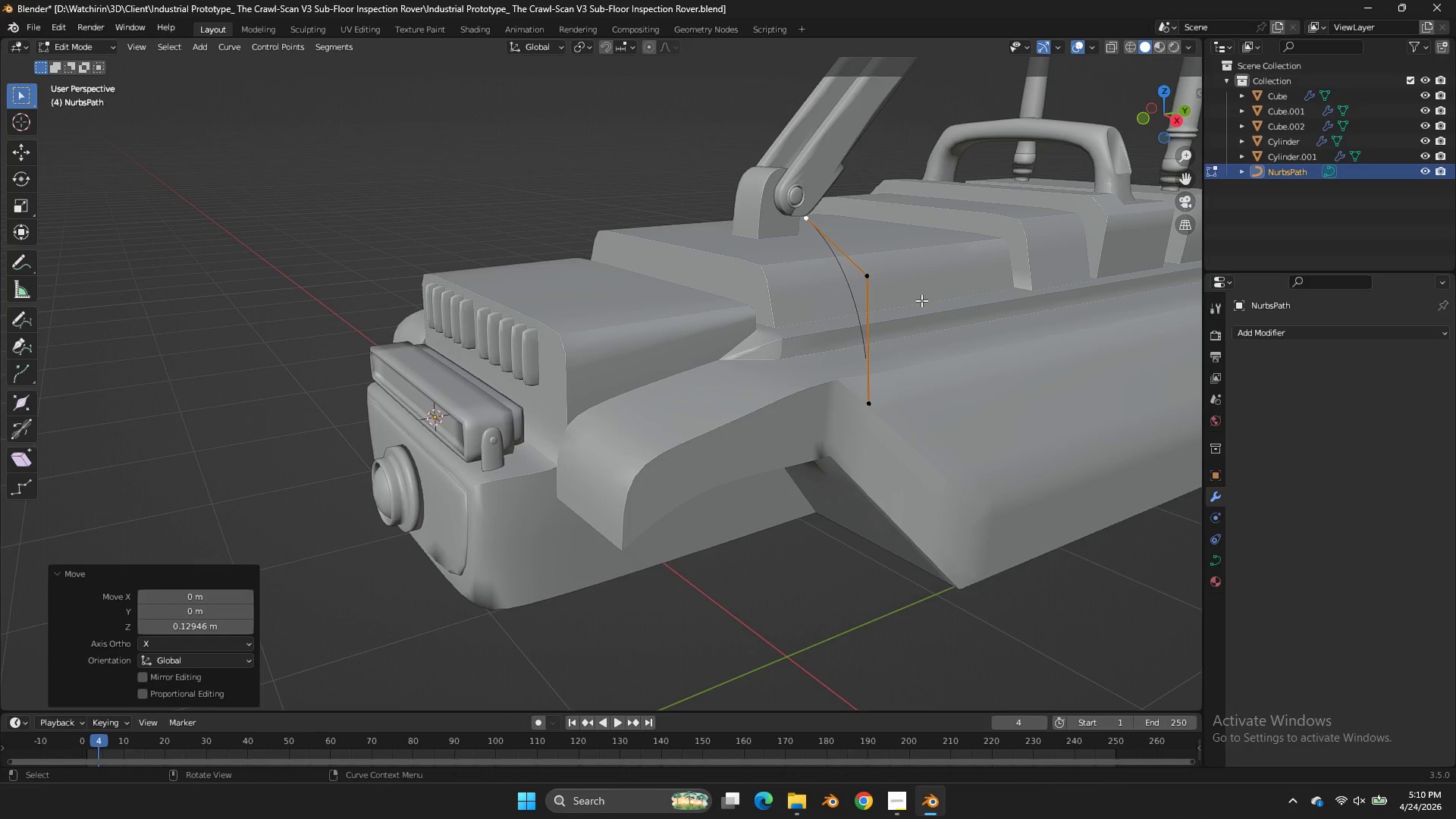 
double_click([921, 300])
 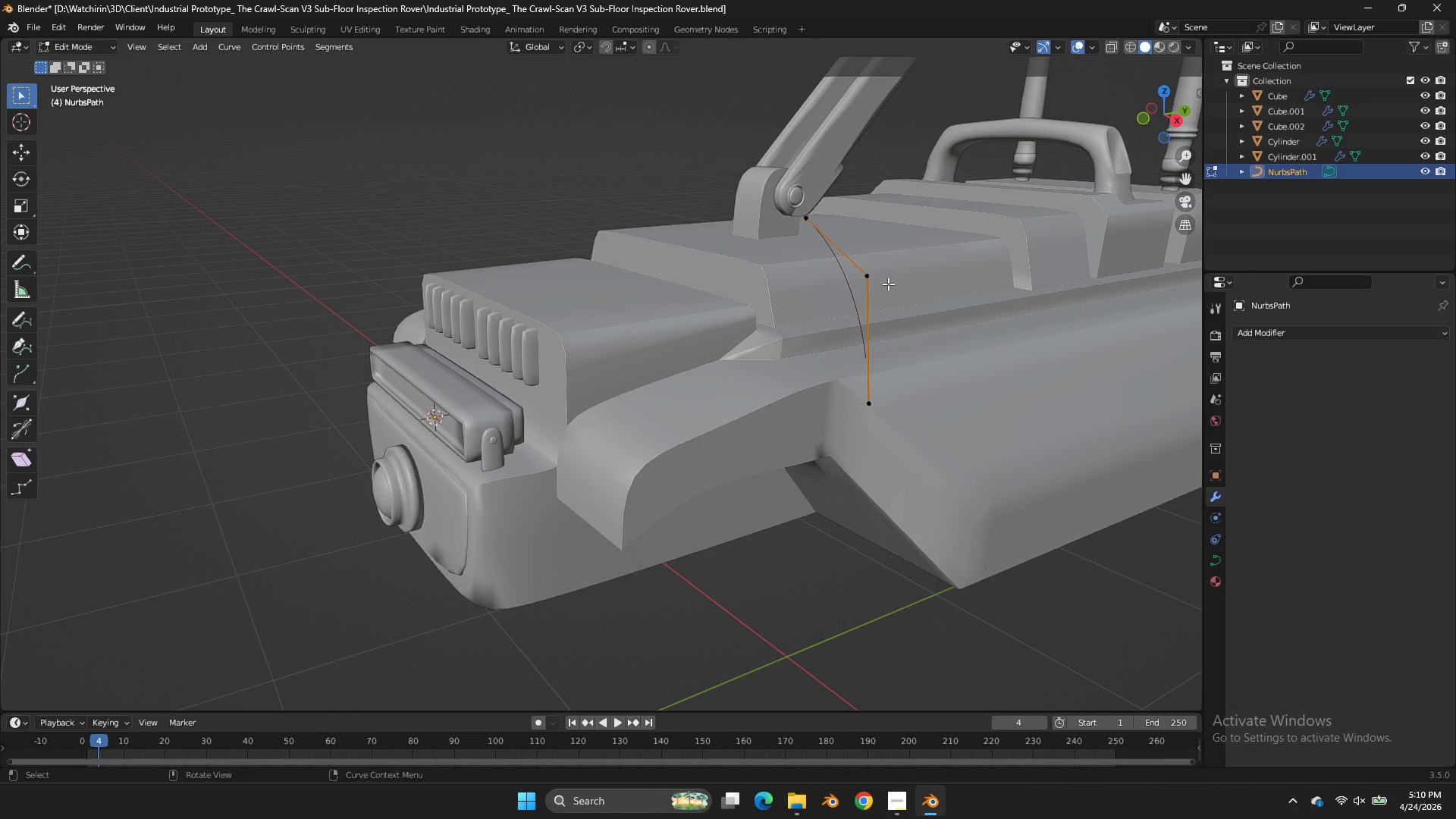 
triple_click([888, 284])
 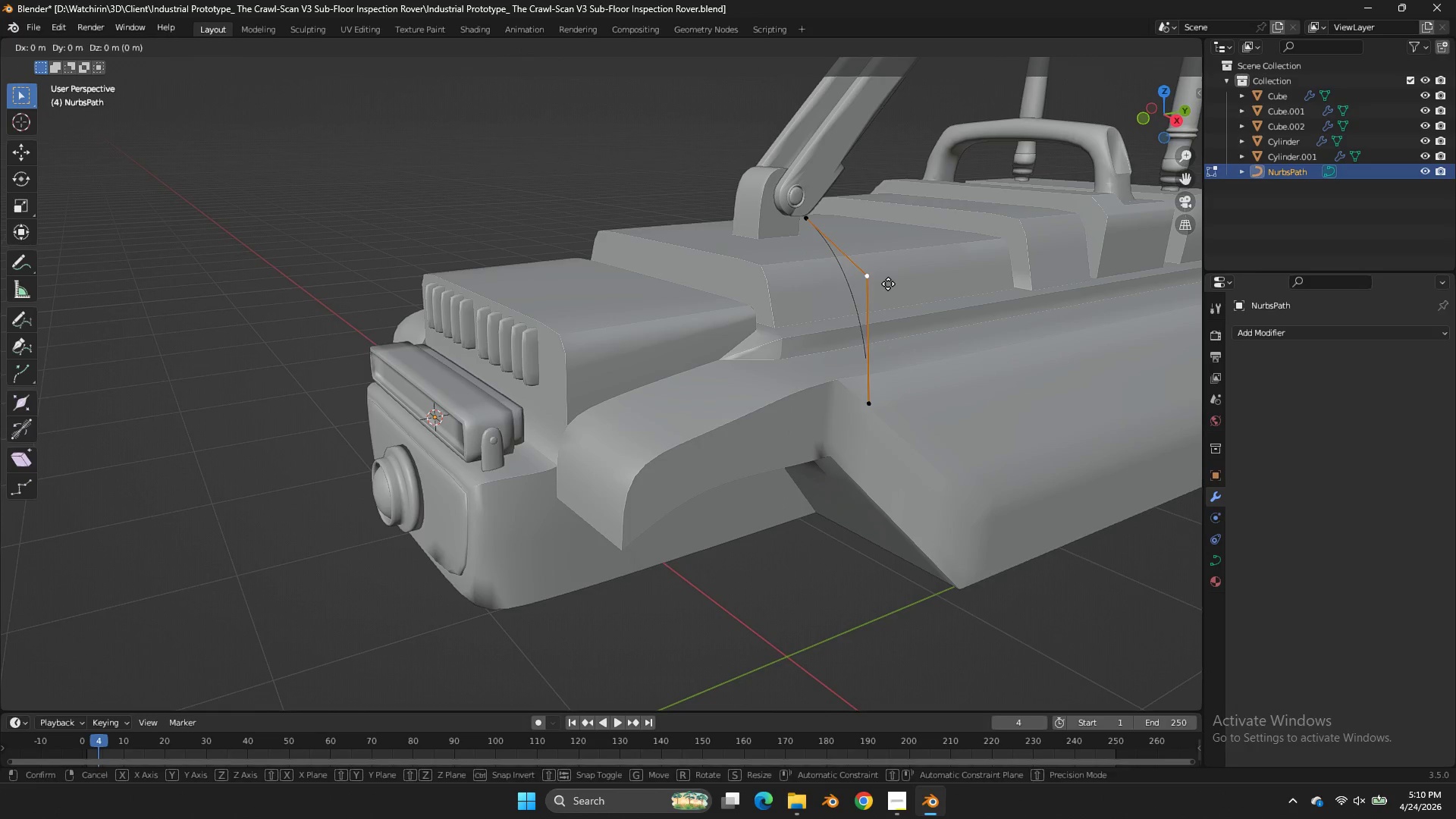 
type(gz)
 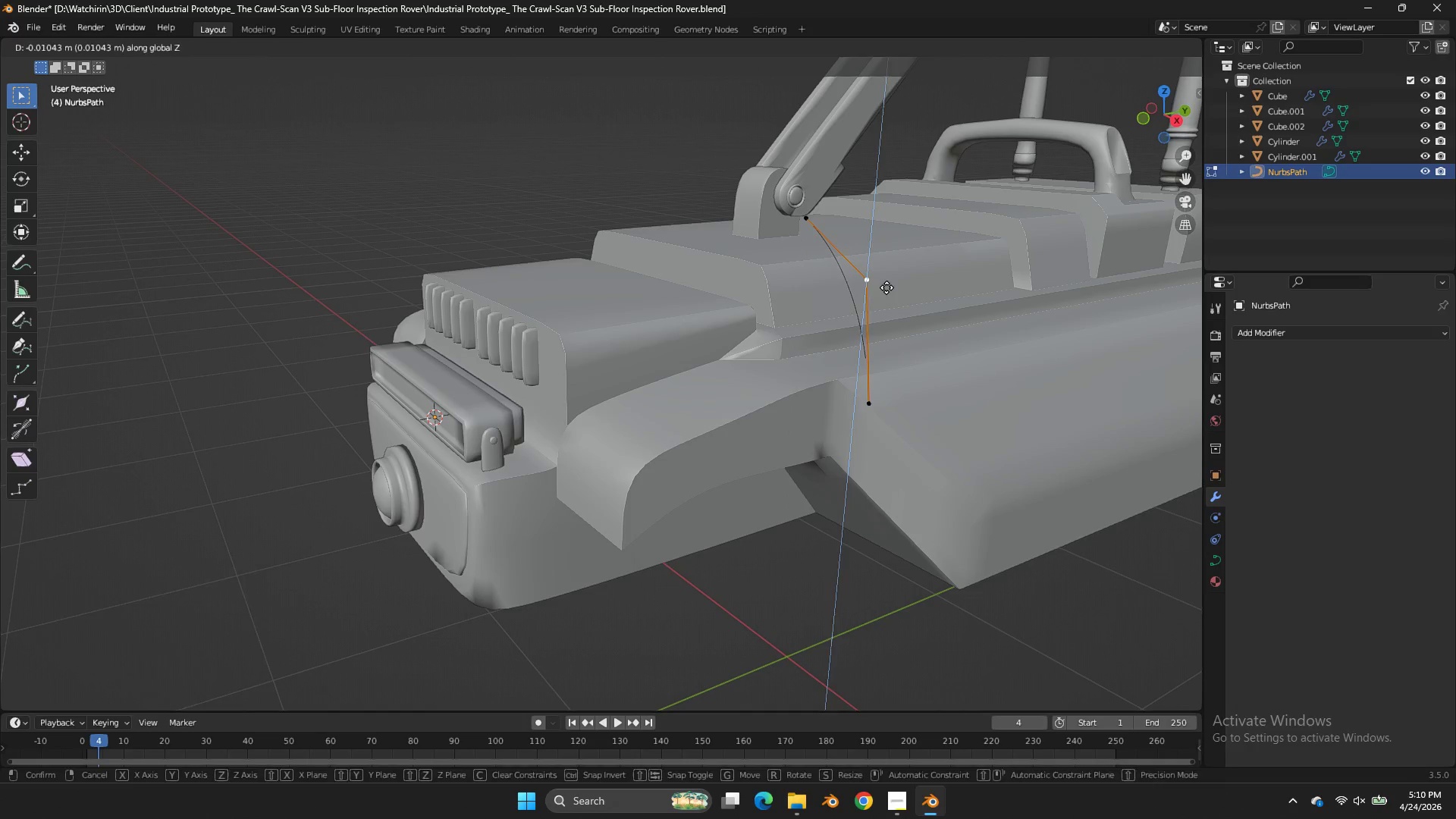 
left_click([886, 287])
 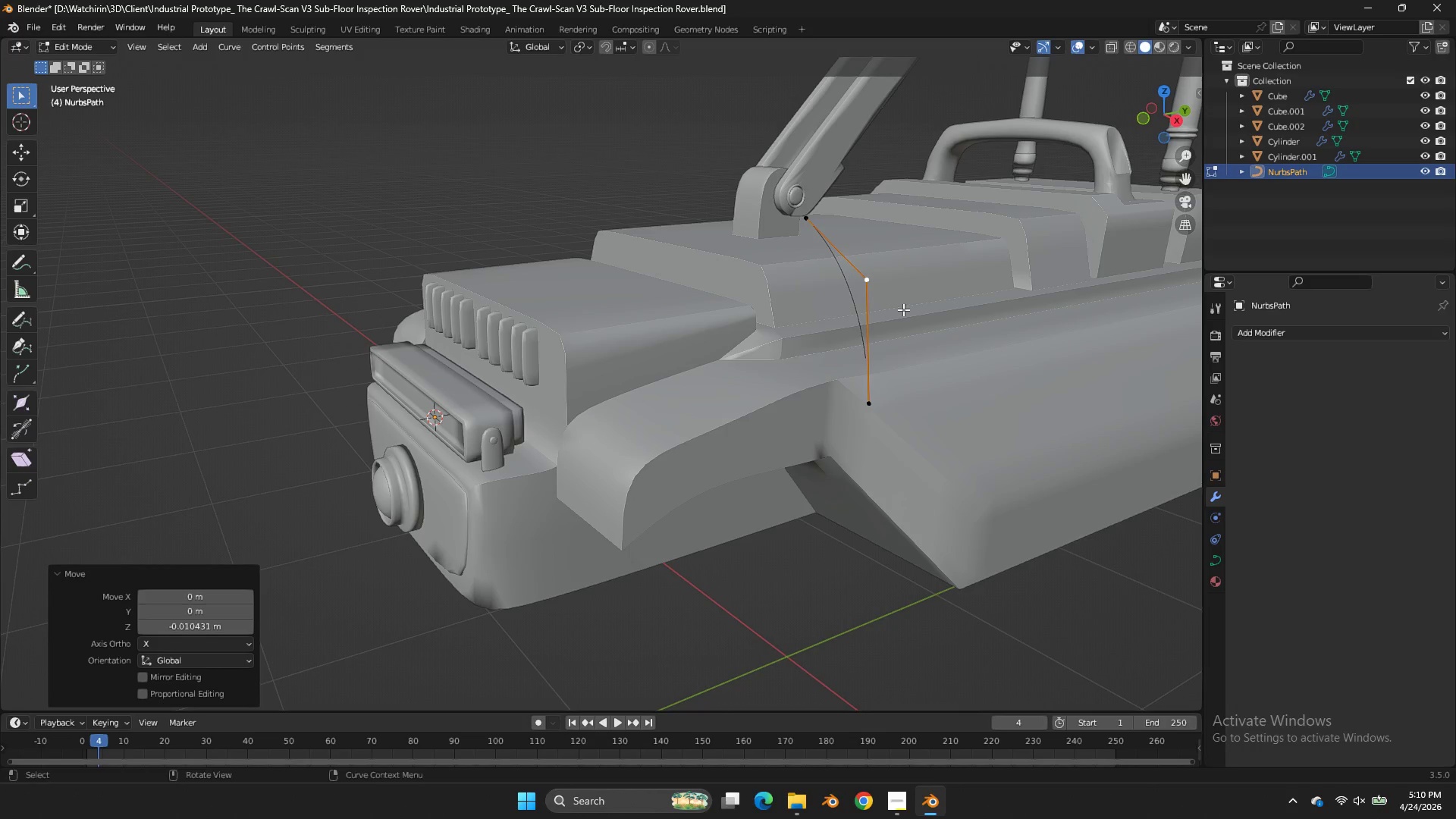 
key(Control+B)
 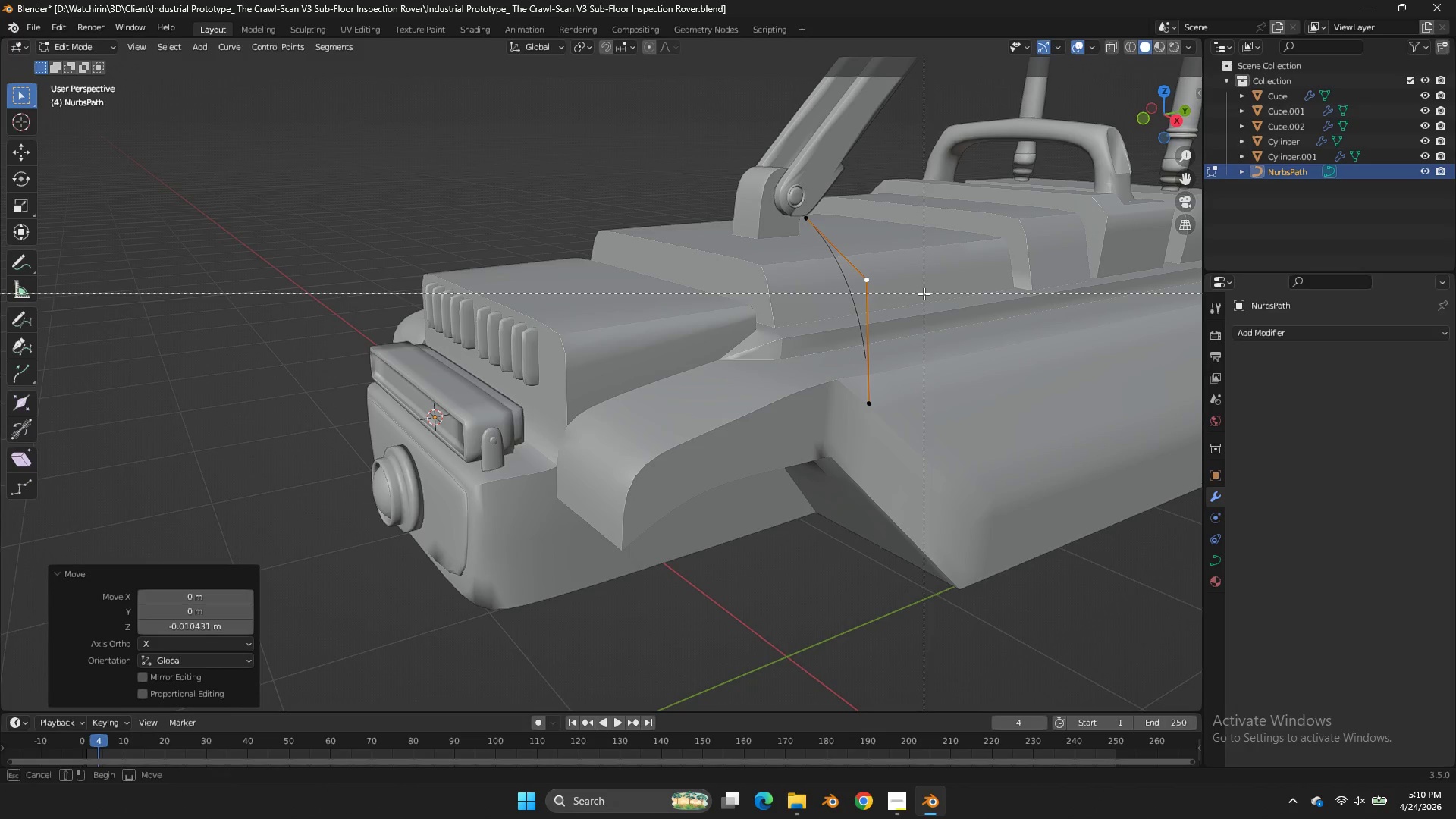 
right_click([924, 293])
 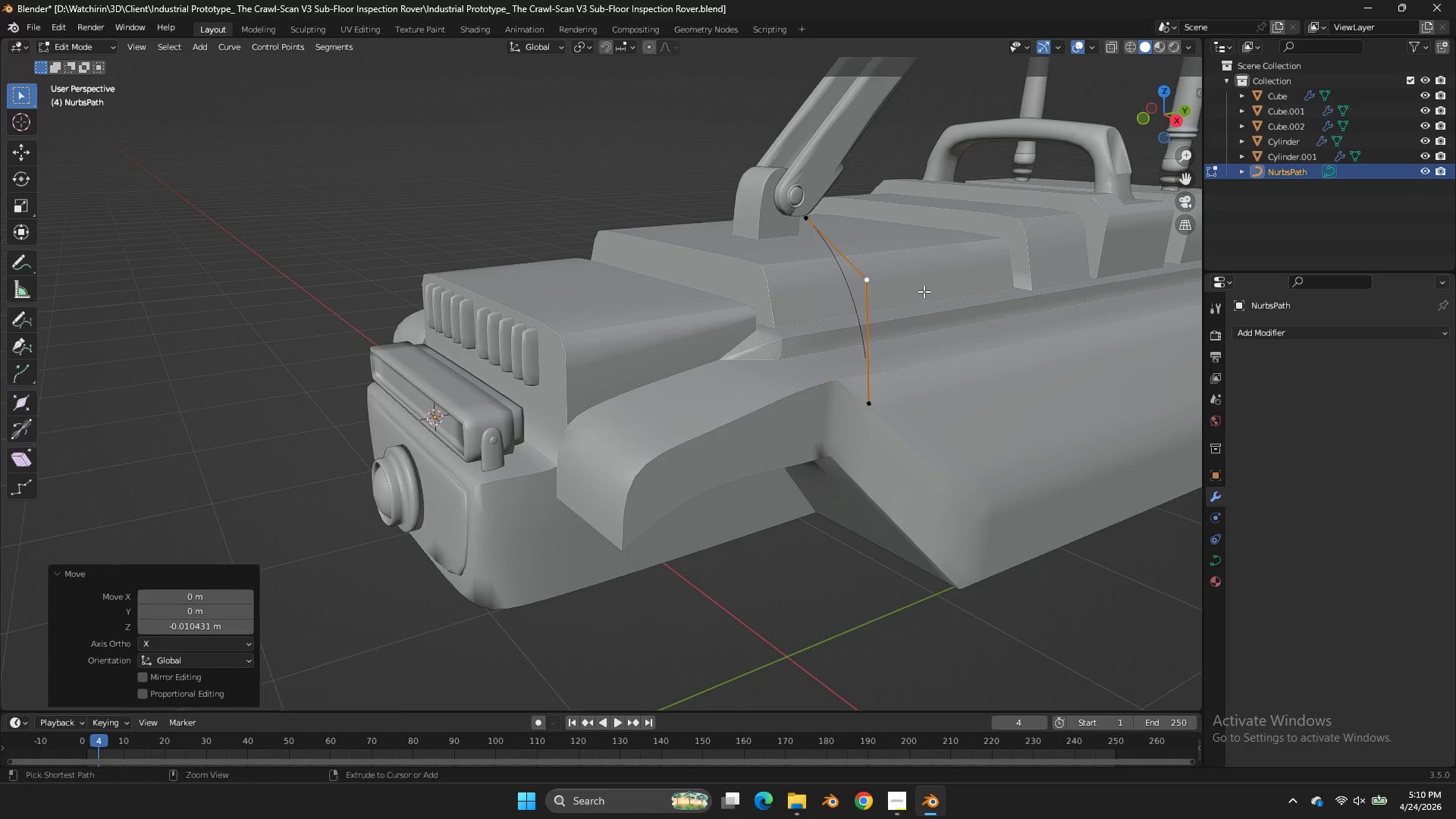 
key(Control+B)
 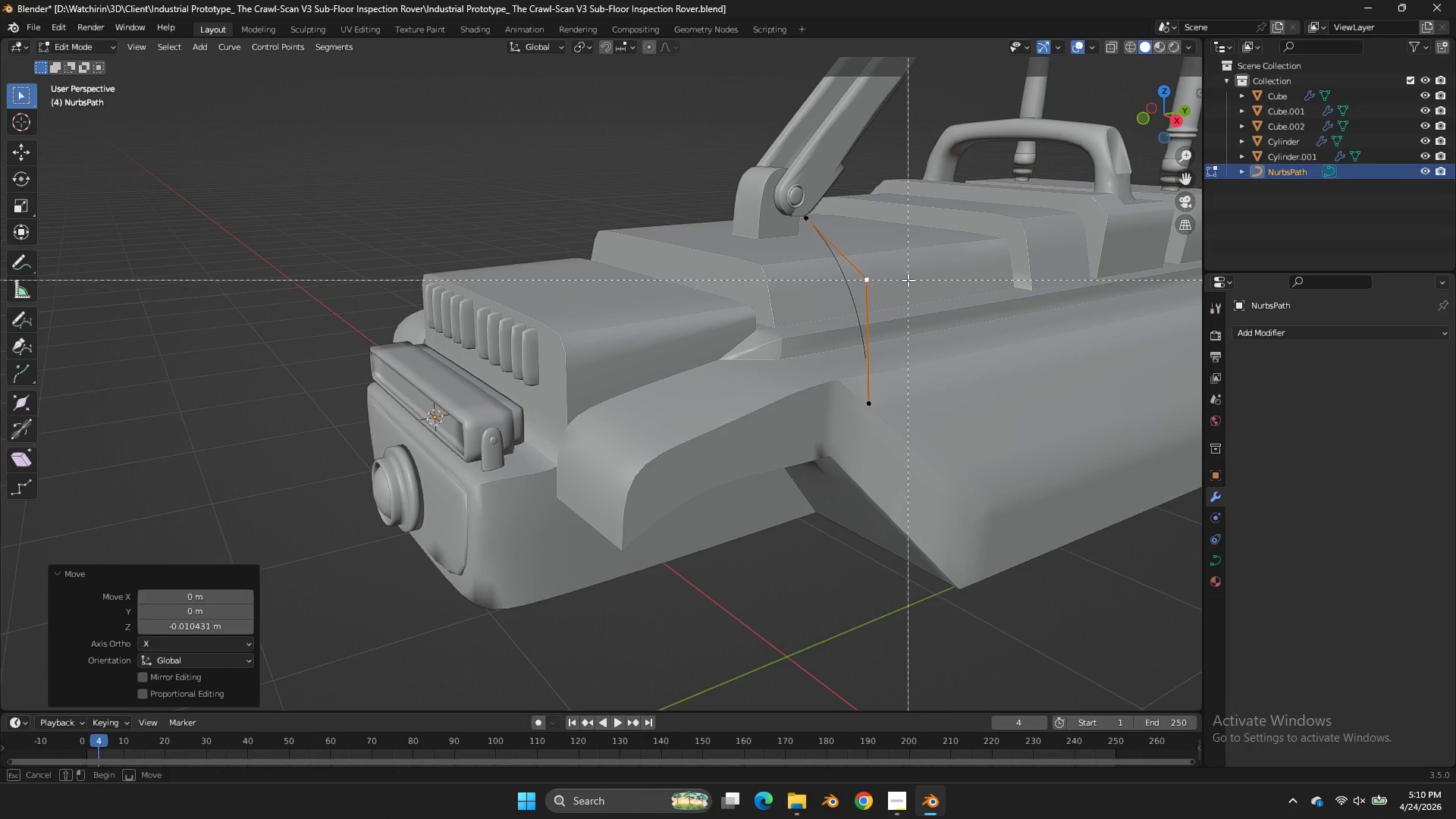 
key(Control+ControlLeft)
 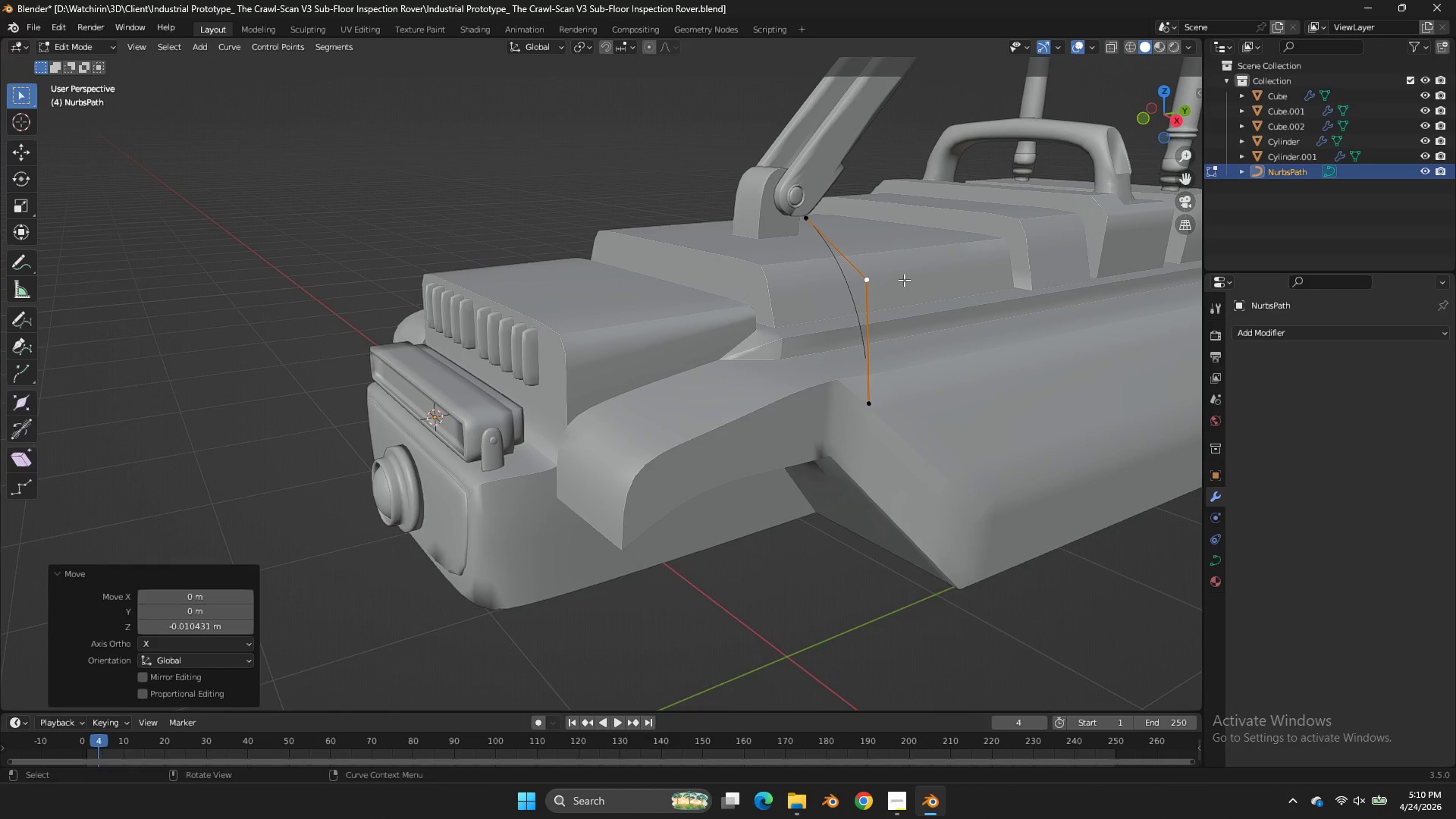 
right_click([904, 280])
 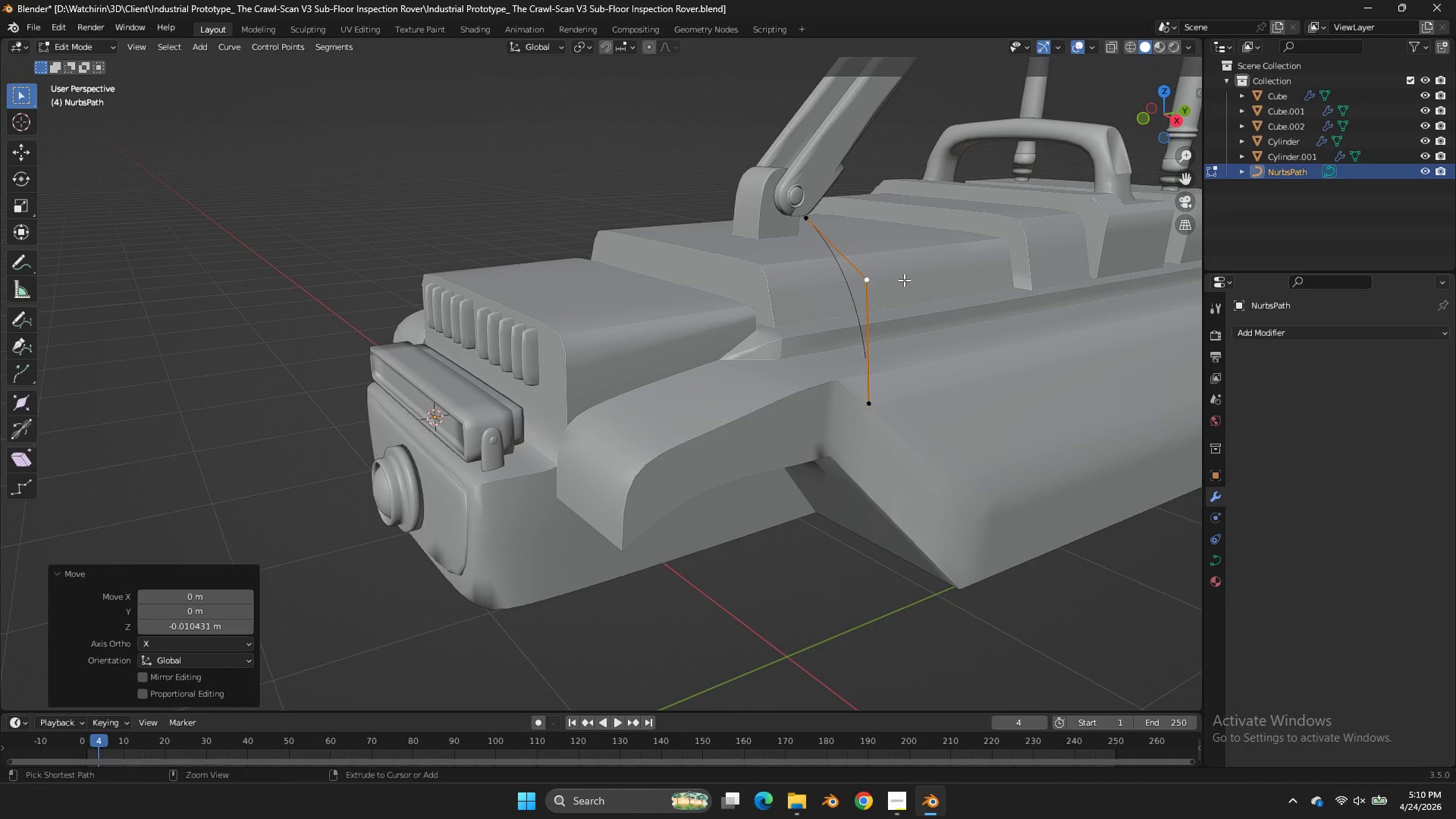 
key(Control+B)
 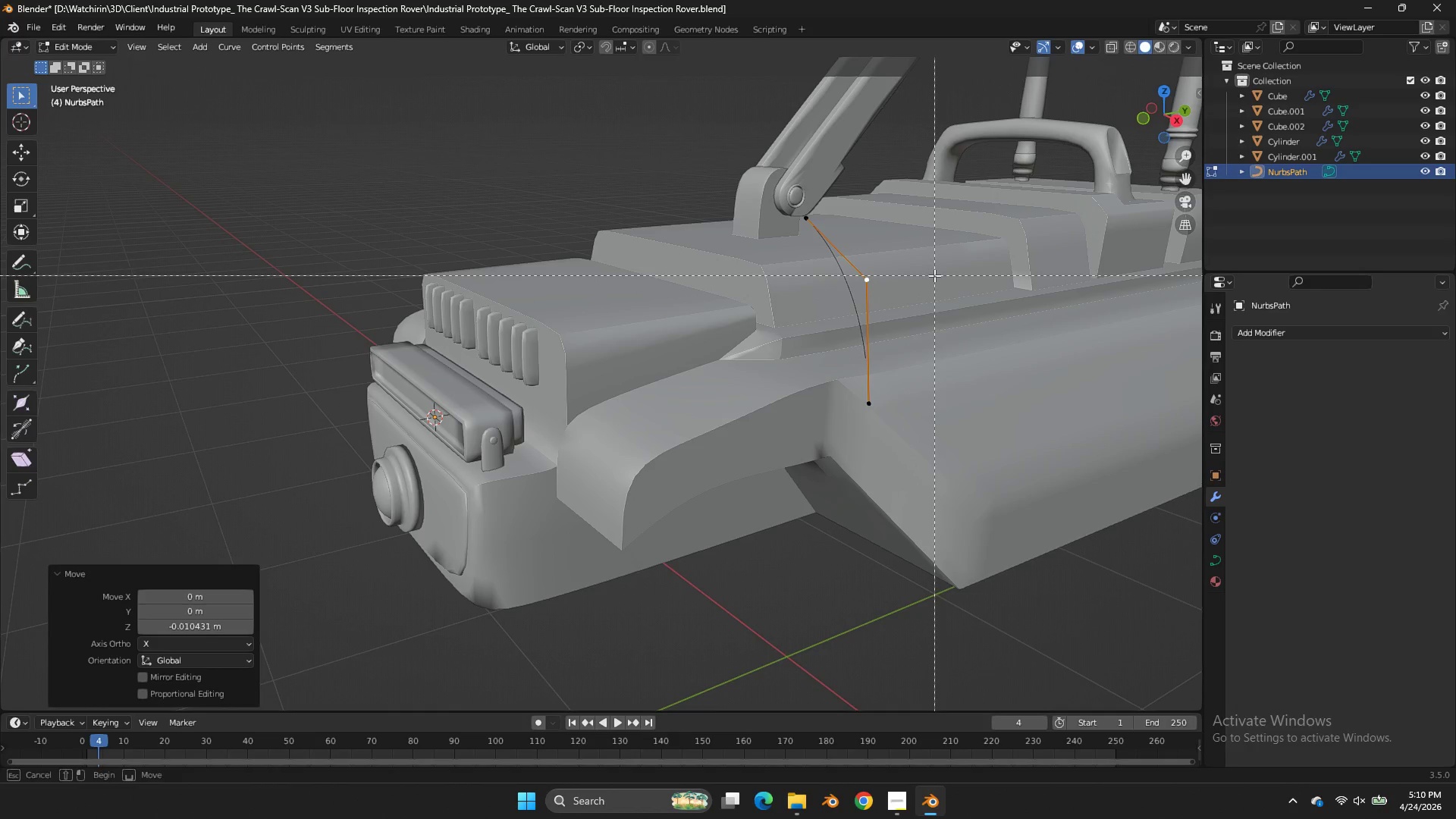 
key(V)
 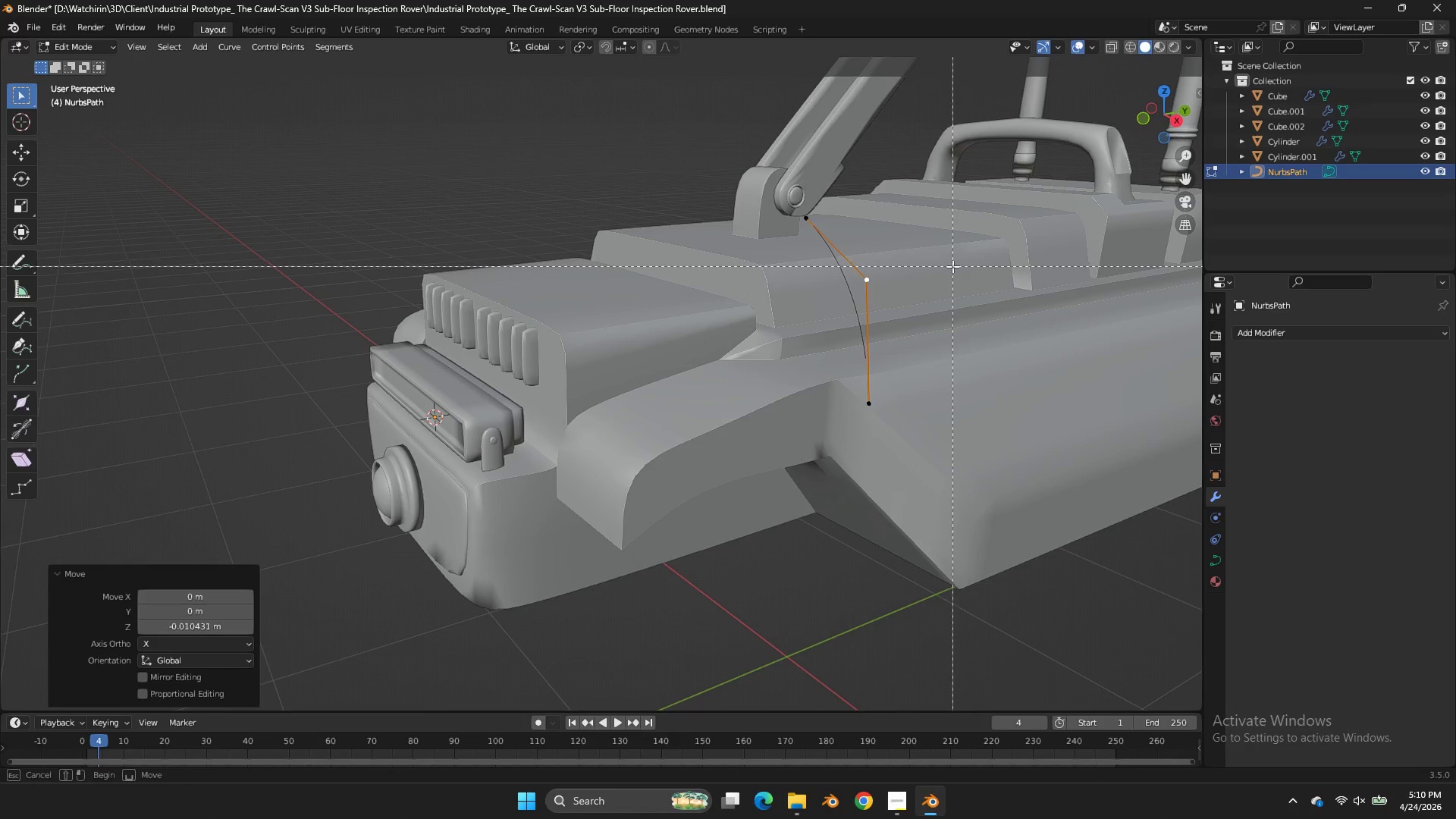 
right_click([952, 266])
 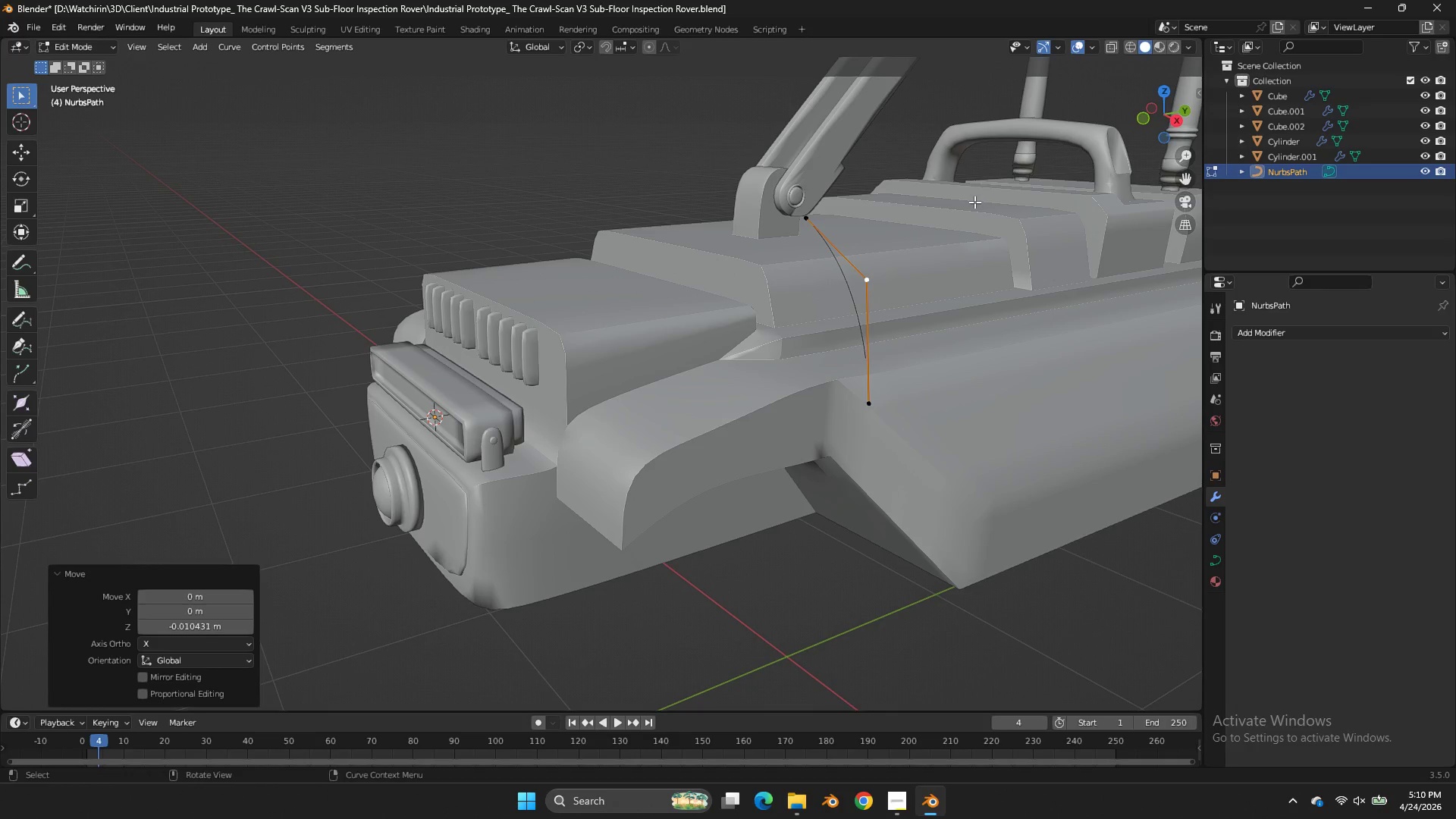 
left_click([870, 269])
 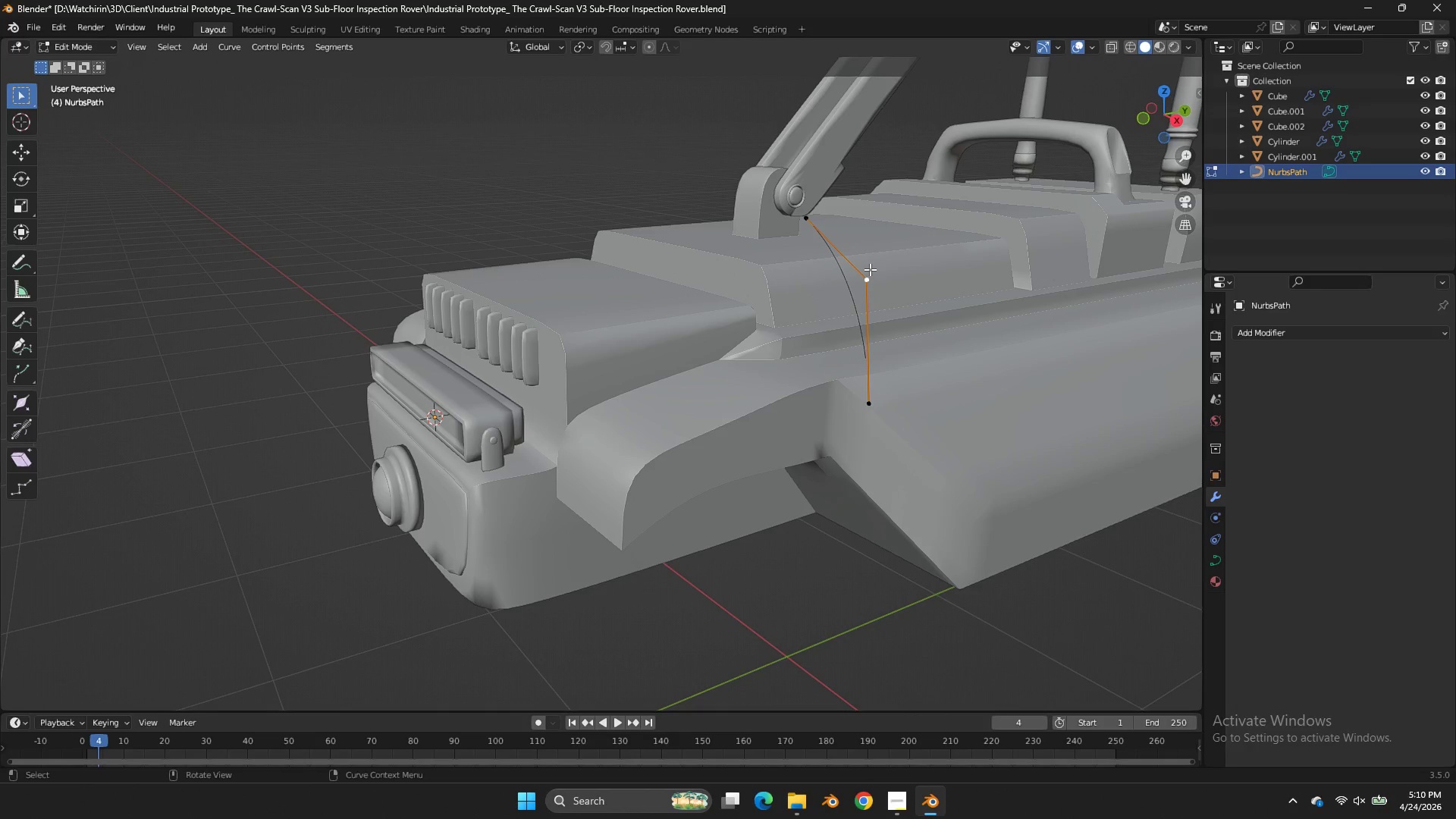 
type(lx)
 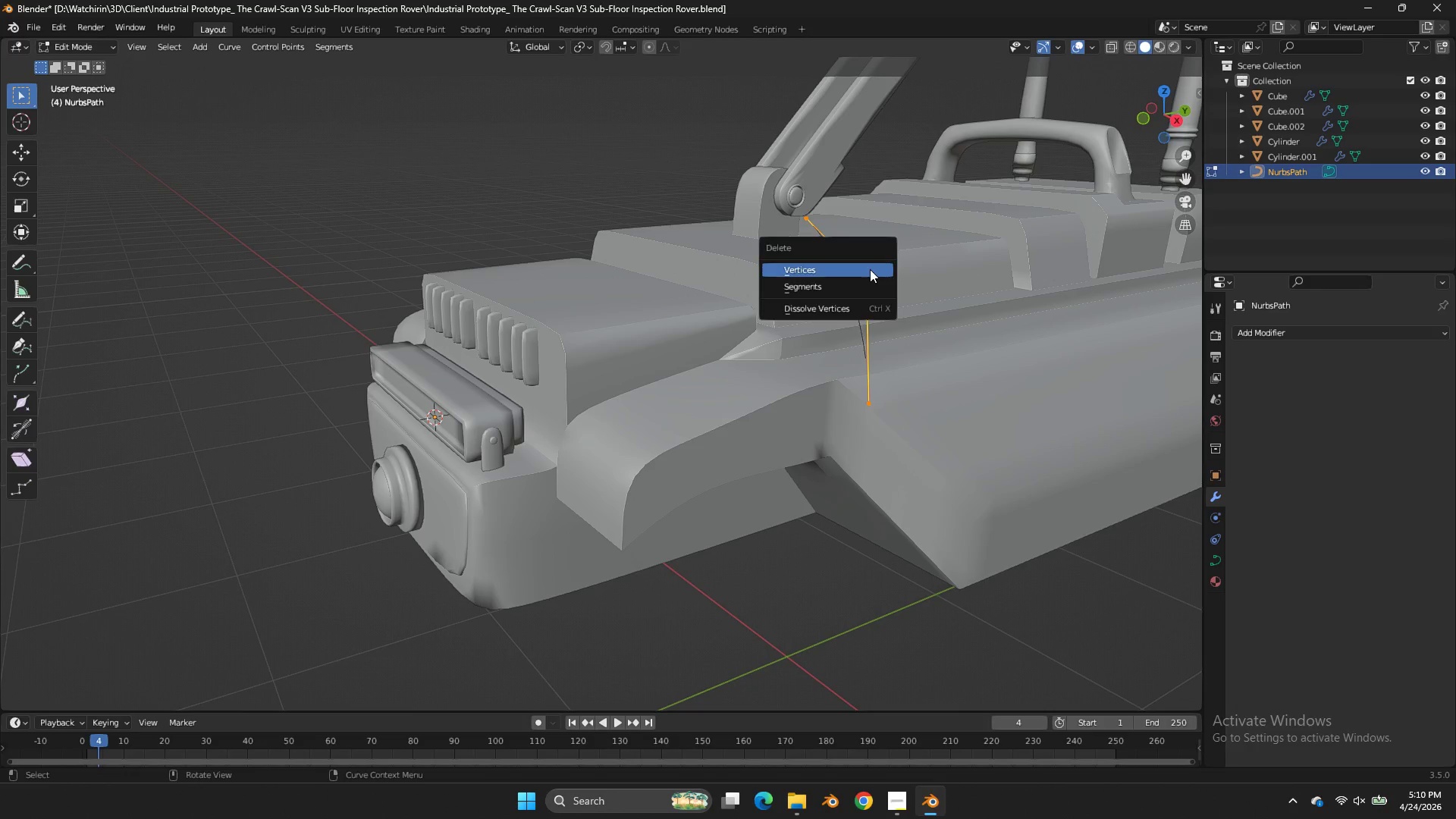 
left_click([870, 269])
 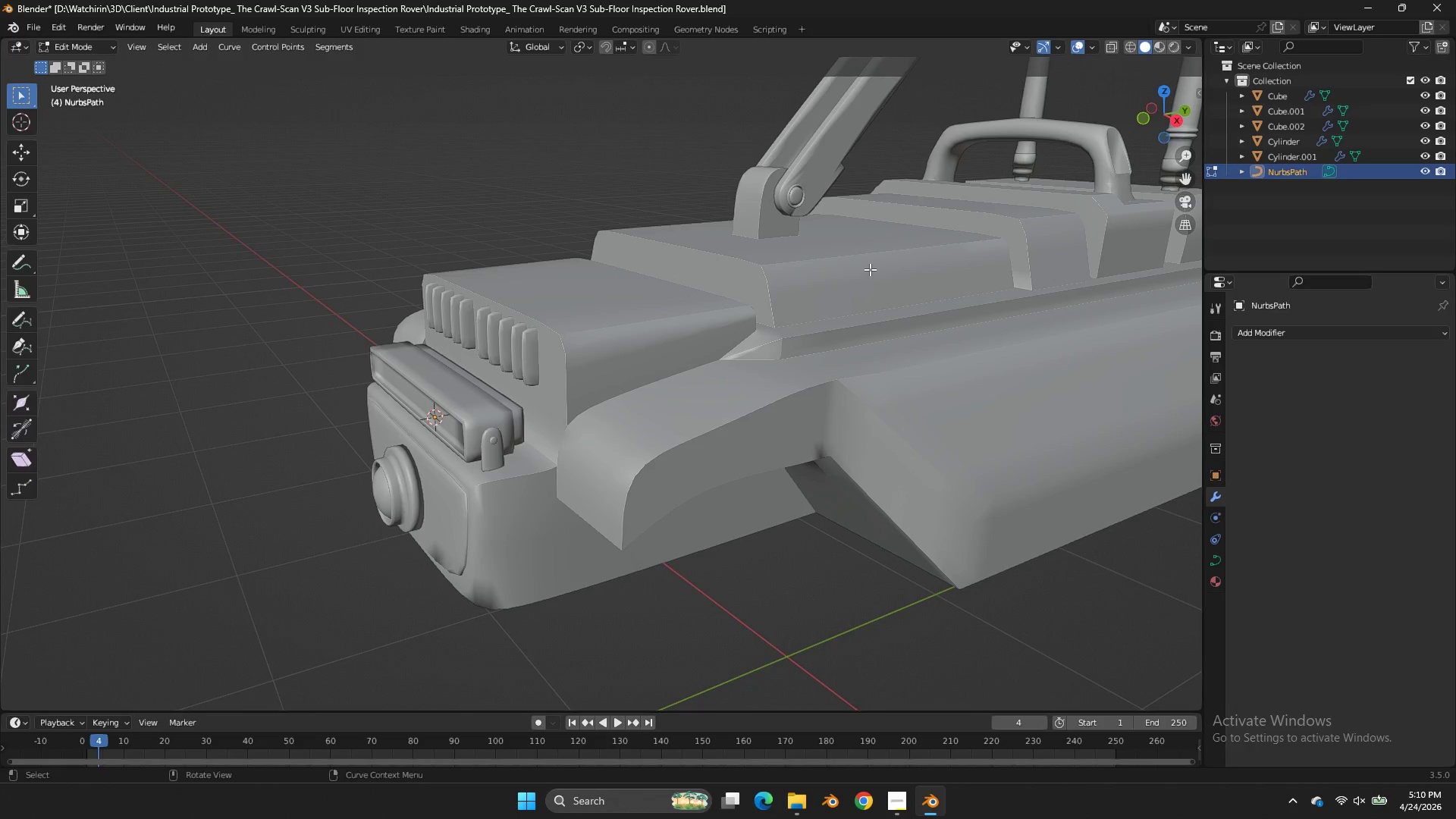 
key(Tab)
 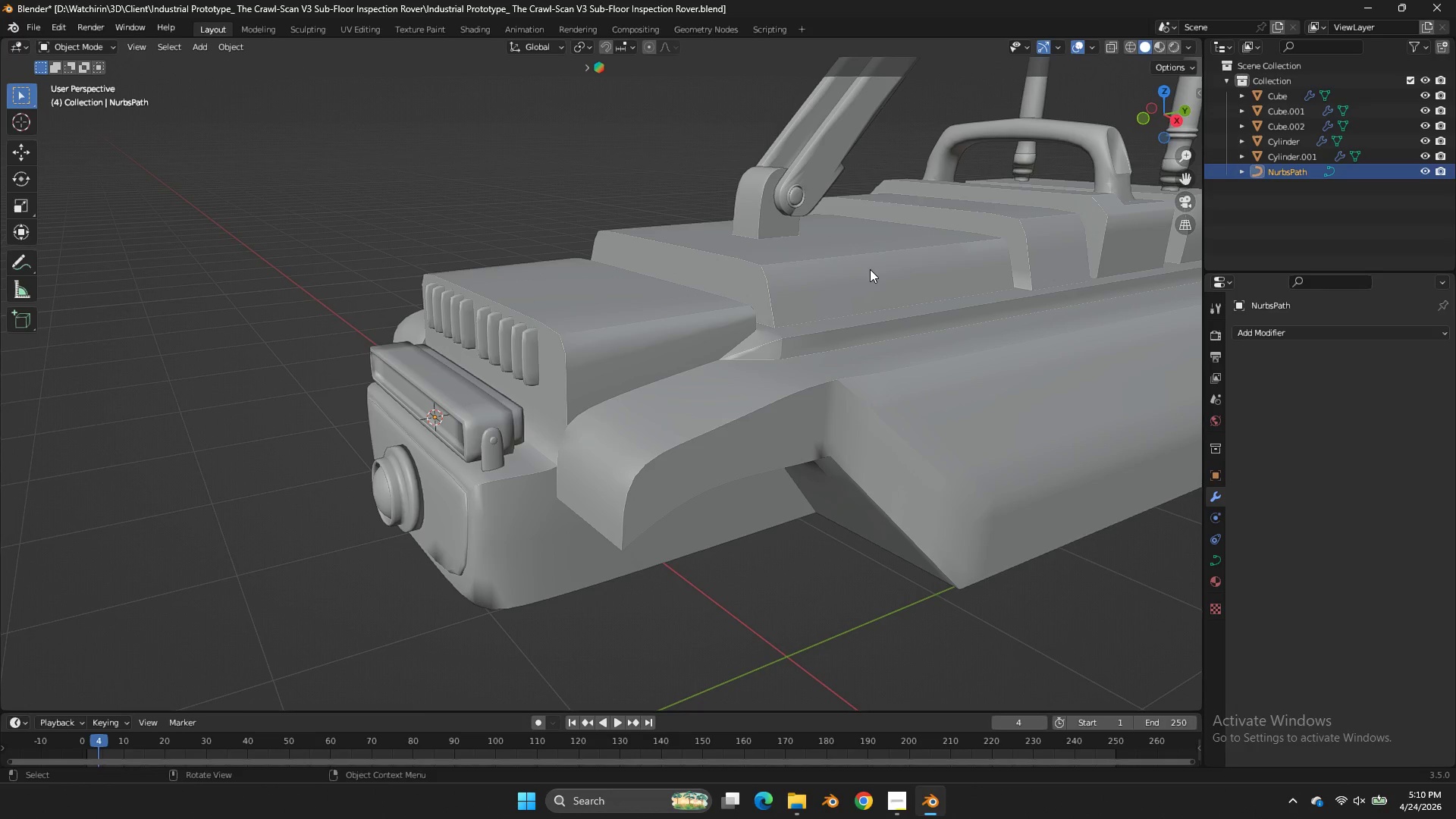 
key(X)
 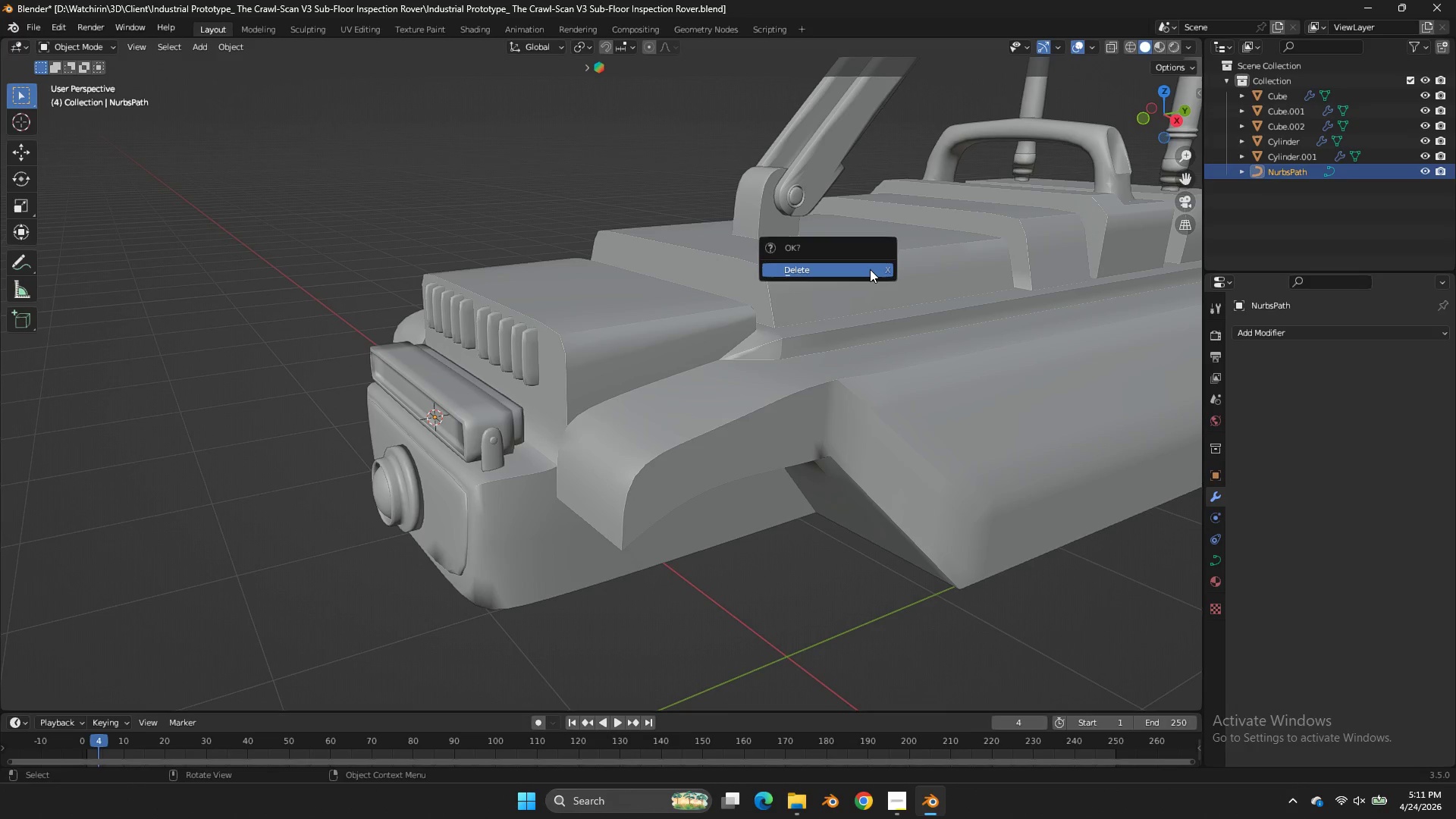 
left_click([870, 269])
 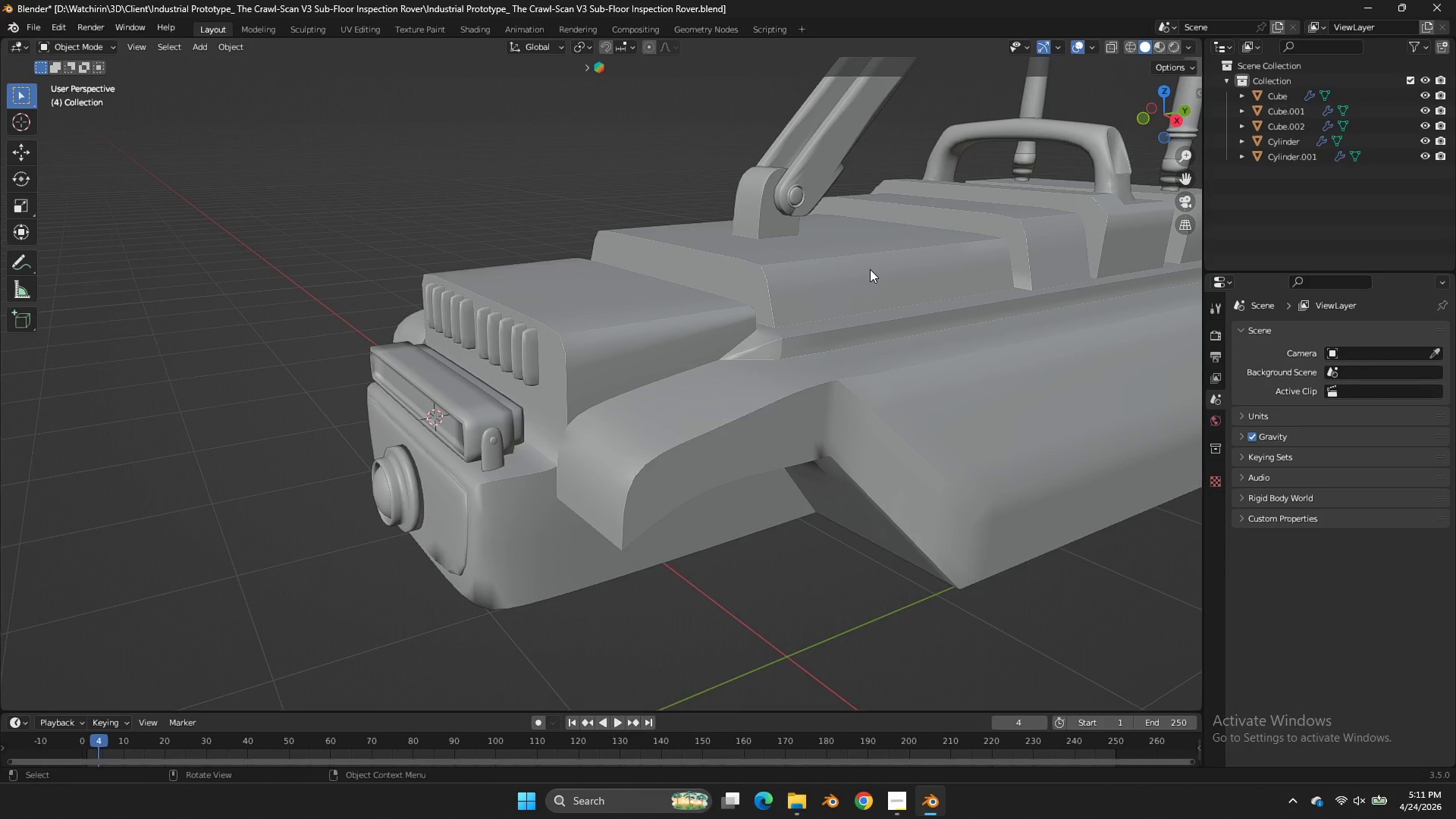 
key(Shift+A)
 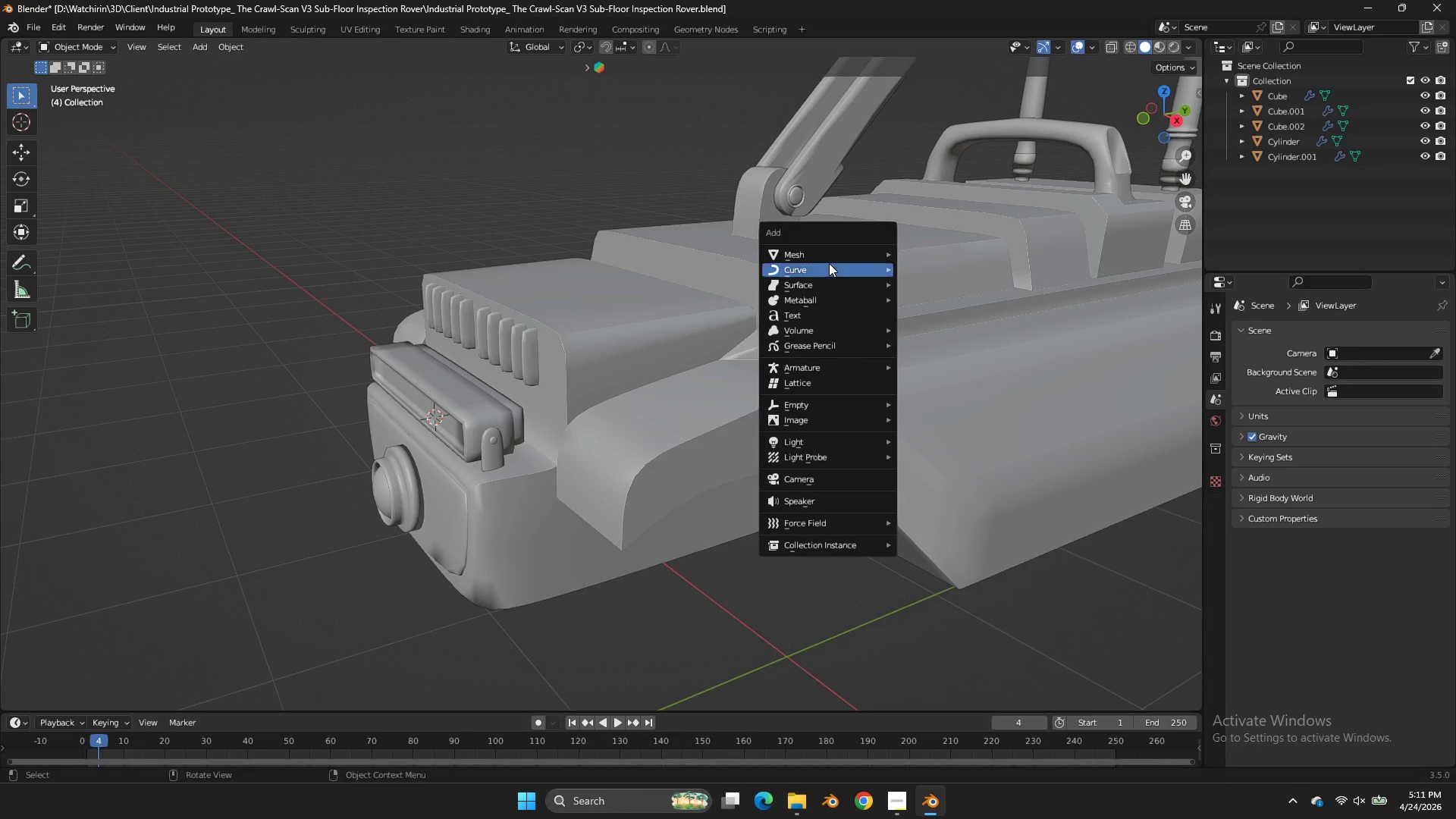 
left_click([829, 249])
 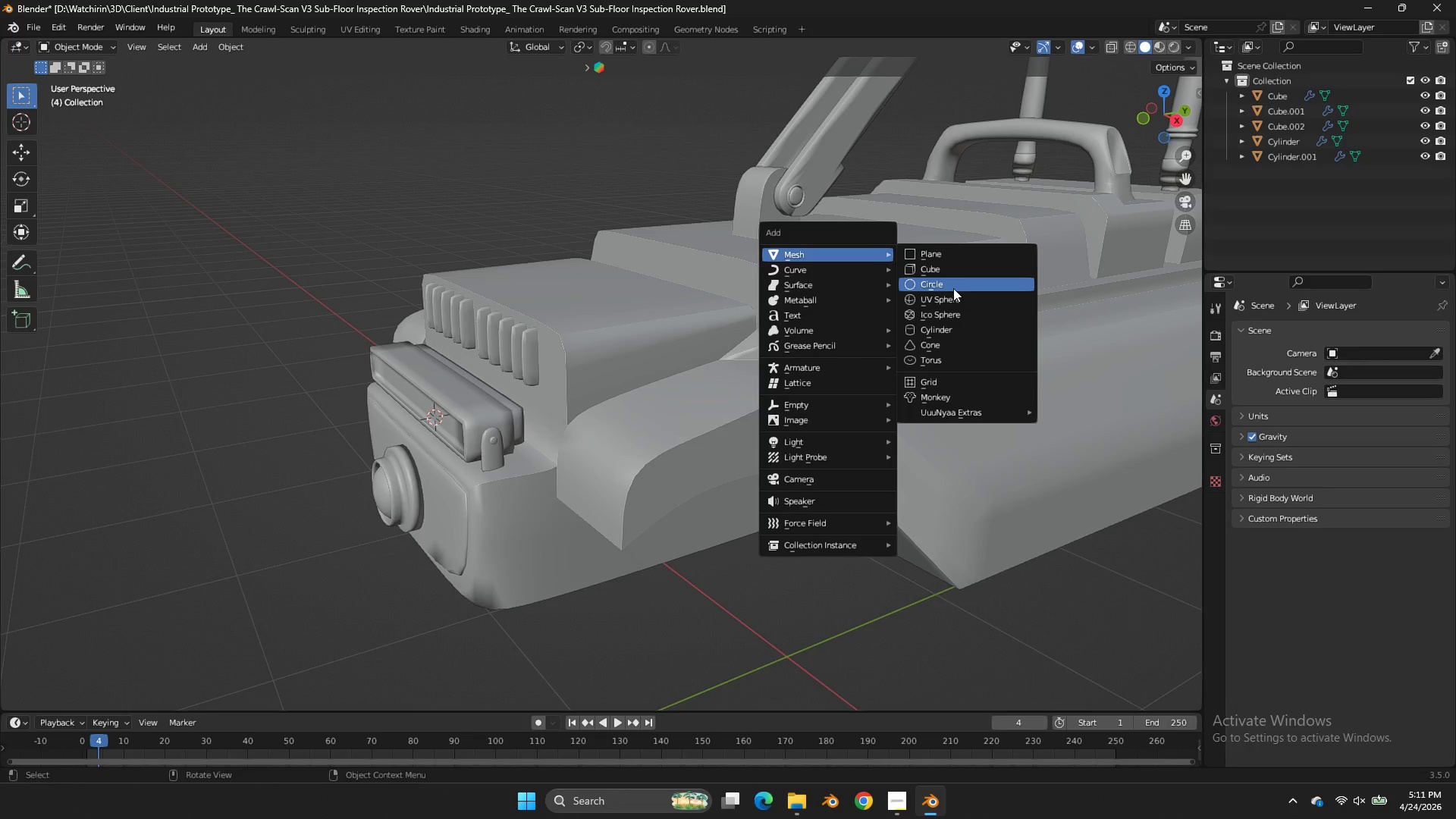 
left_click([953, 288])
 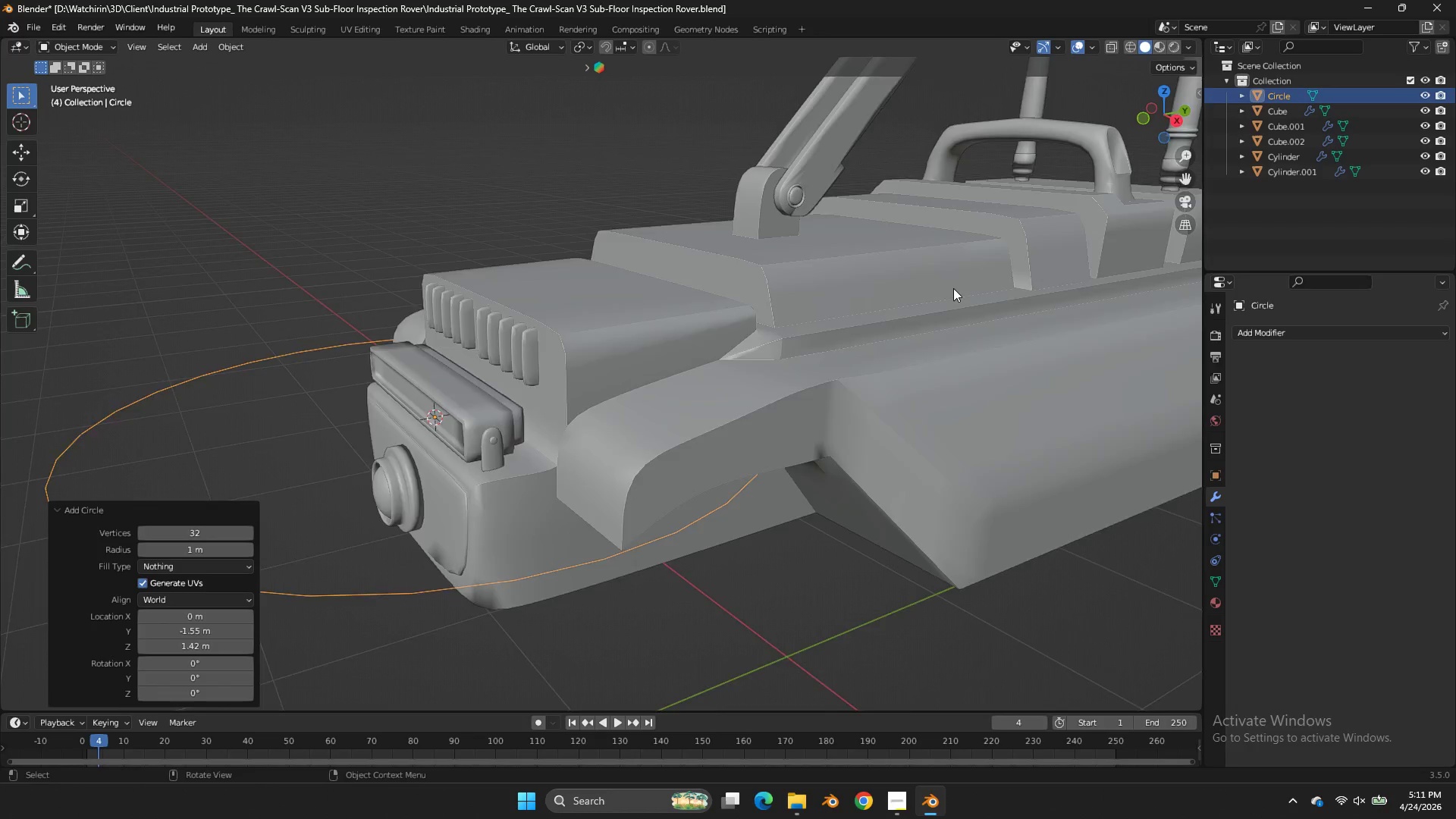 
scroll: coordinate [953, 288], scroll_direction: down, amount: 3.0
 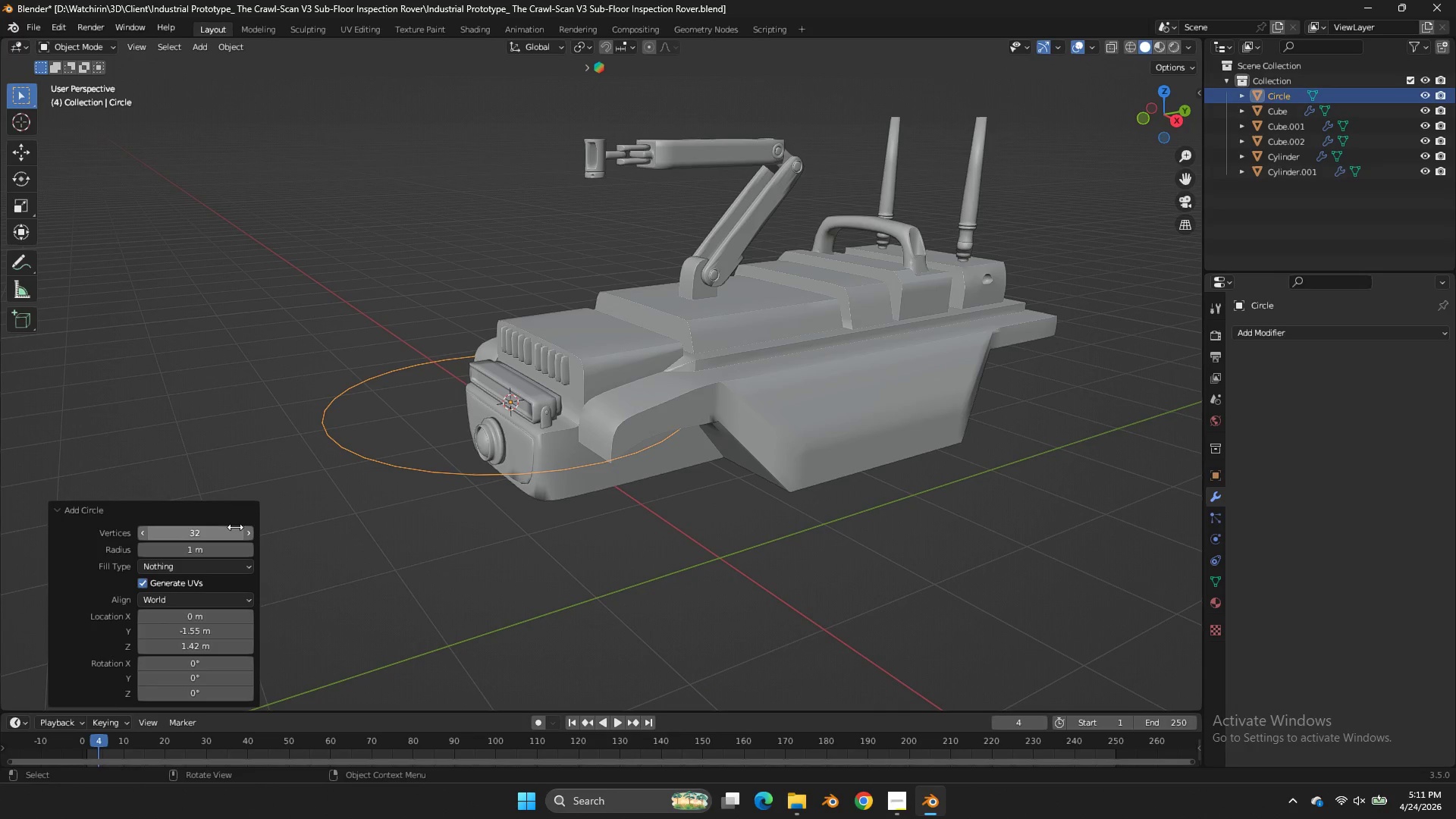 
left_click([235, 527])
 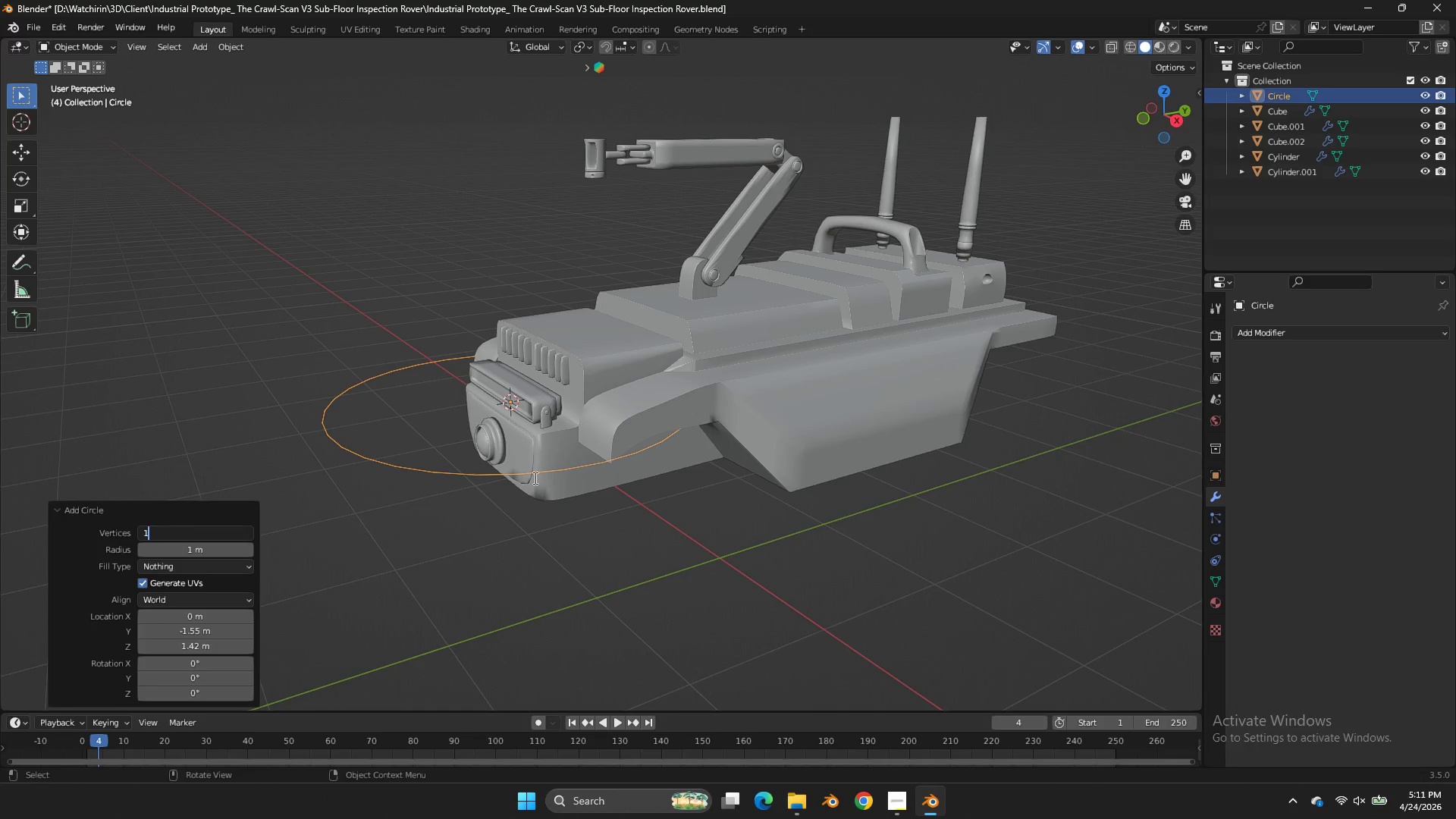 
type(12)
 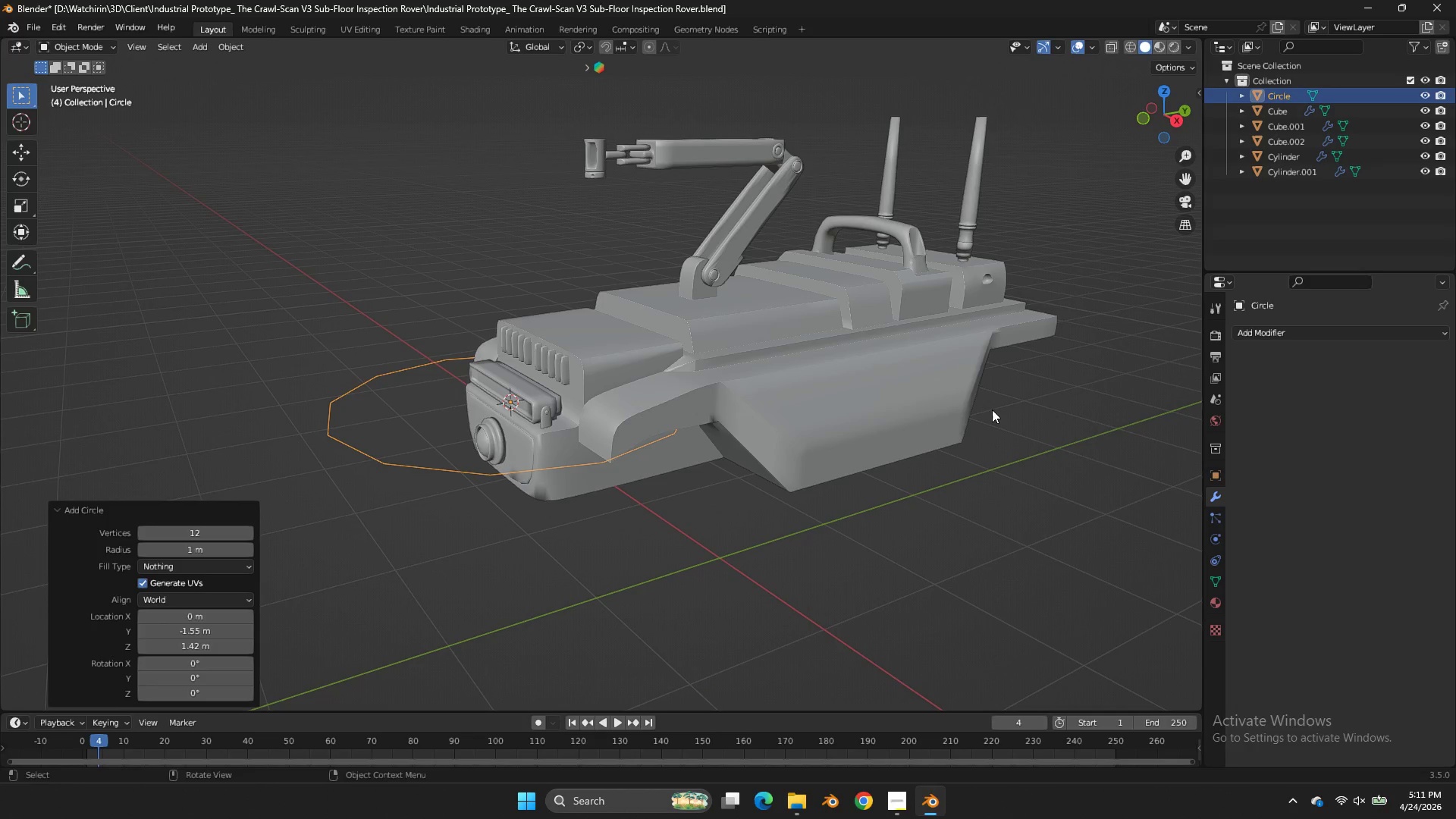 
double_click([992, 410])
 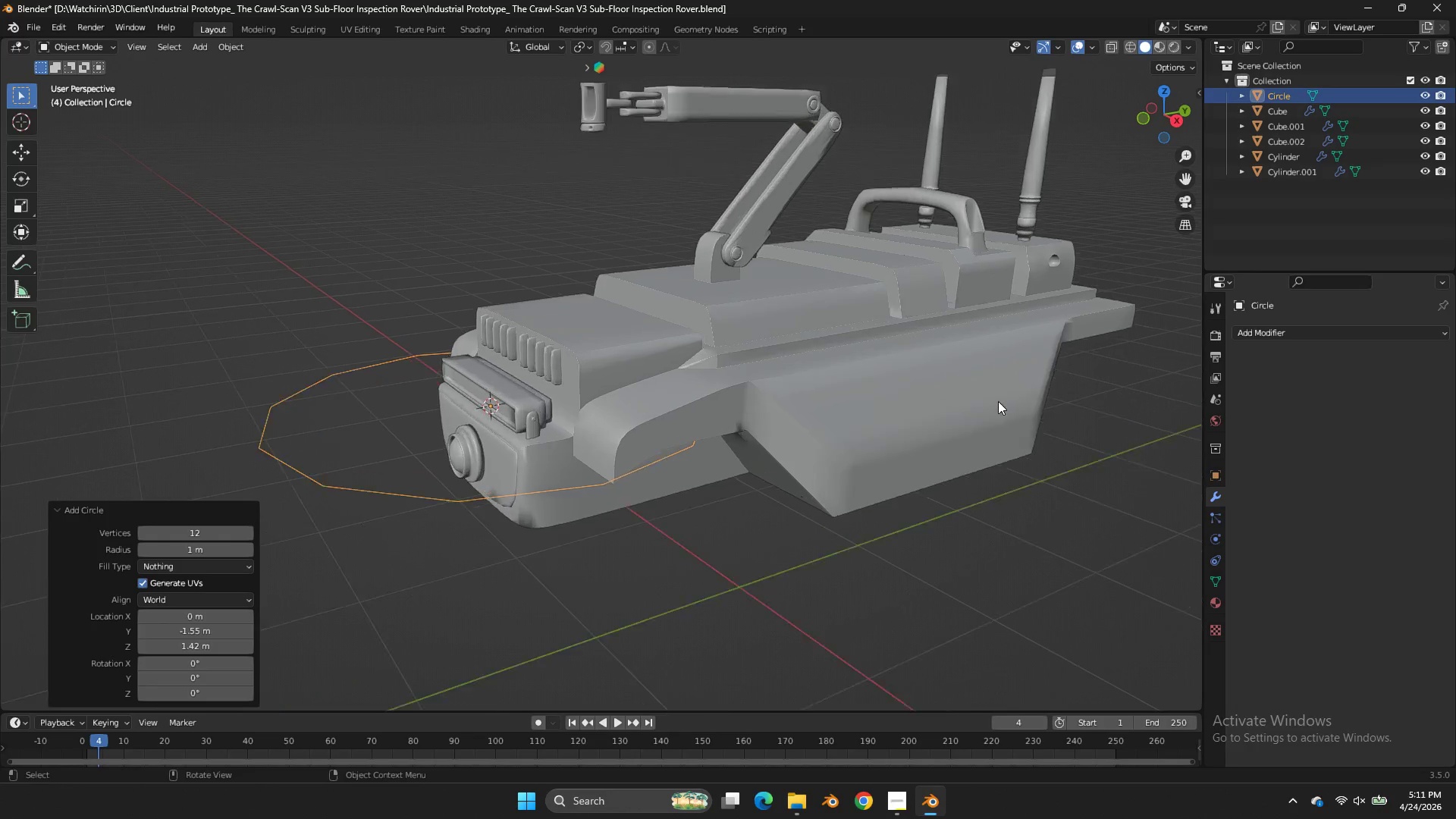 
key(S)
 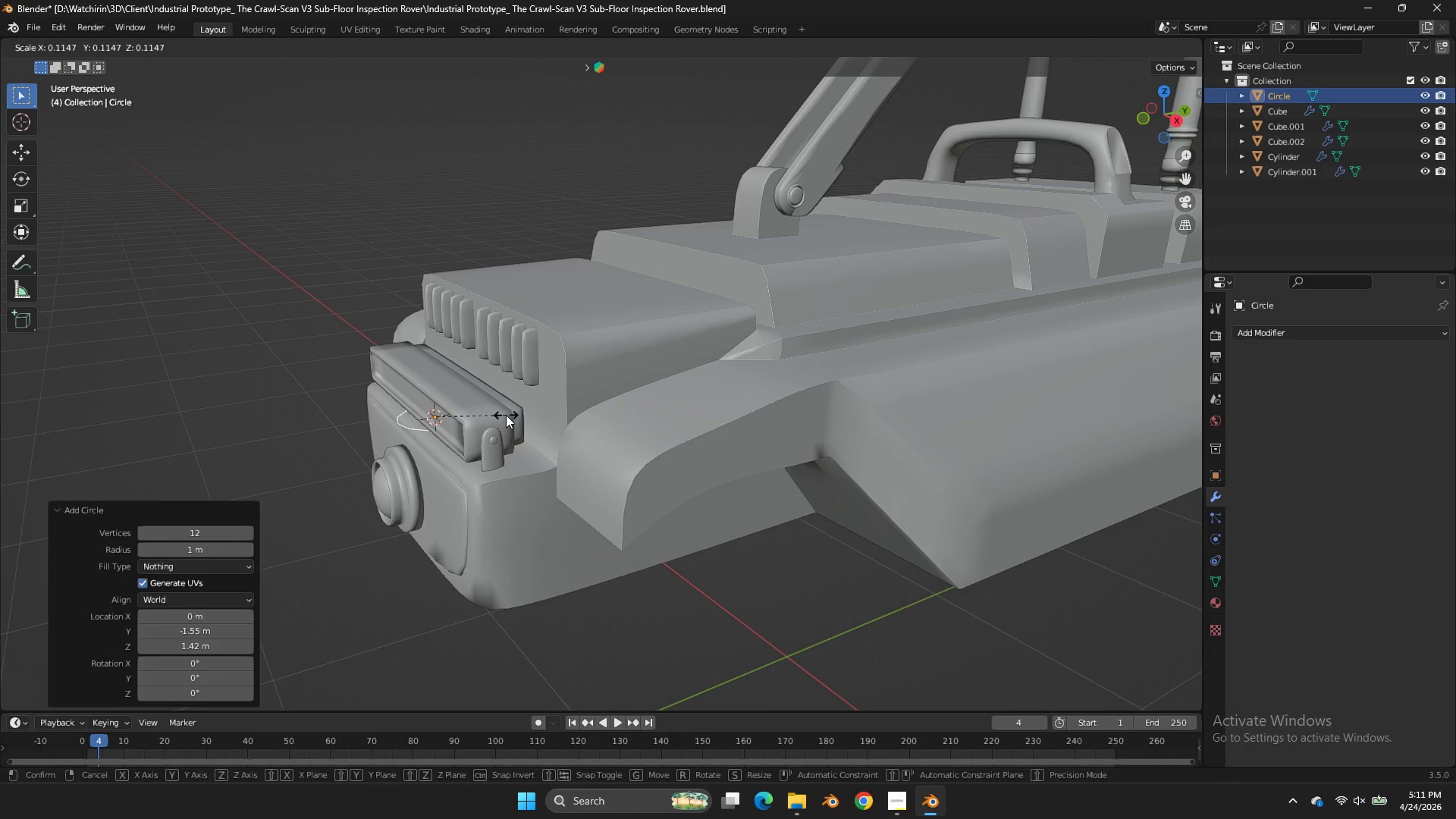 
scroll: coordinate [998, 401], scroll_direction: up, amount: 3.0
 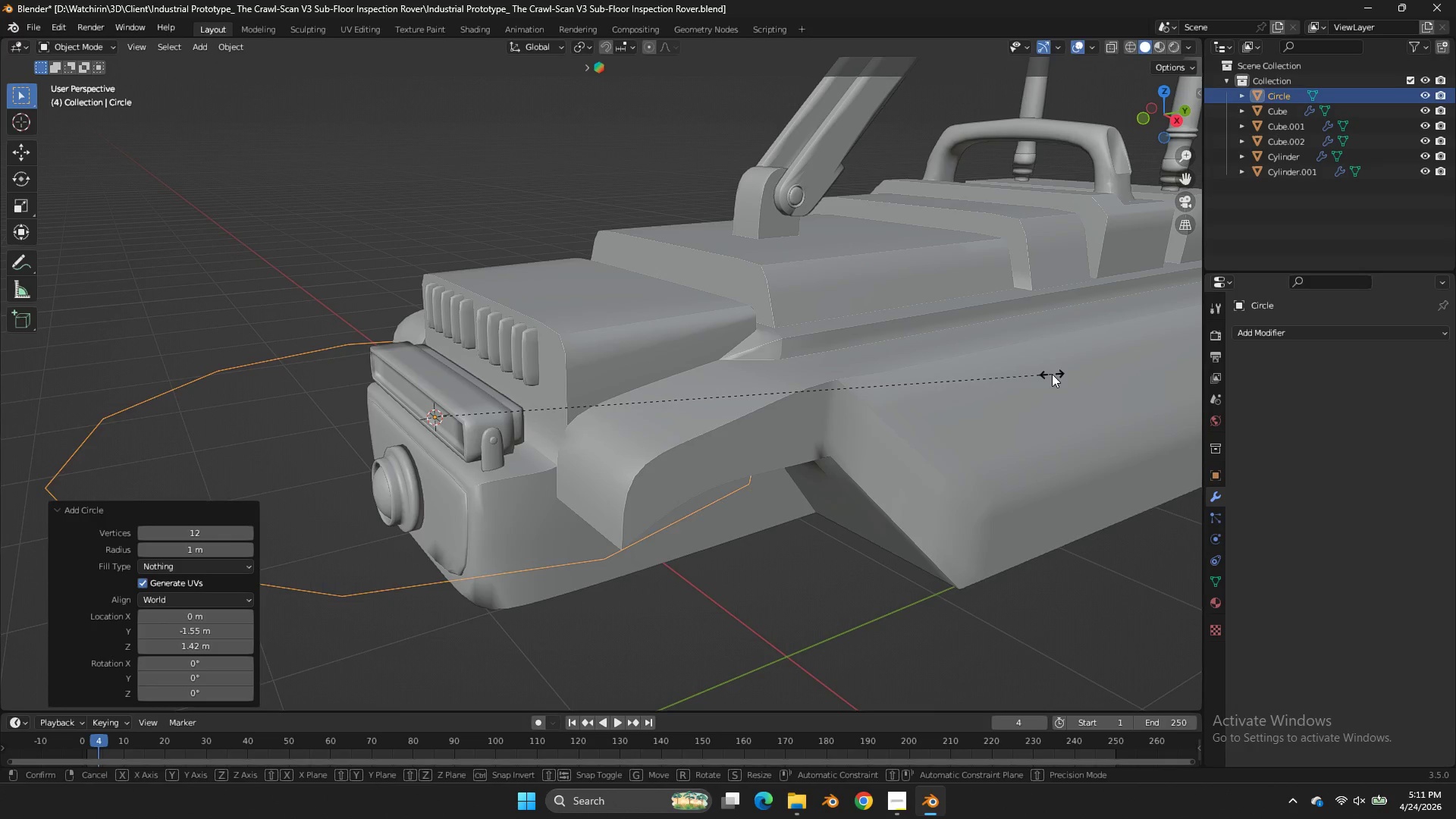 
left_click_drag(start_coordinate=[506, 415], to_coordinate=[526, 400])
 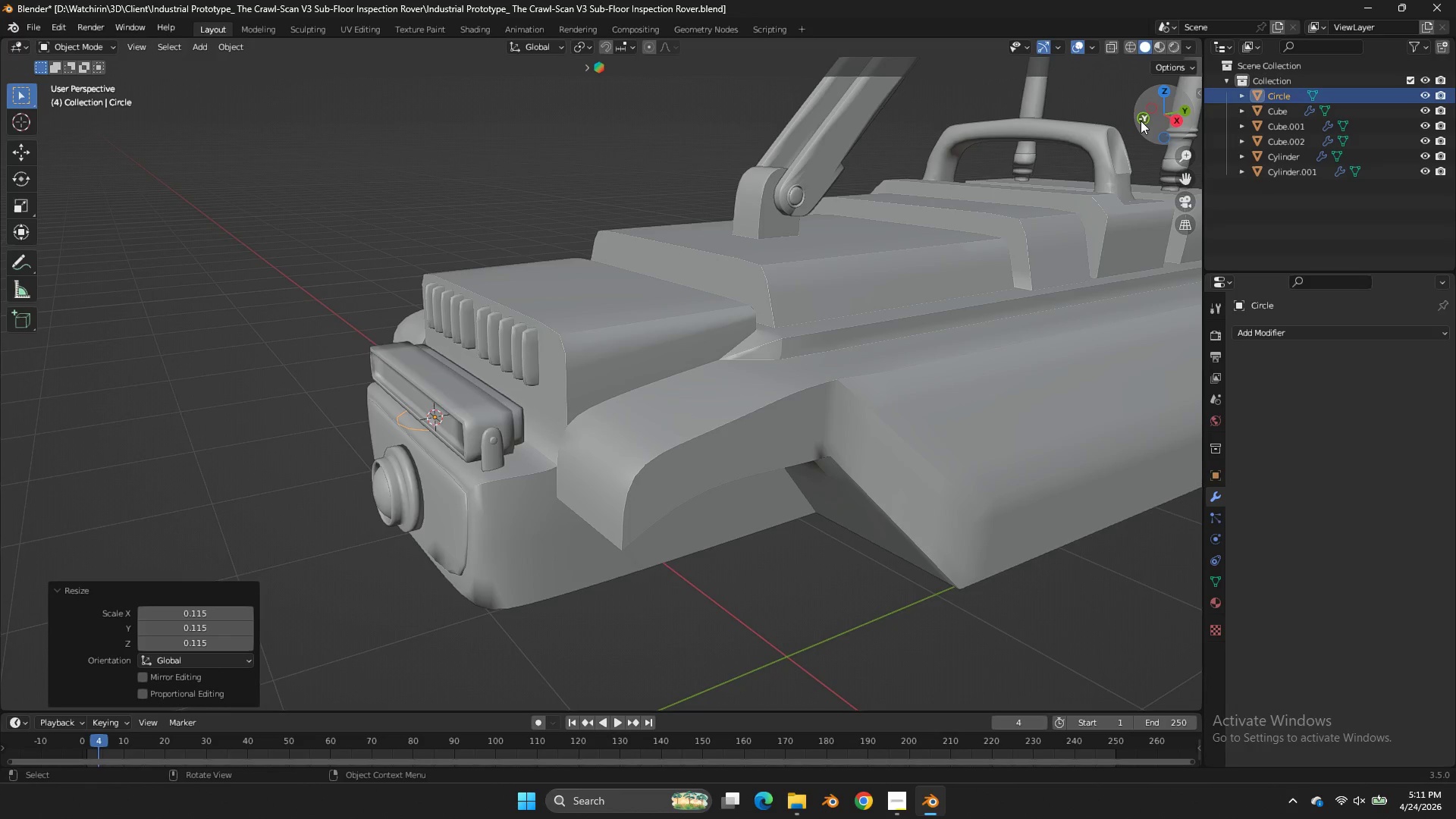 
left_click([1141, 121])
 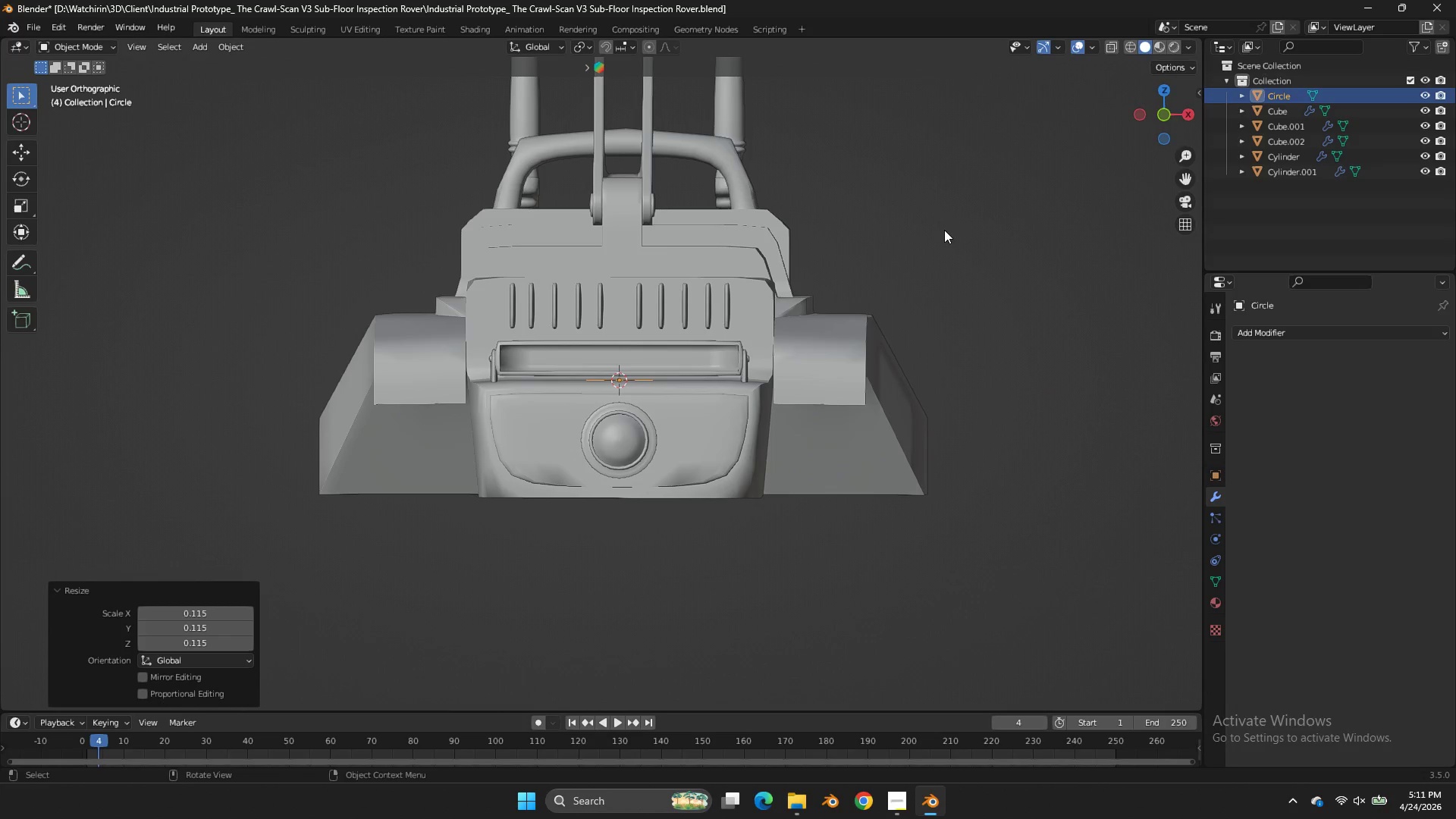 
key(S)
 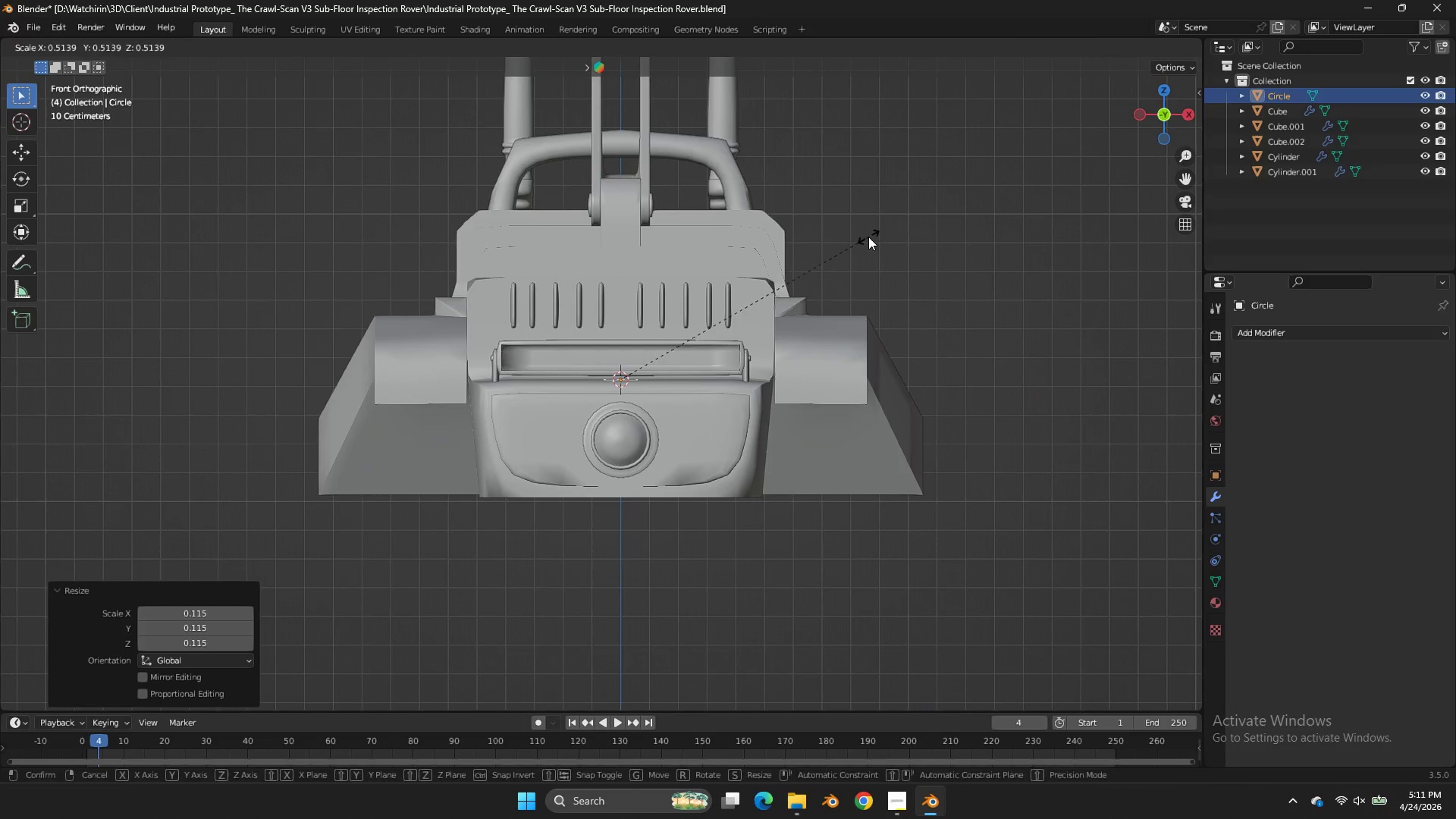 
left_click([868, 237])
 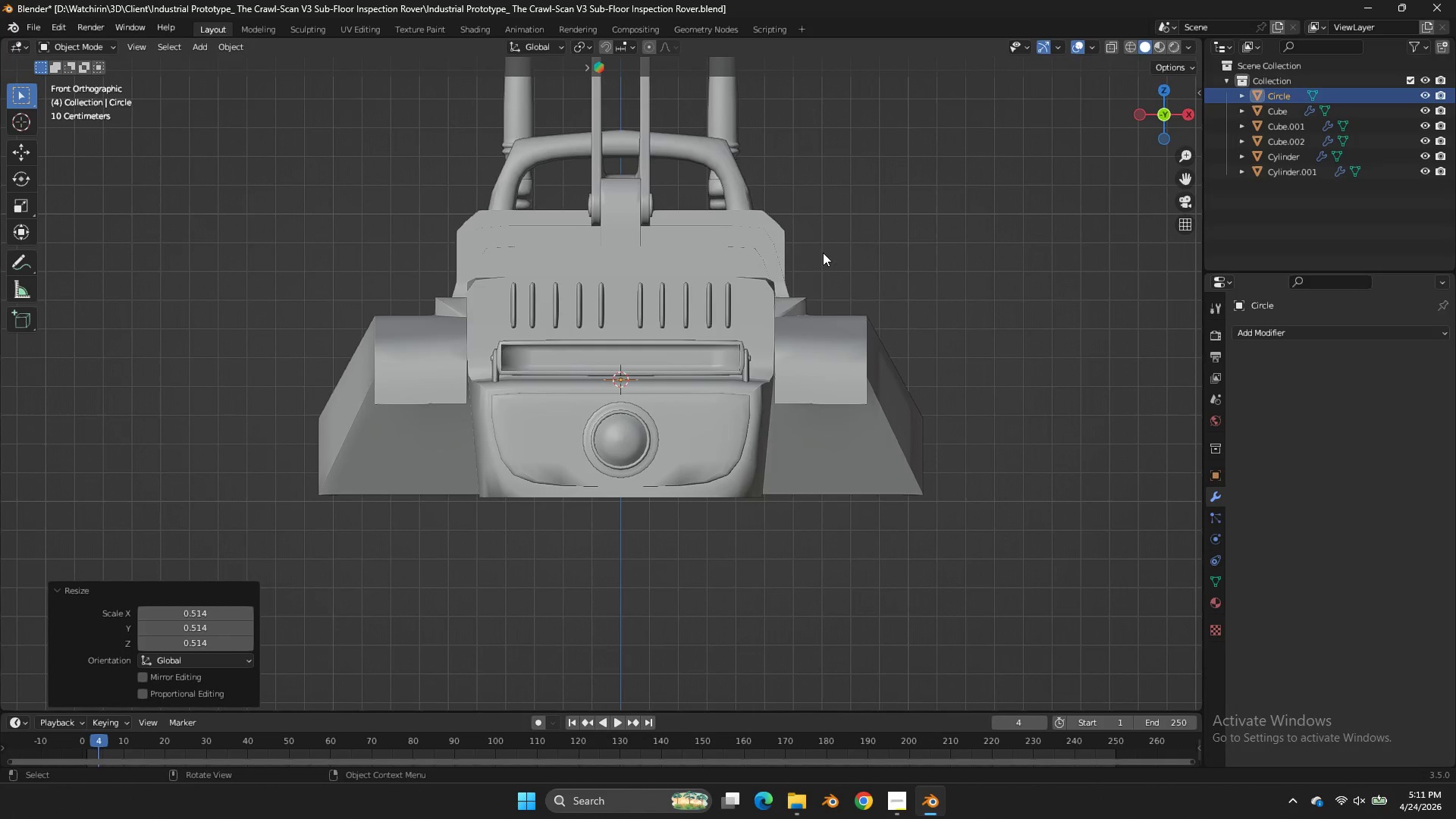 
key(Z)
 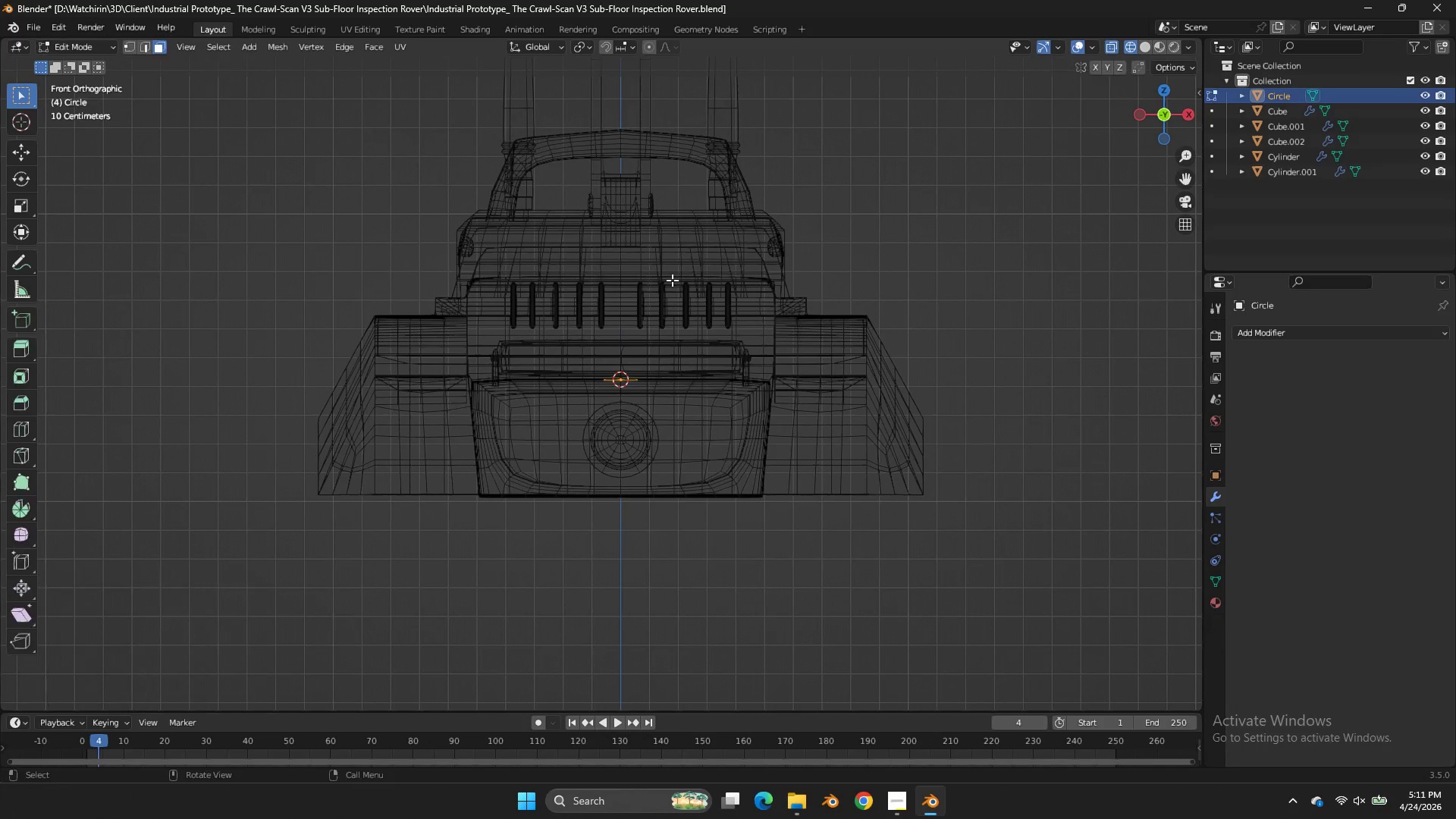 
key(Tab)
 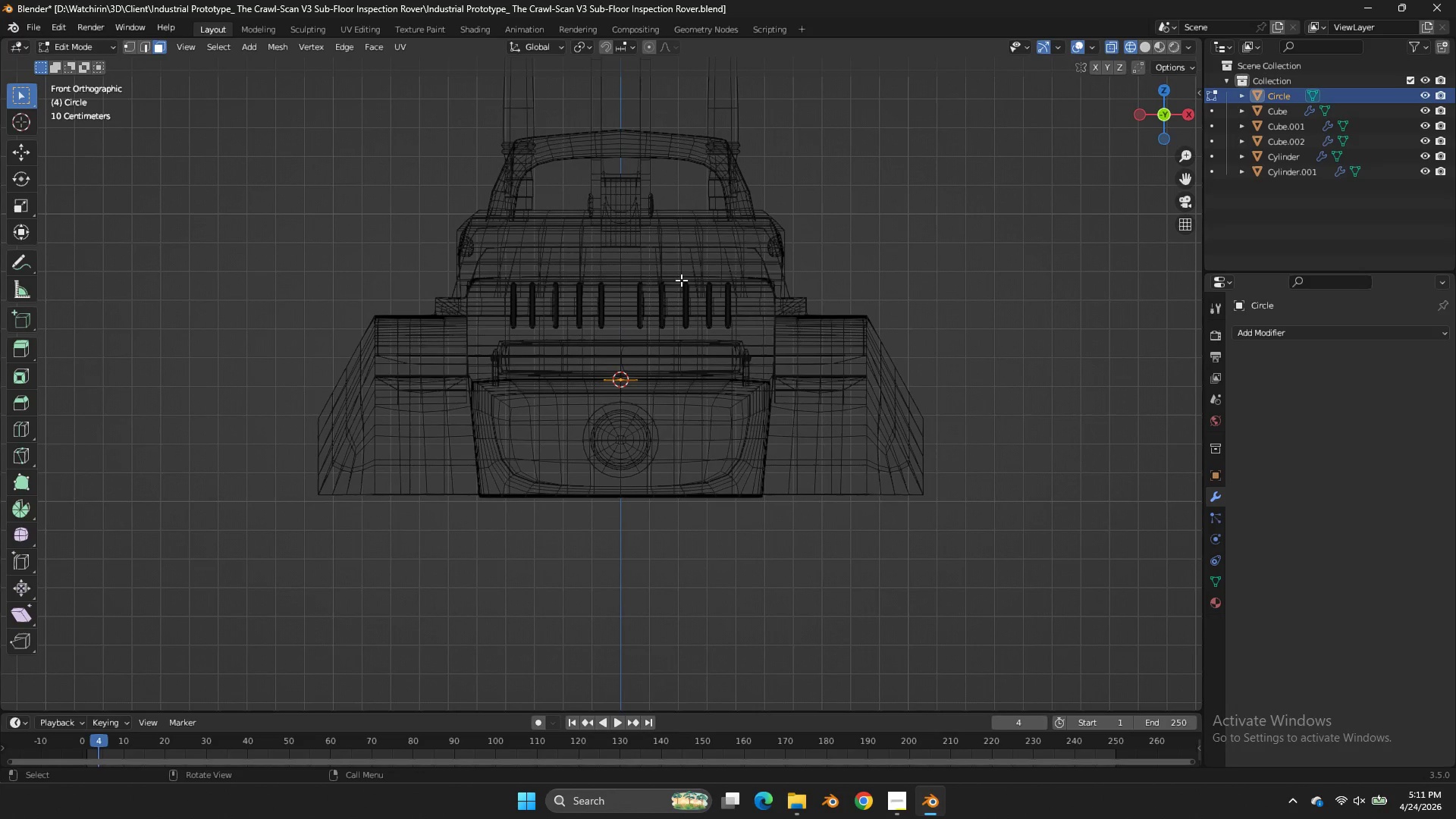 
key(A)
 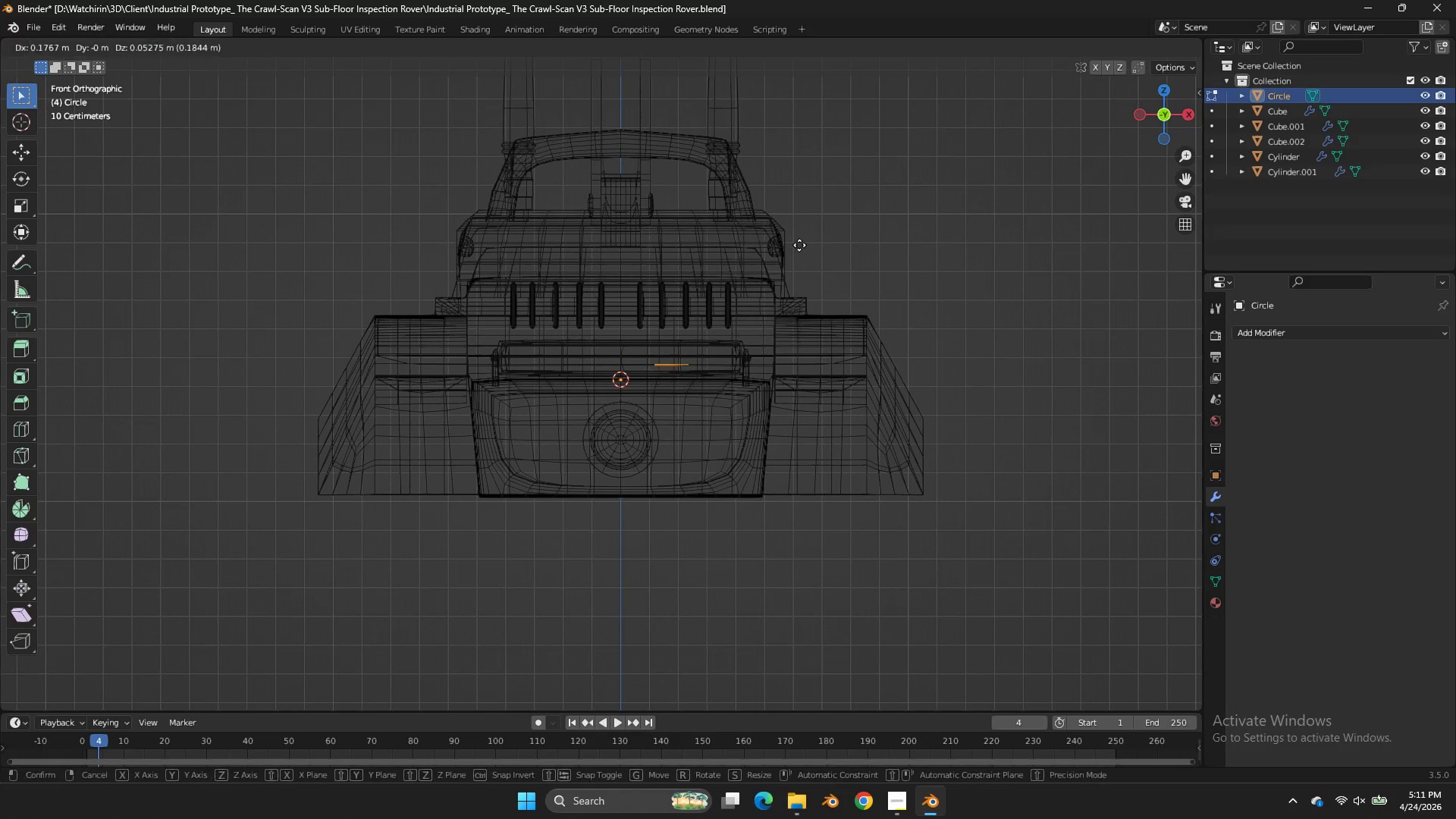 
key(G)
 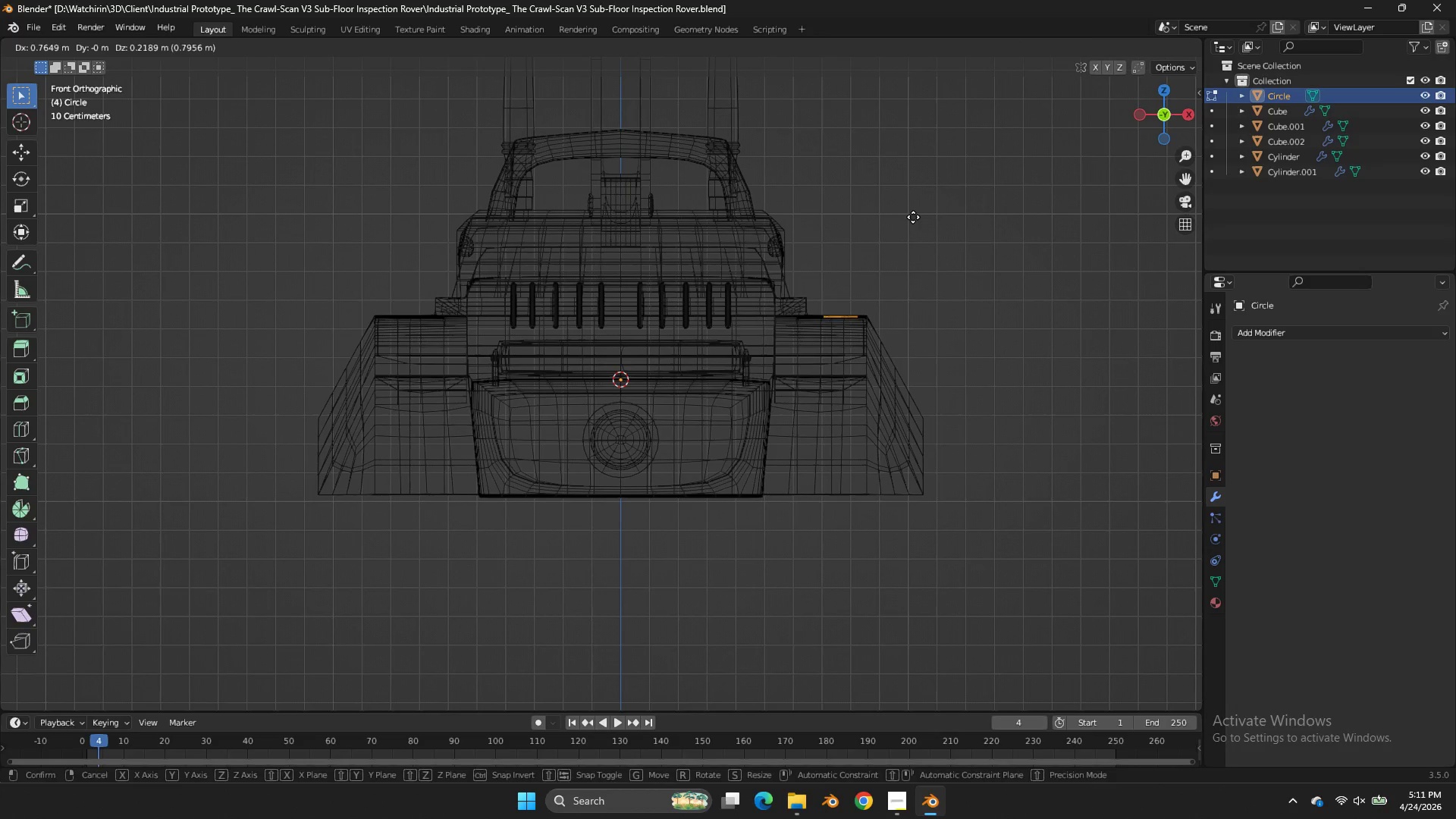 
left_click_drag(start_coordinate=[913, 218], to_coordinate=[940, 209])
 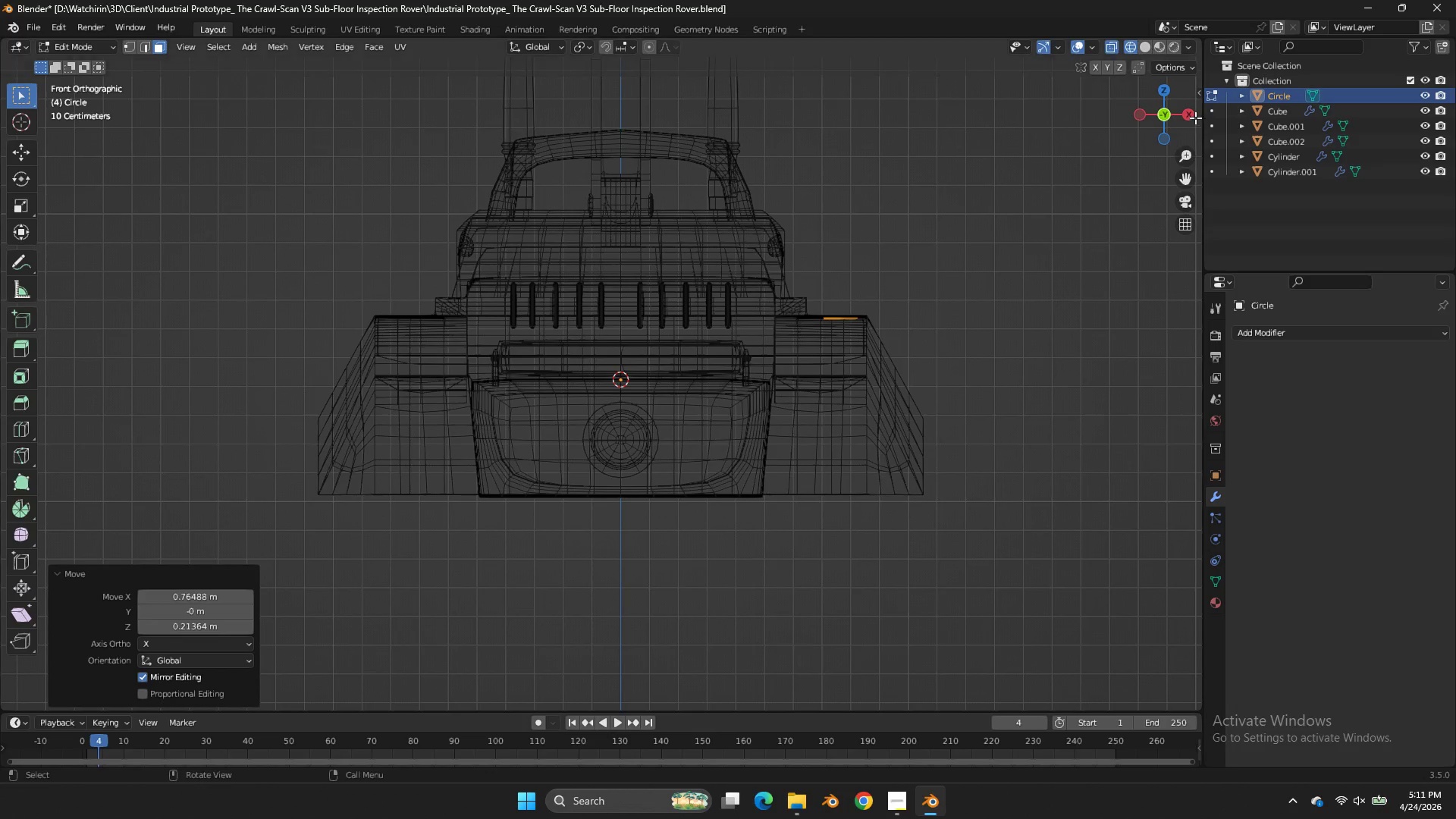 
left_click([1195, 118])
 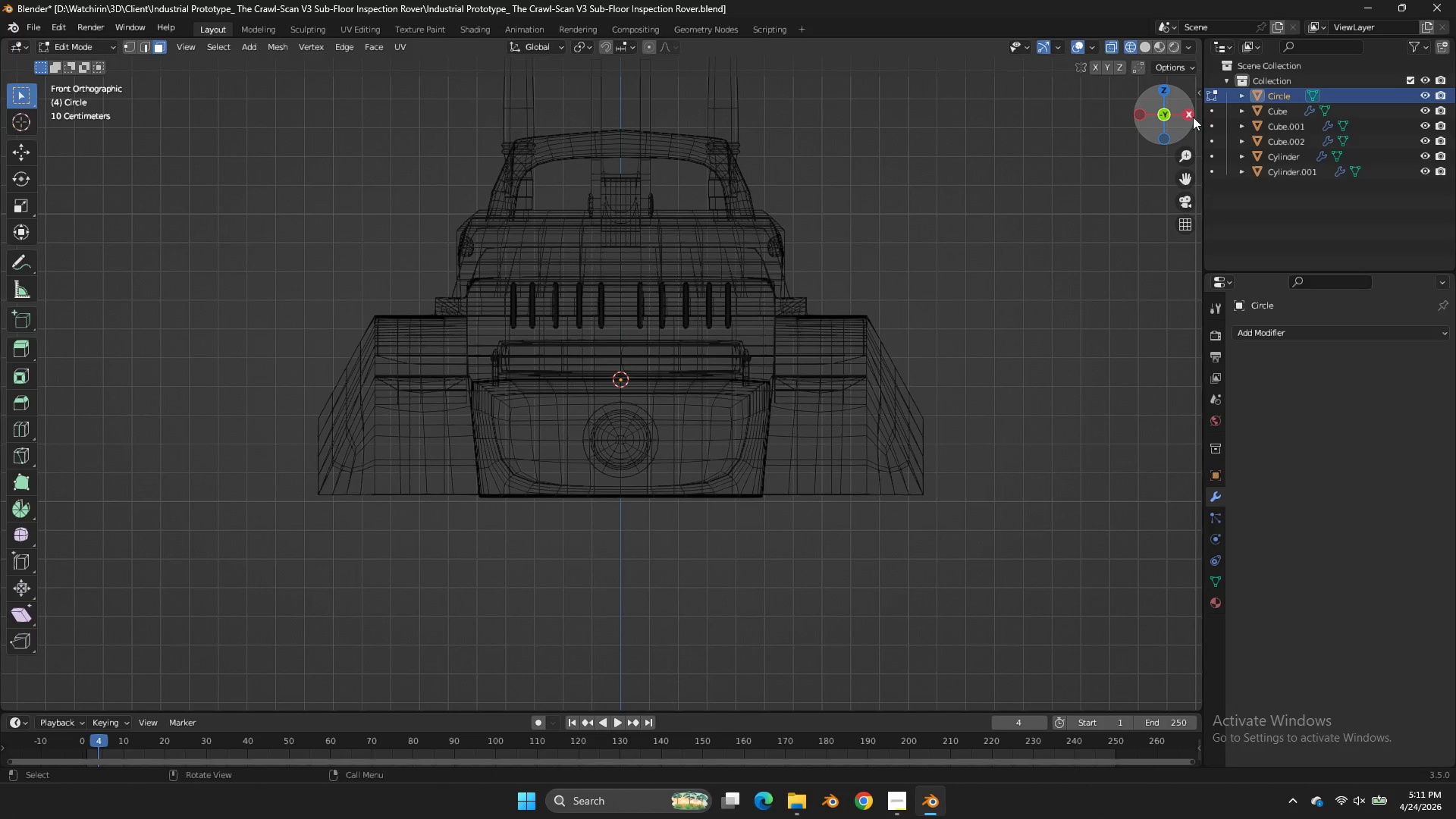 
key(Control+ControlLeft)
 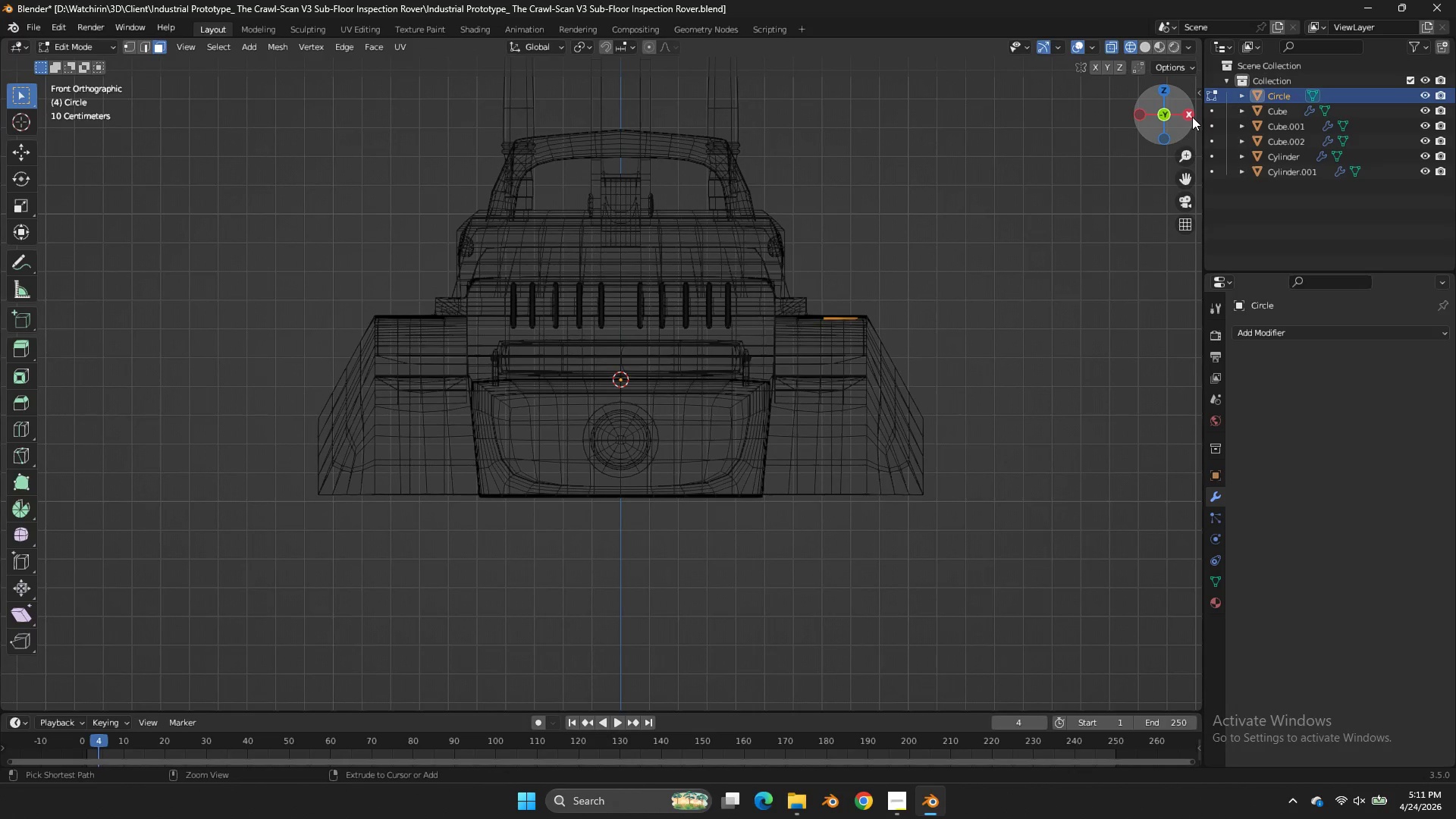 
key(Control+Z)
 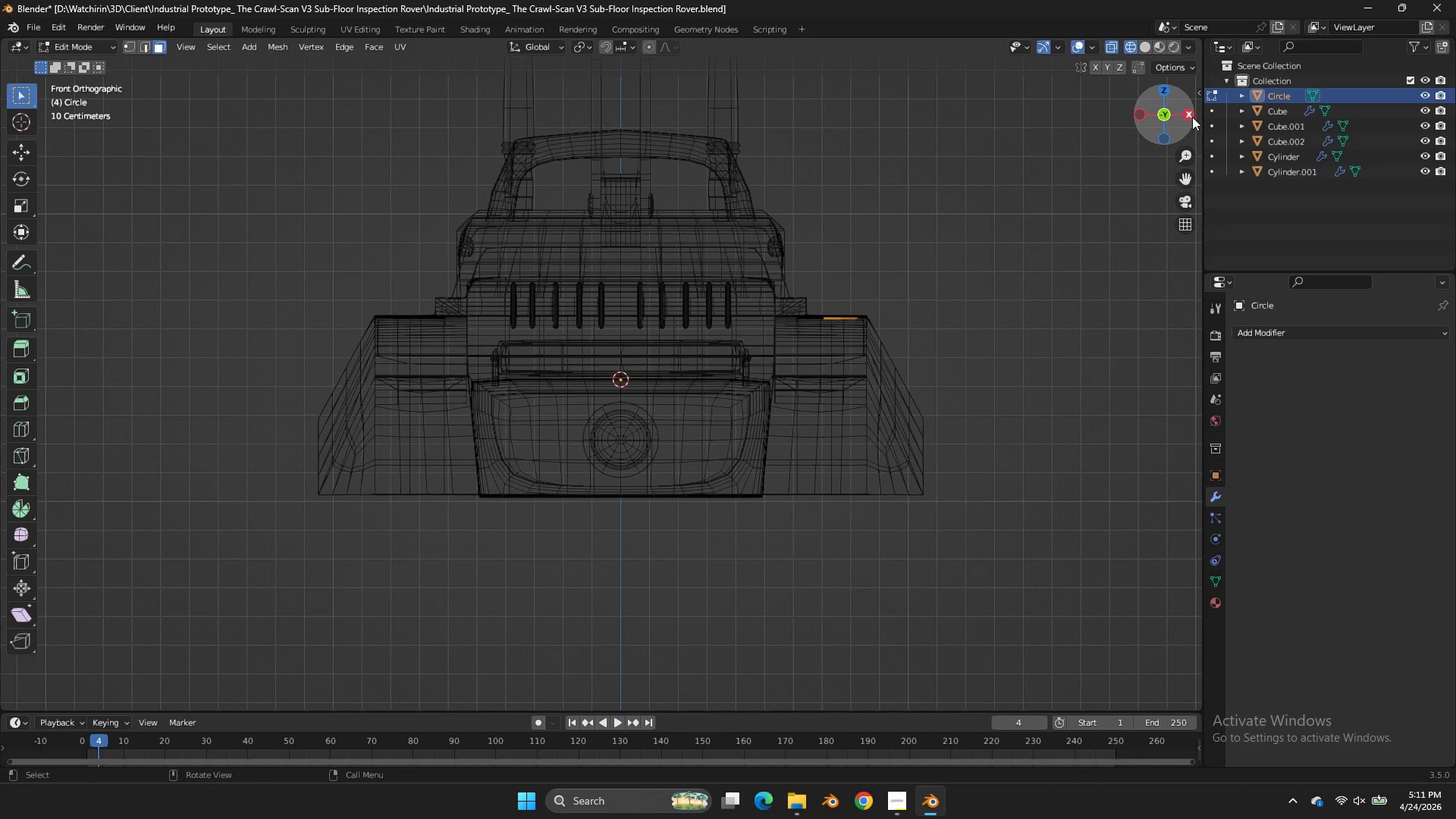 
left_click([1192, 117])
 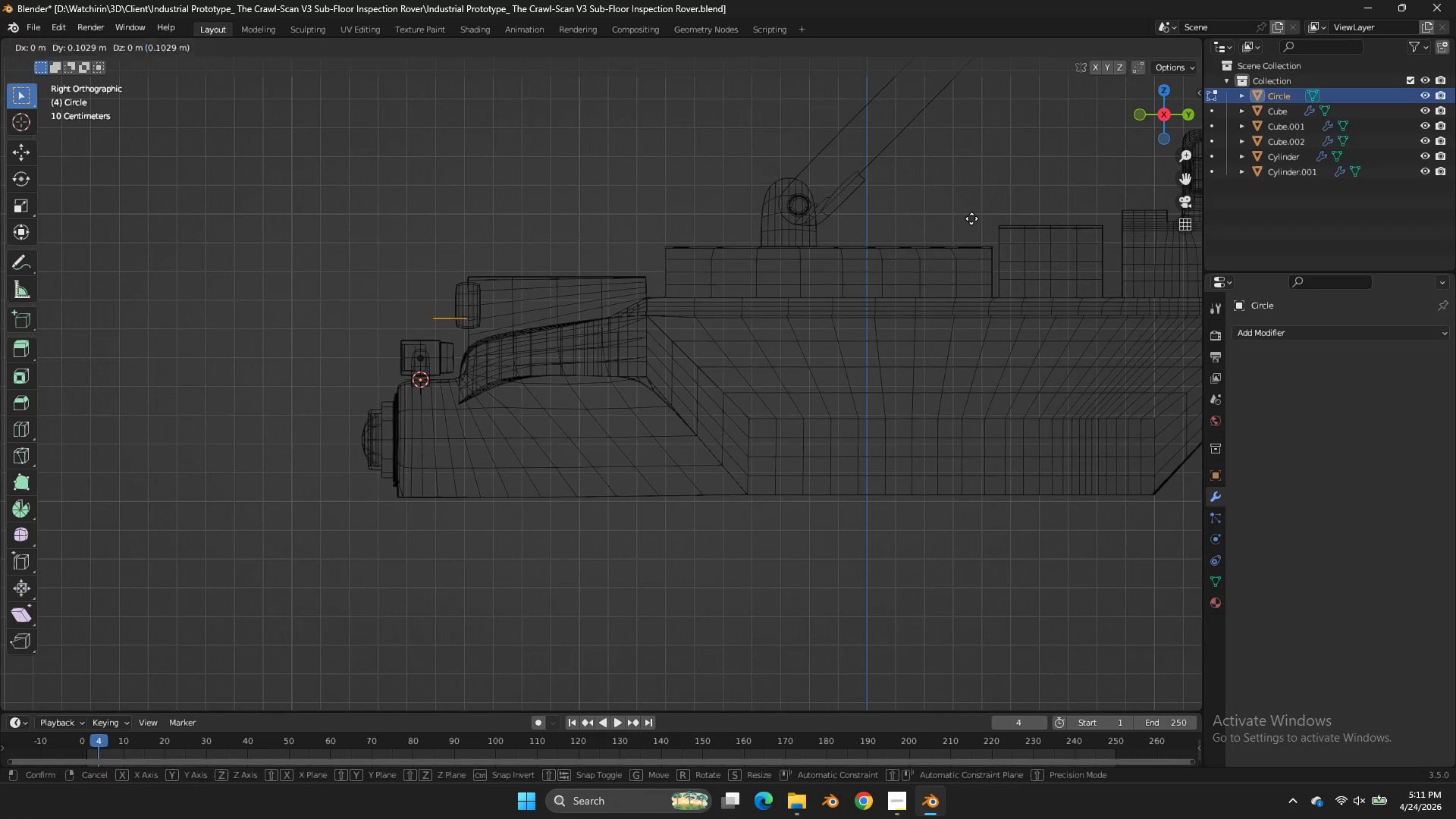 
key(G)
 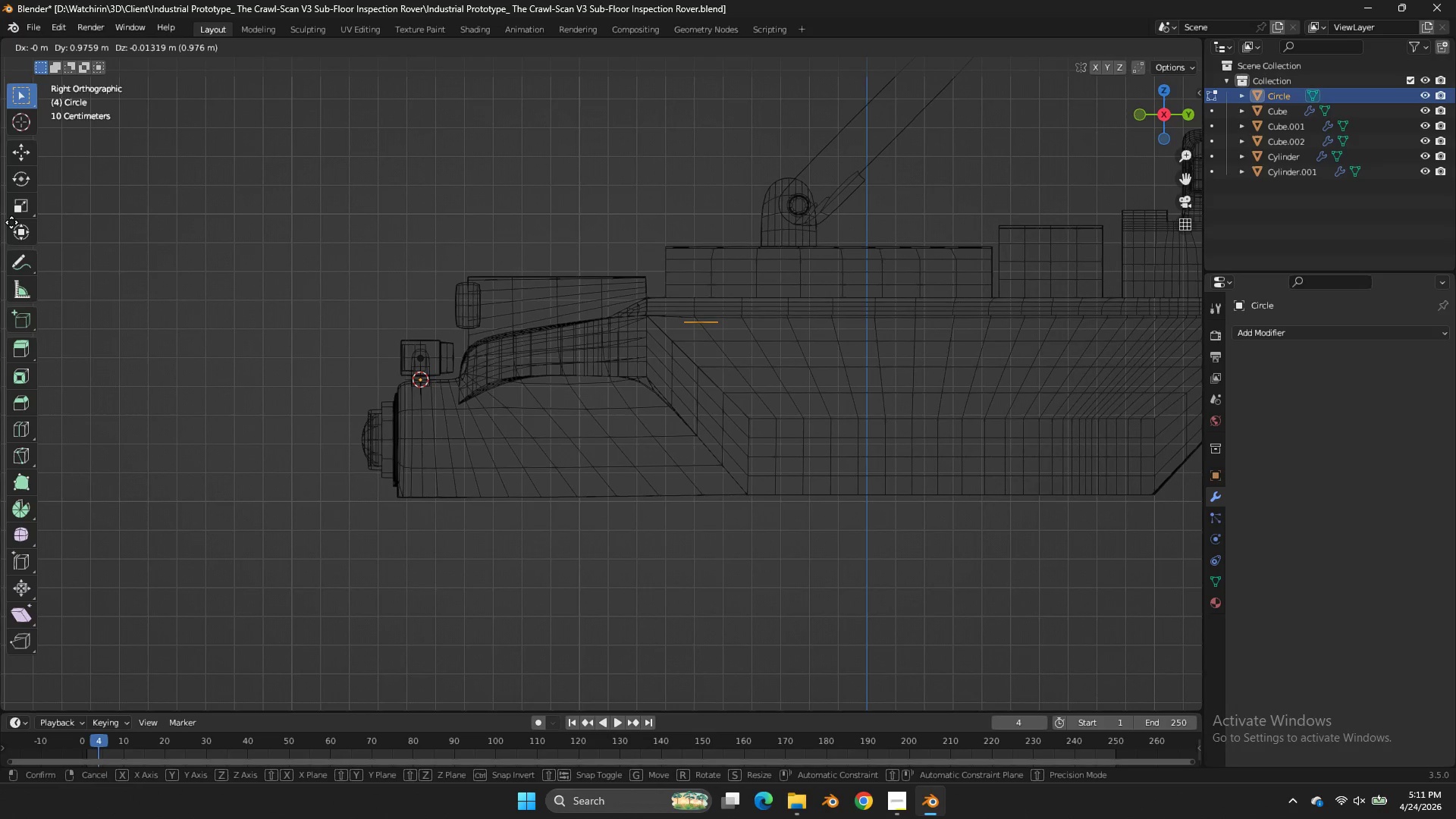 
left_click([14, 222])
 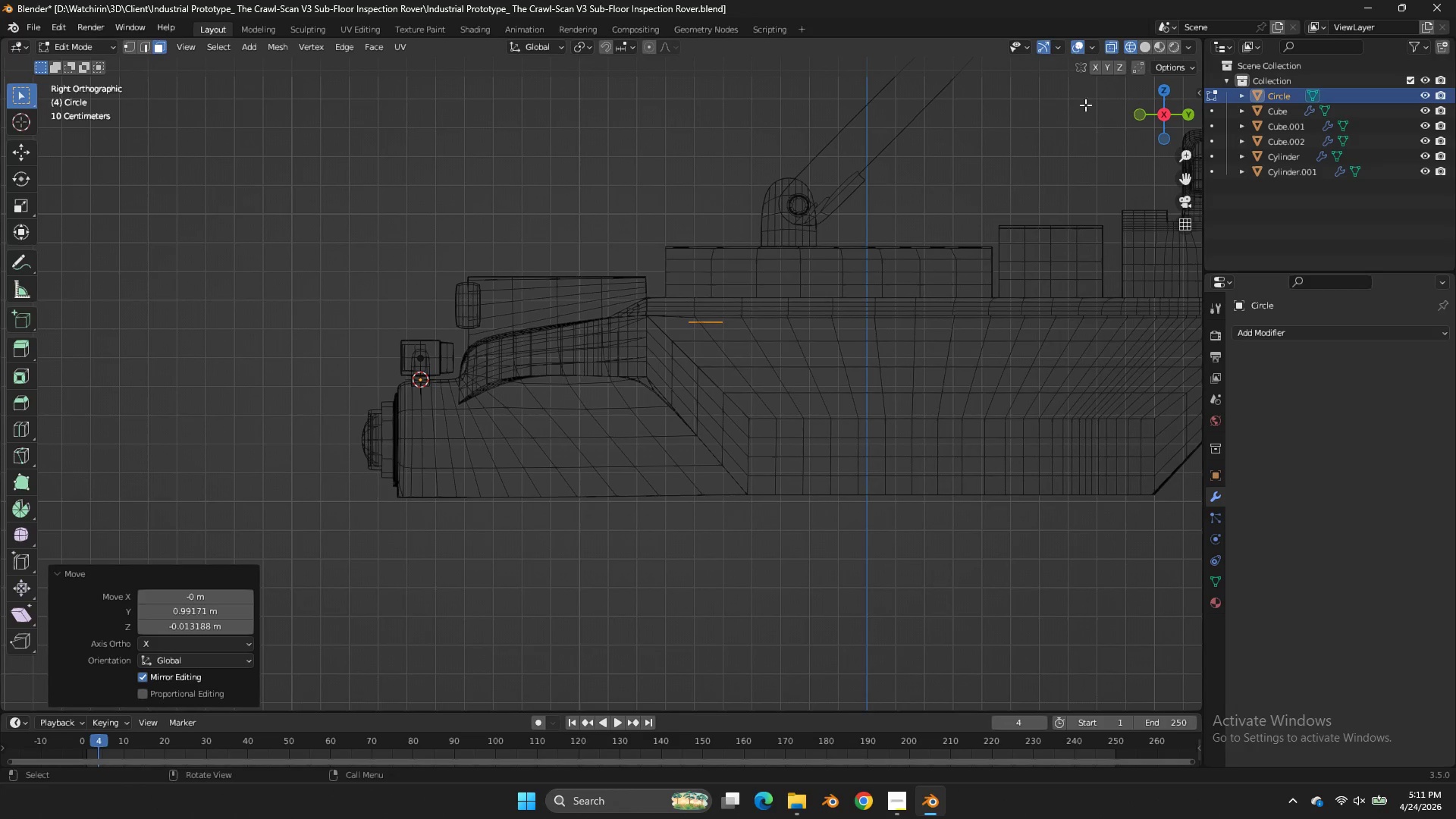 
type(ez)
 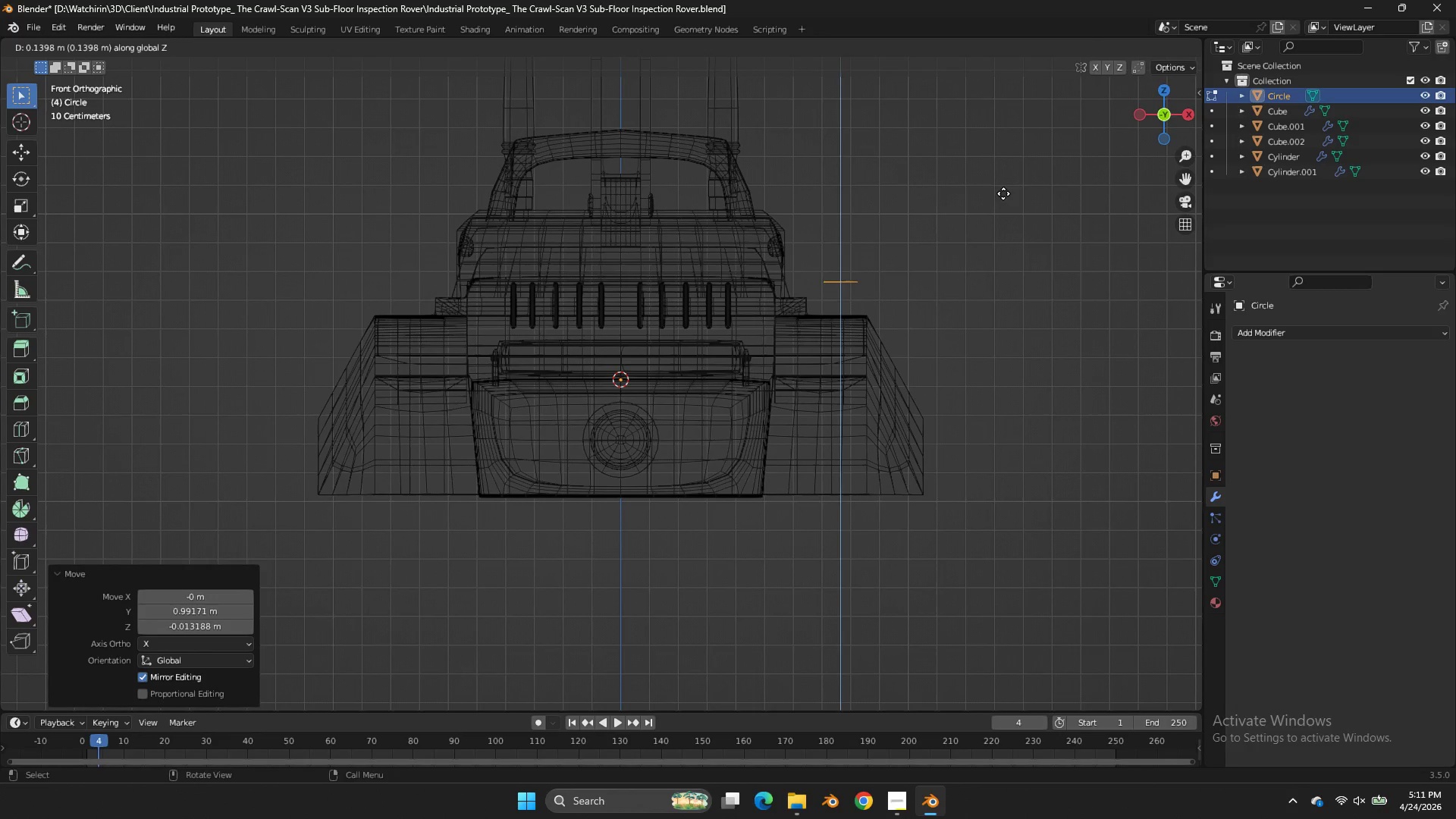 
left_click([1003, 193])
 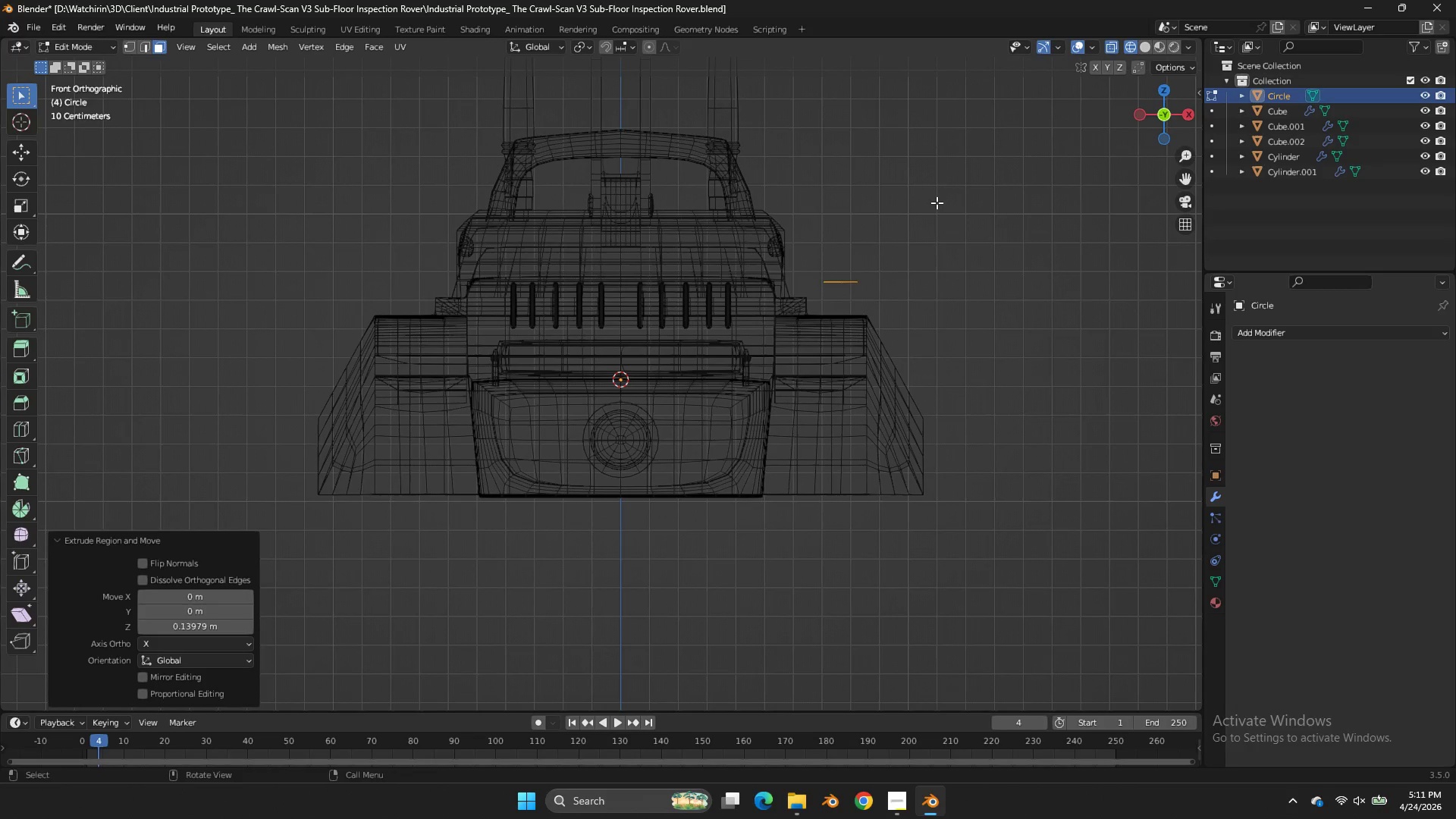 
key(Control+ControlLeft)
 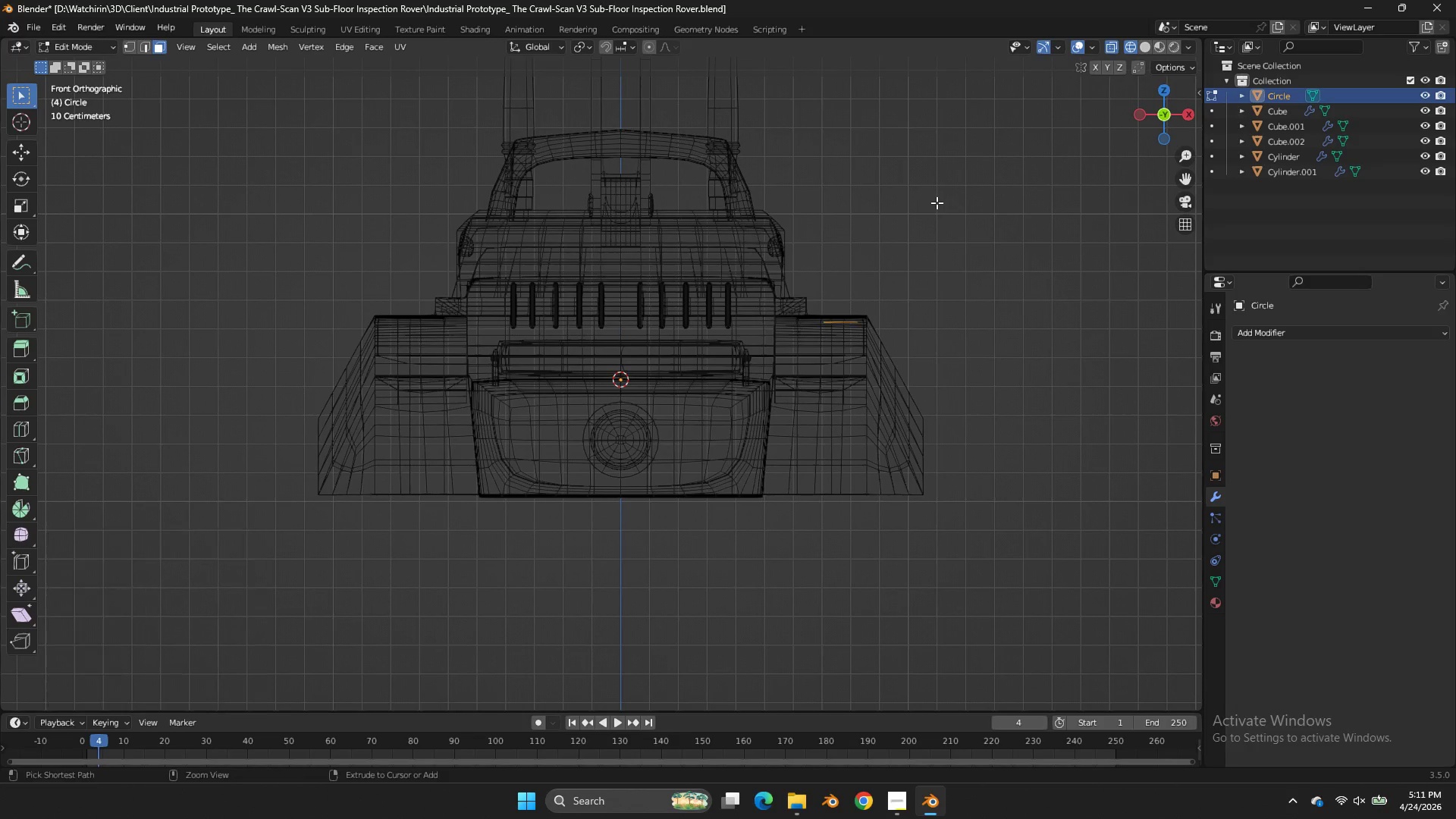 
key(Control+Z)
 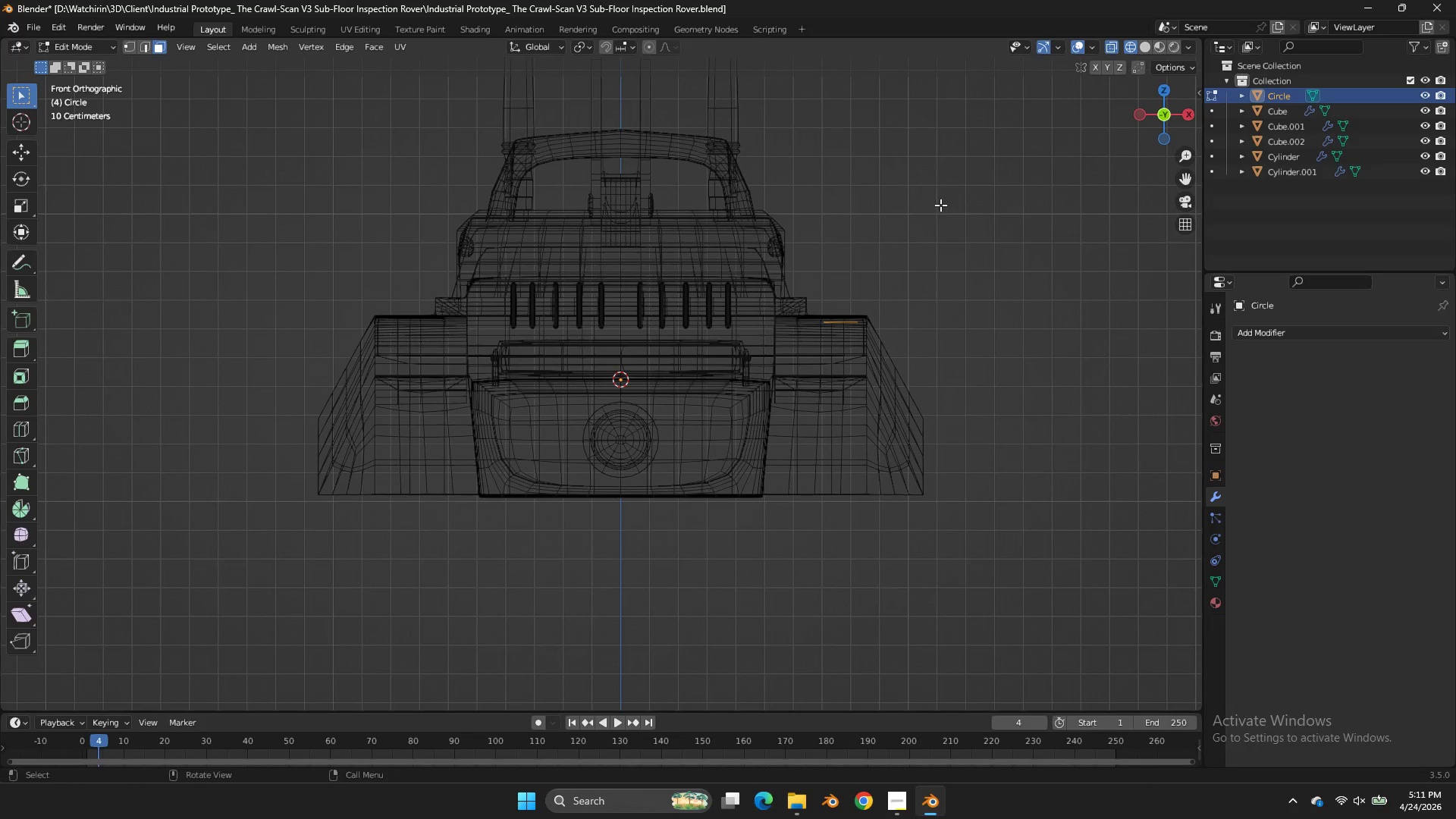 
key(Tab)
 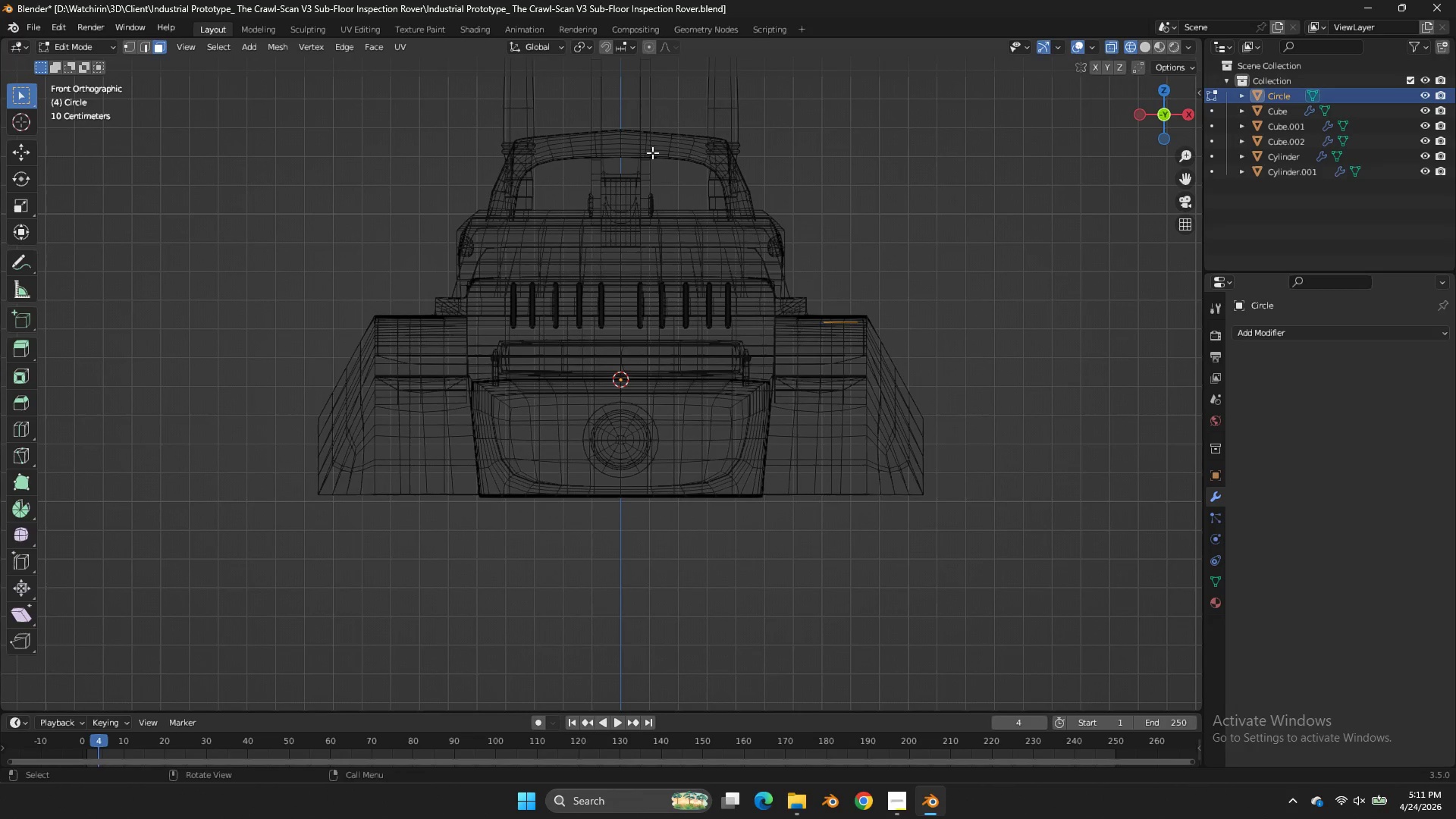 
key(Tab)
 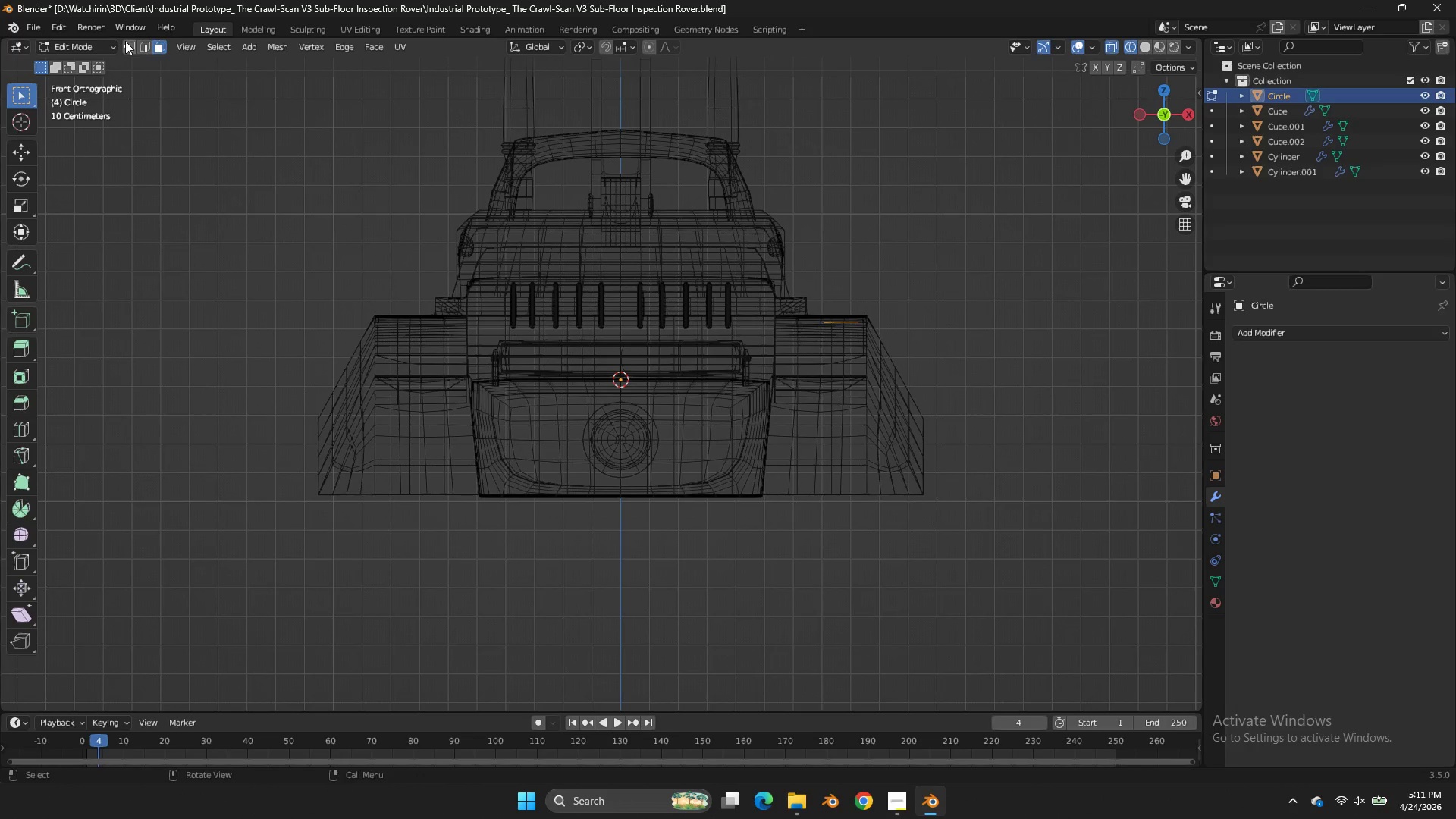 
left_click([125, 41])
 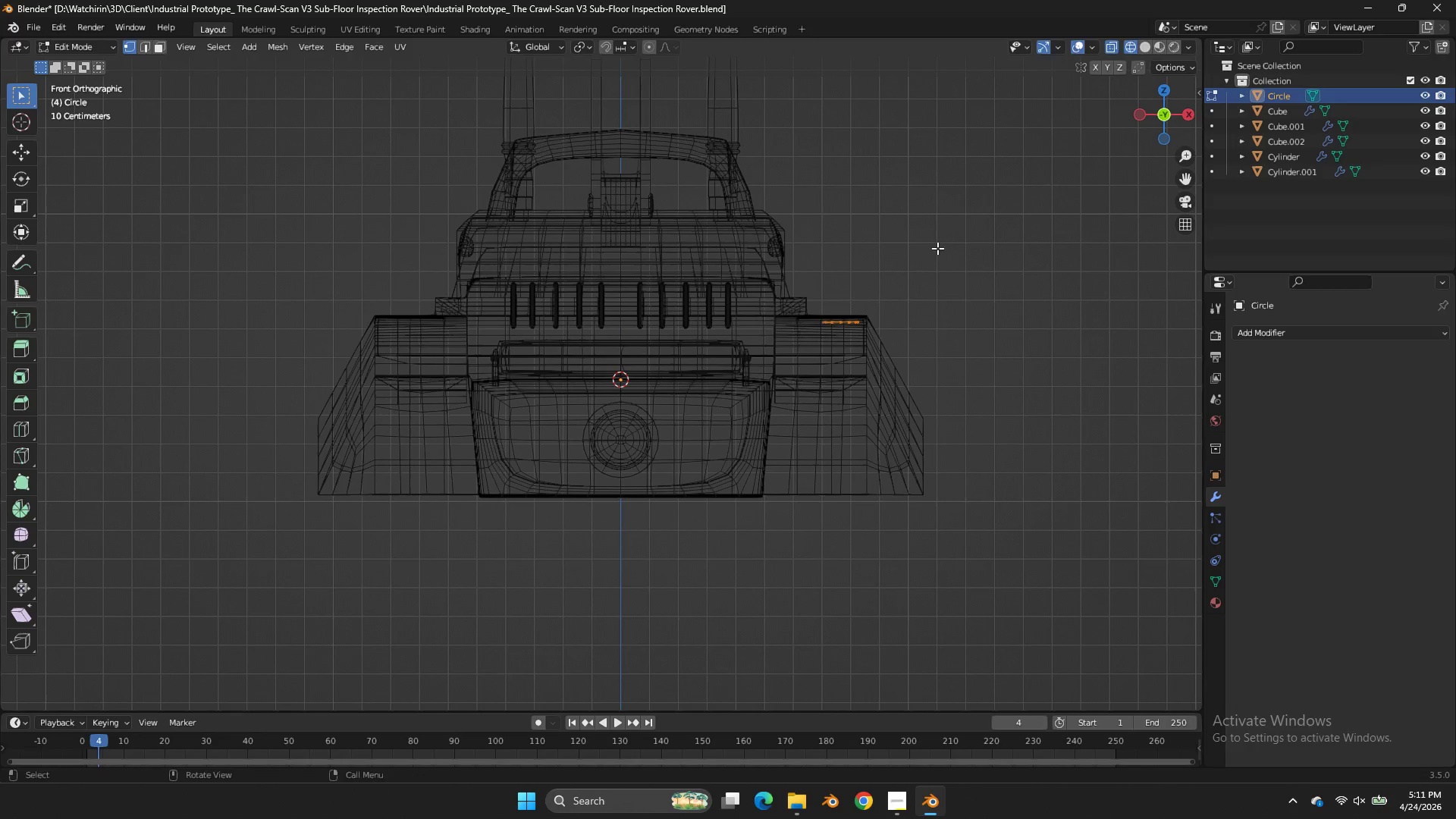 
type(ez)
 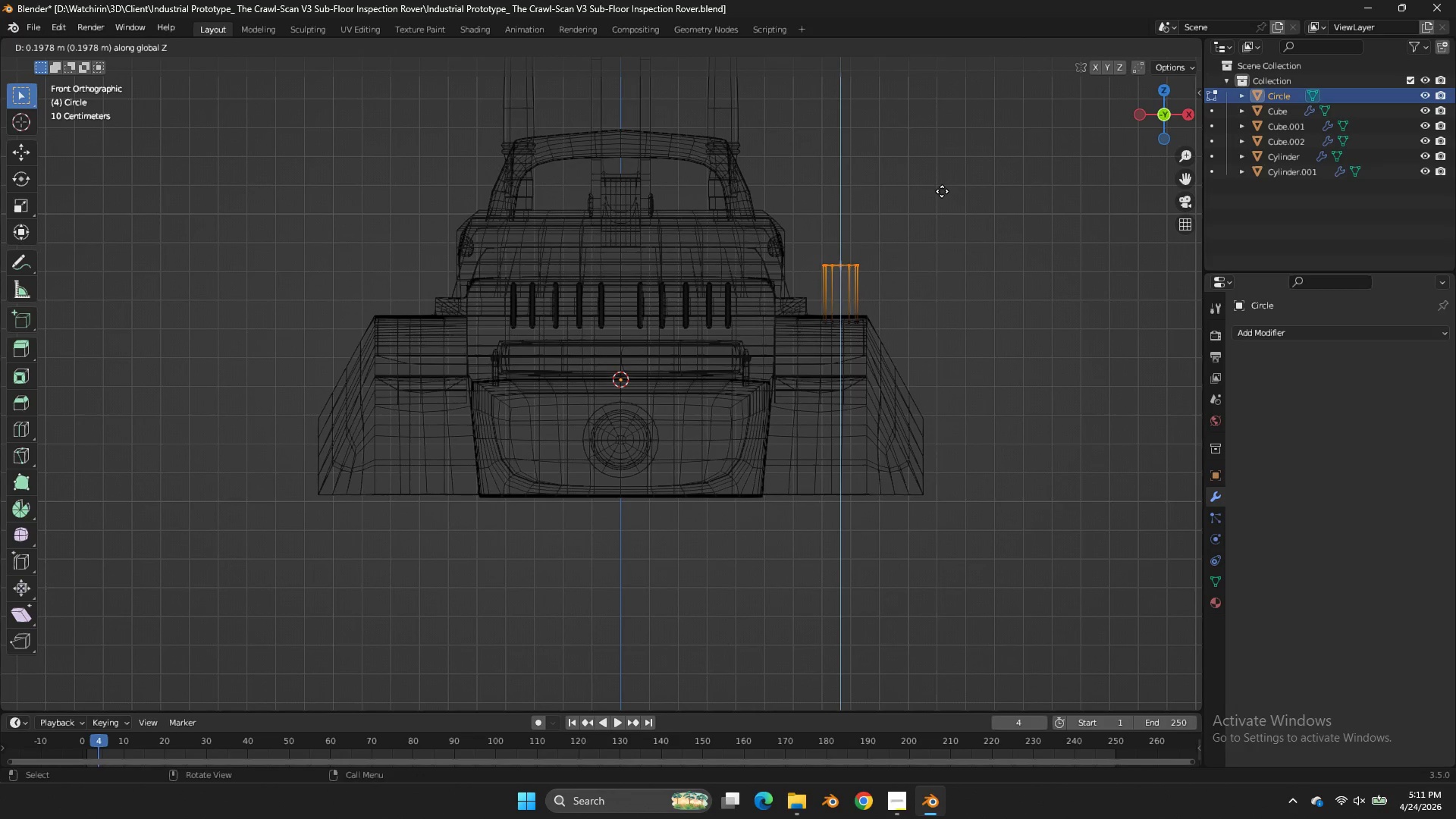 
left_click([944, 186])
 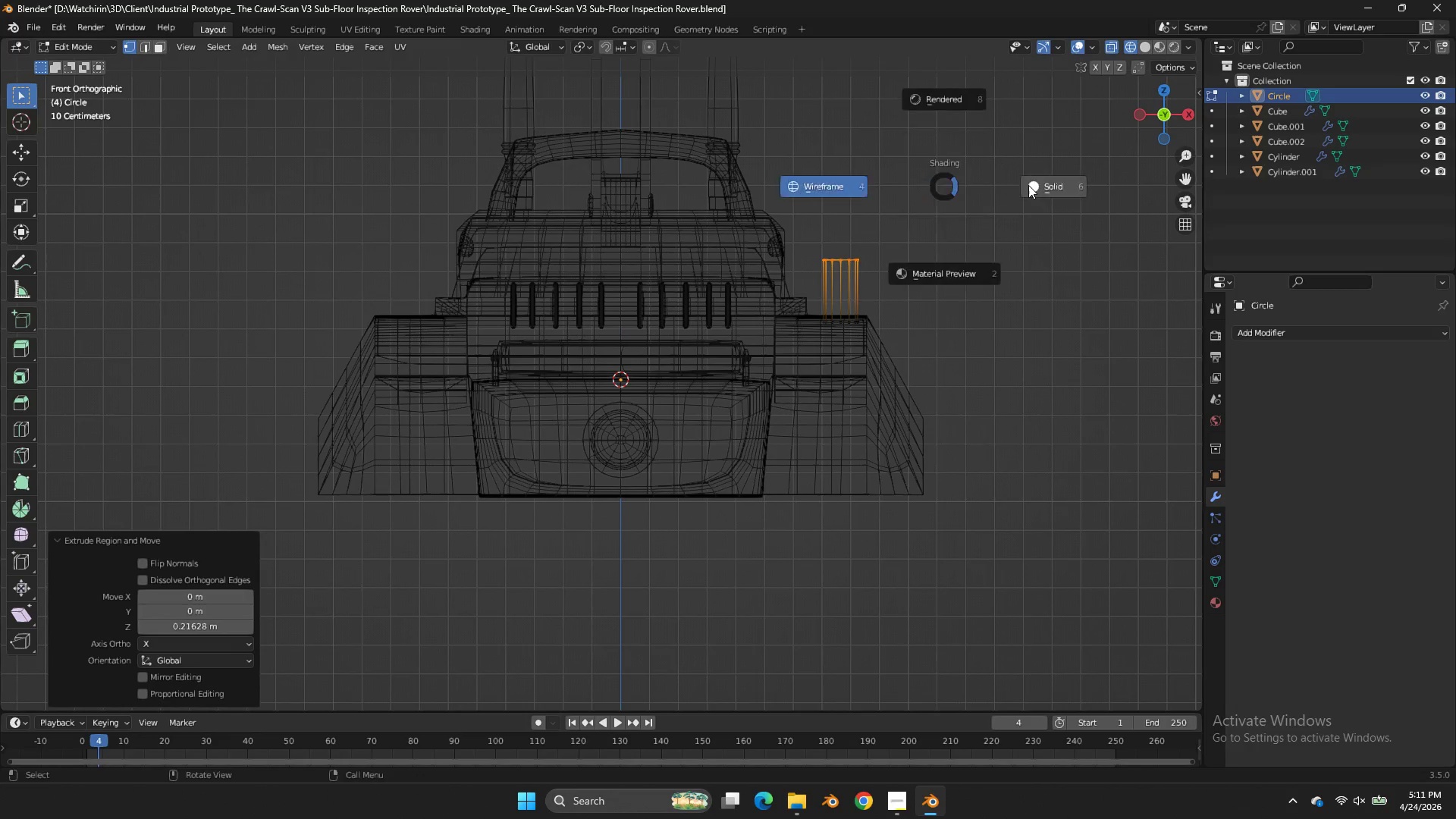 
key(Z)
 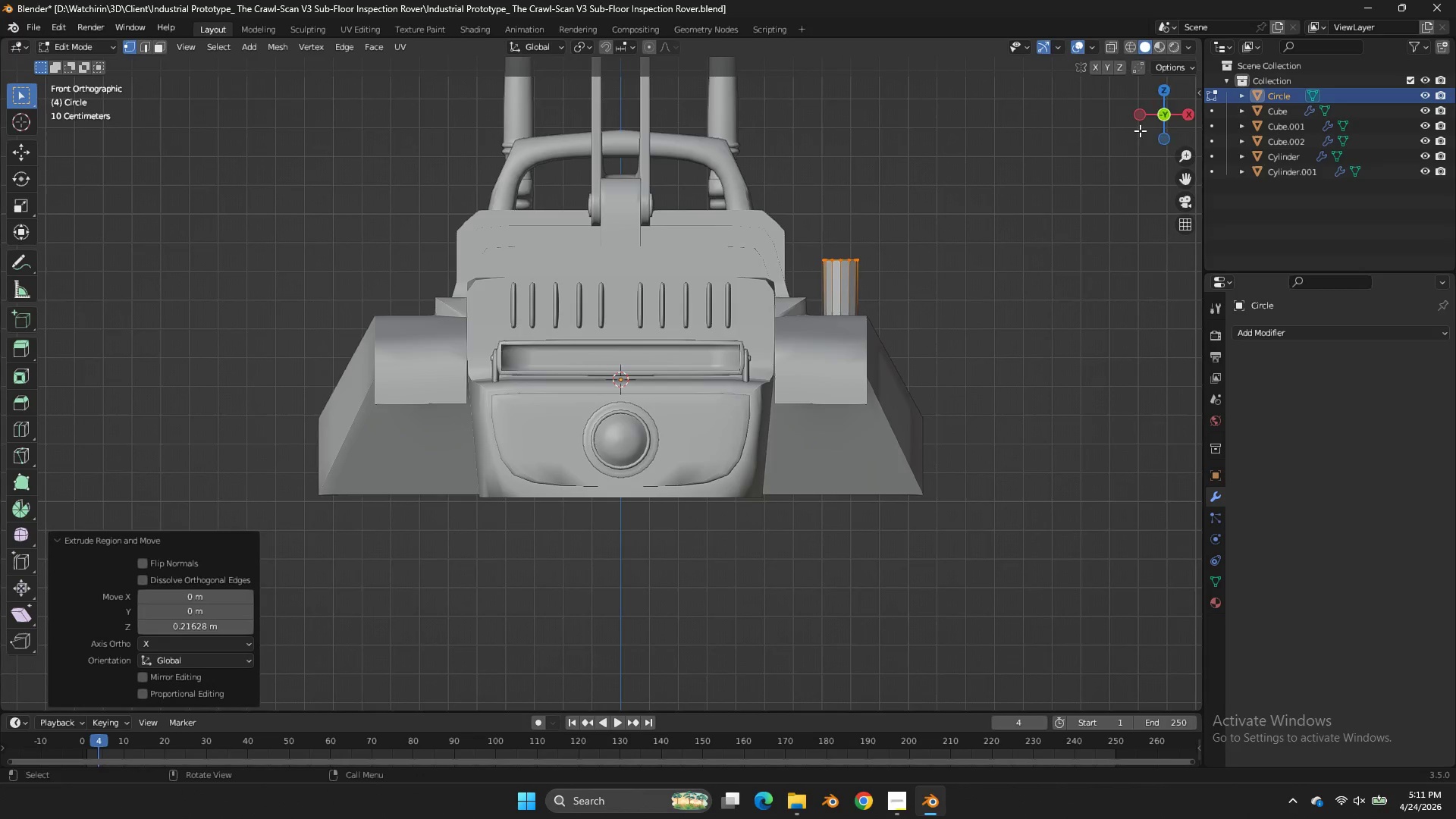 
left_click_drag(start_coordinate=[1154, 124], to_coordinate=[1093, 171])
 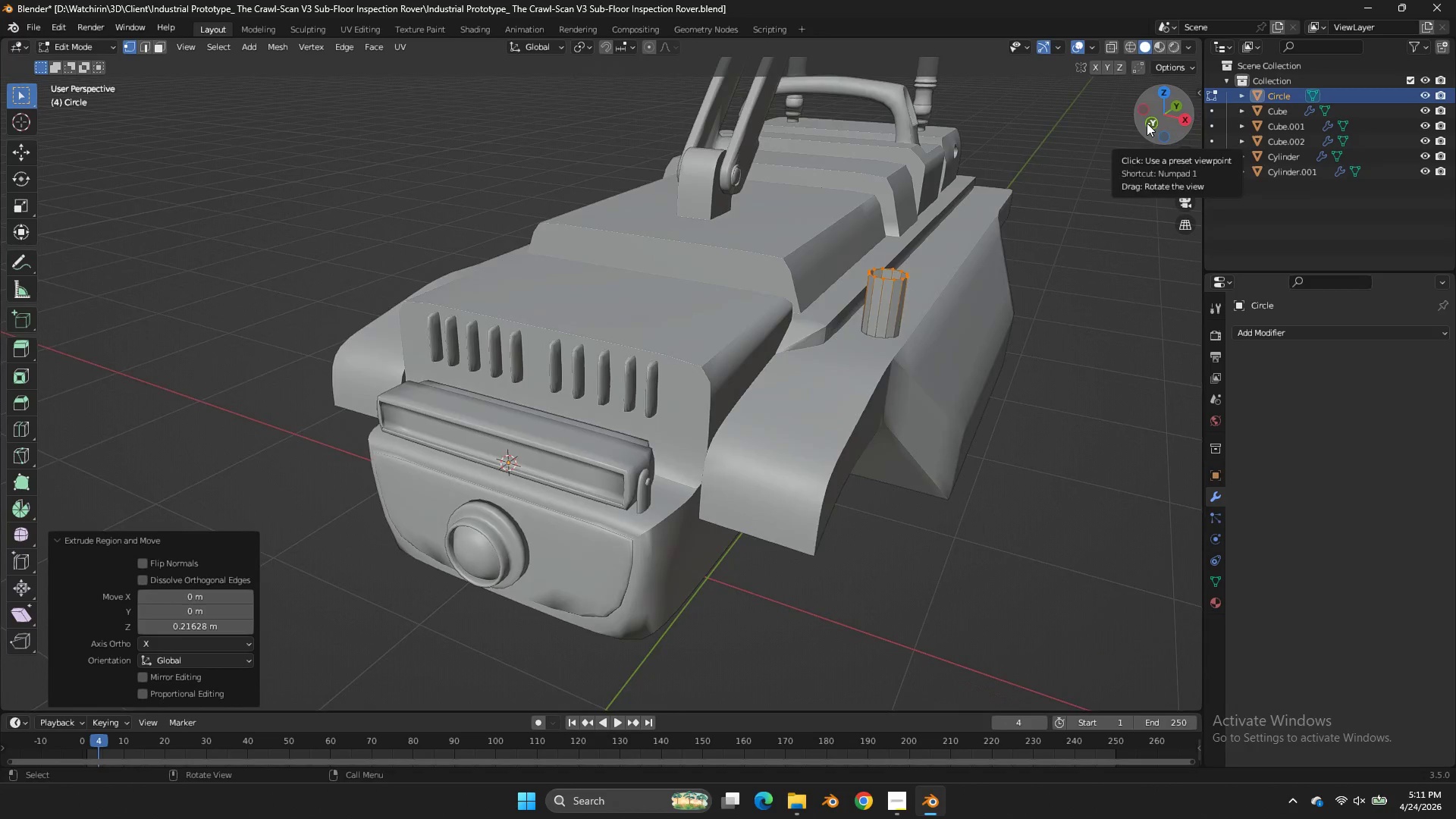 
left_click([1147, 123])
 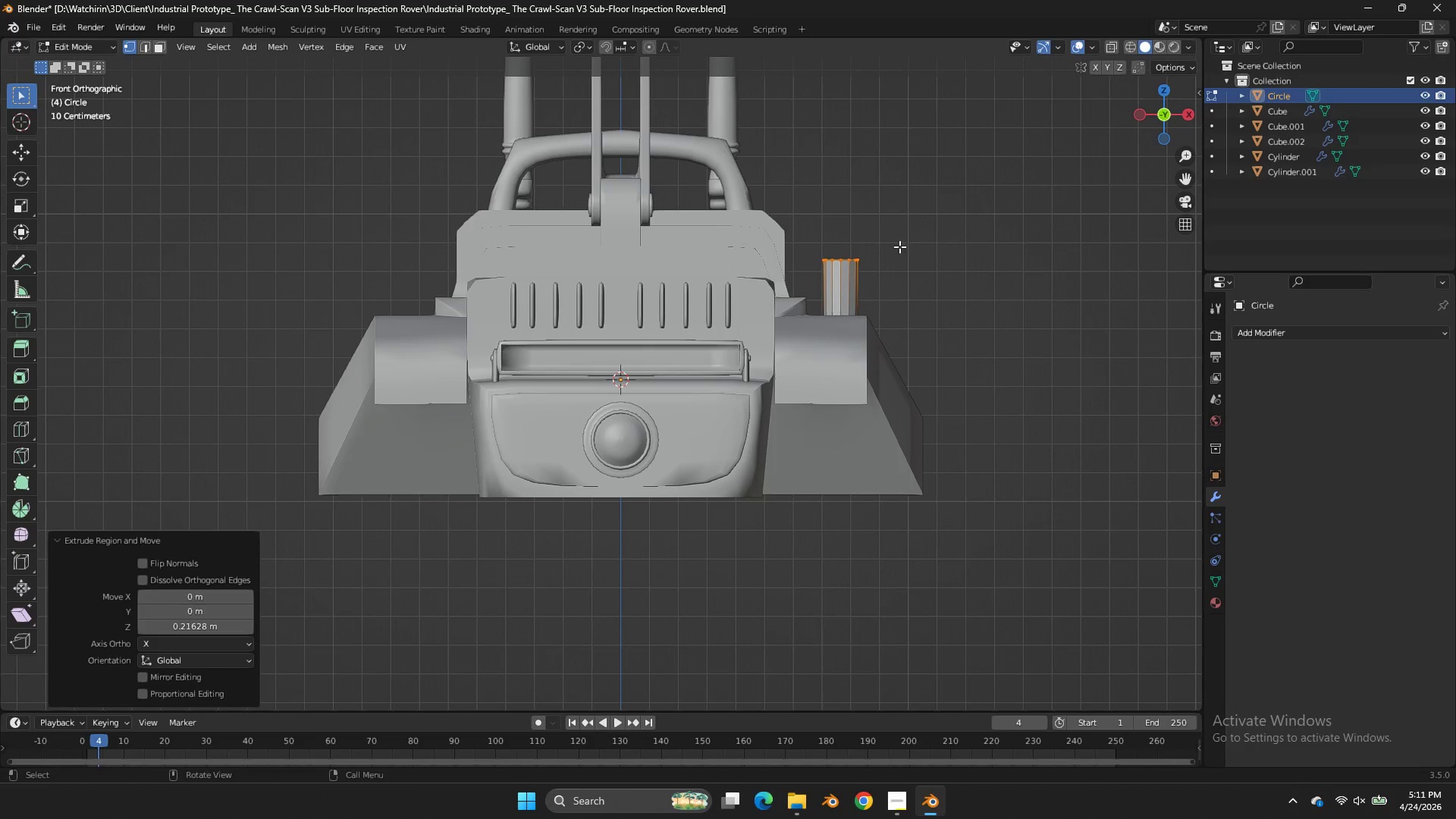 
type(zDr)
 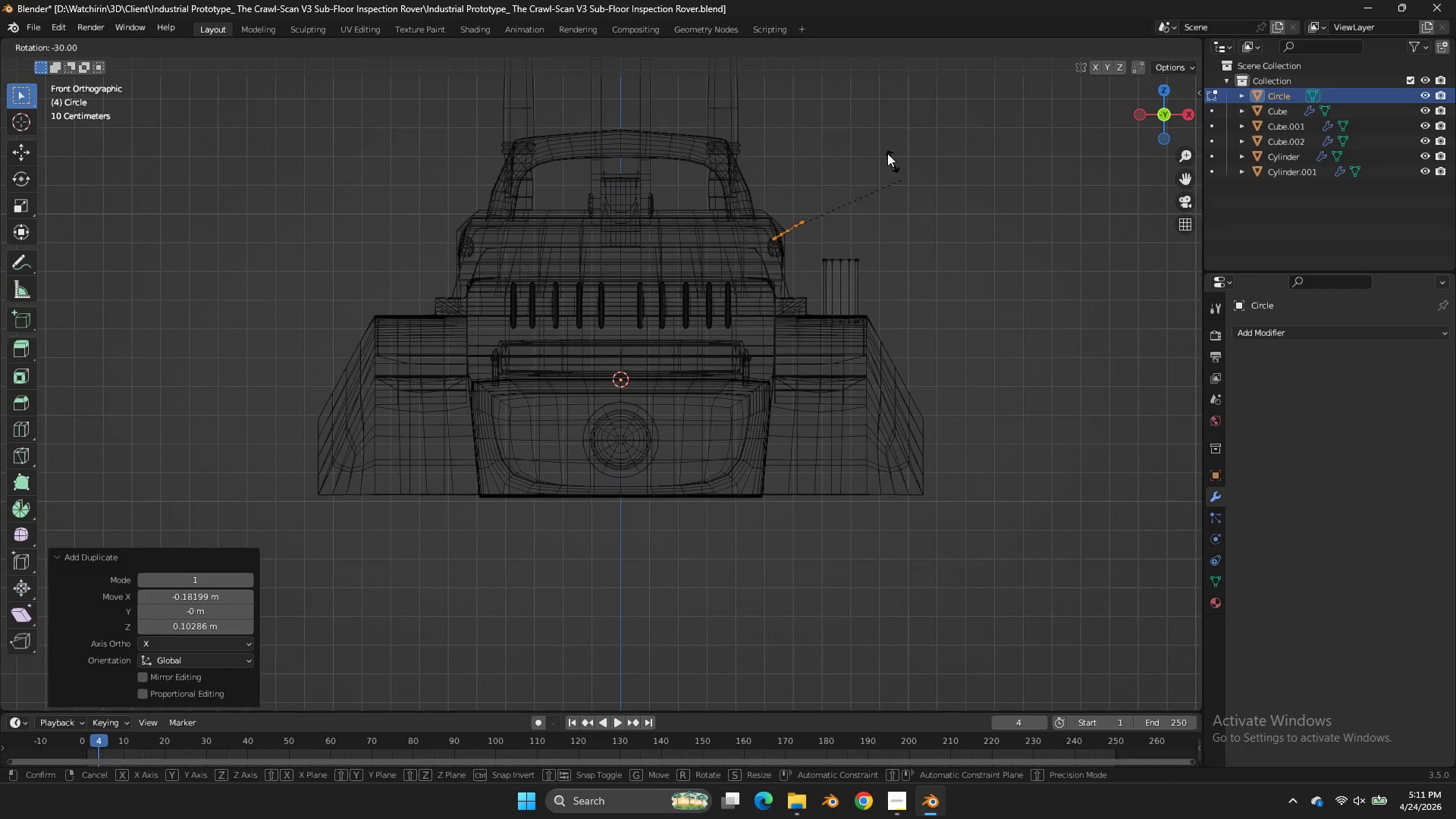 
hold_key(key=ControlLeft, duration=2.09)
left_click([796, 90])
 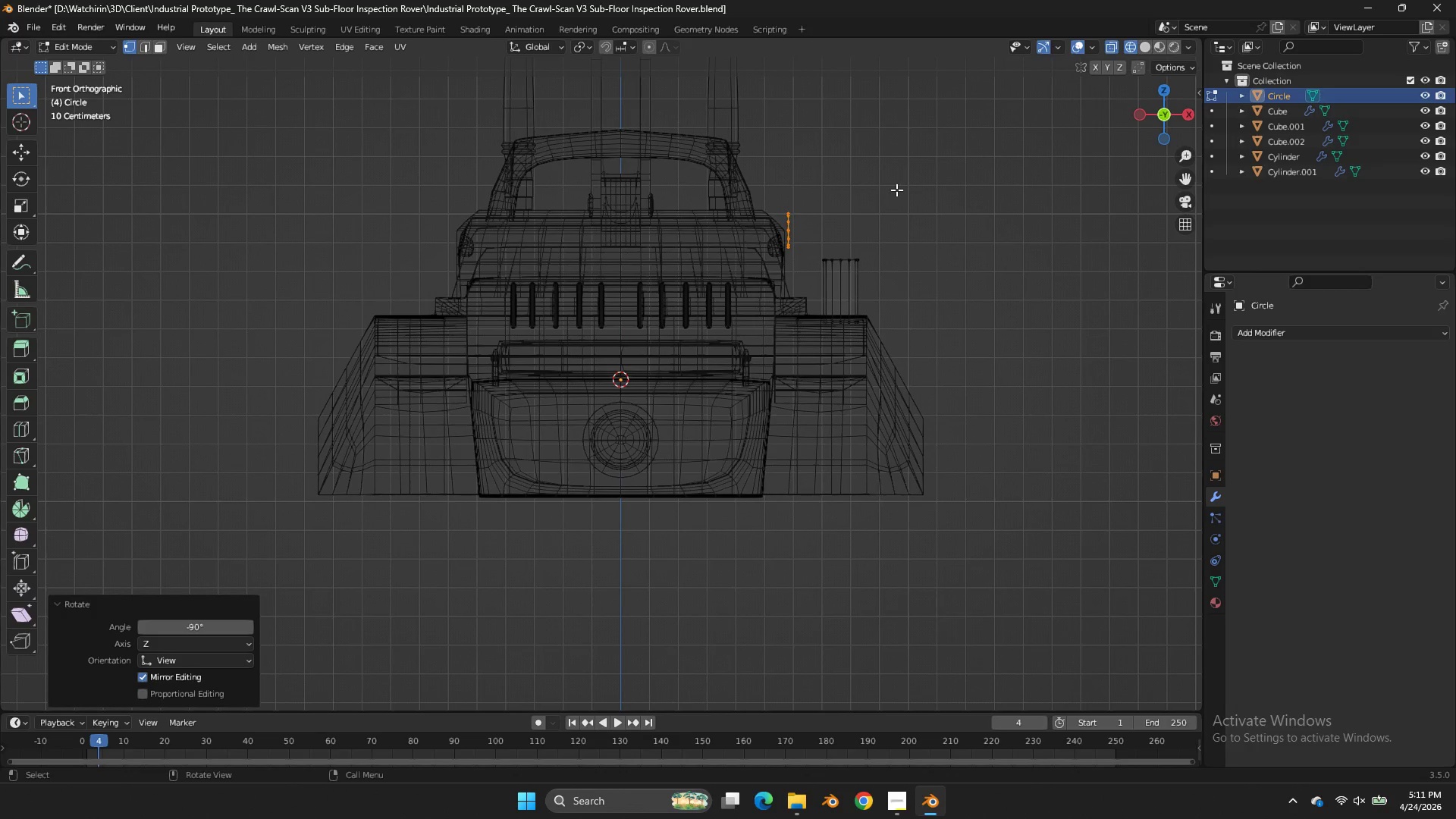 
type(gz)
 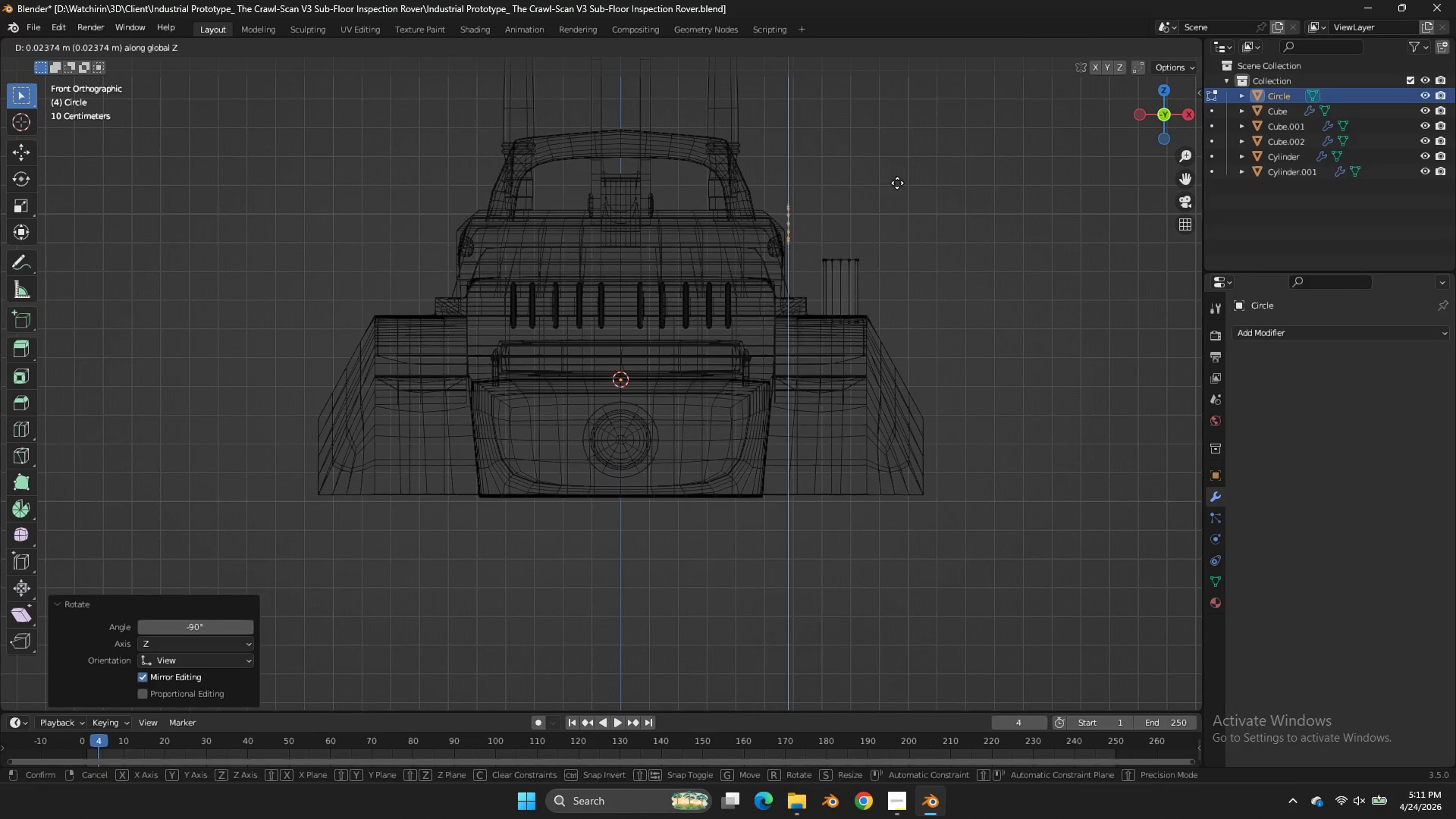 
left_click([897, 183])
 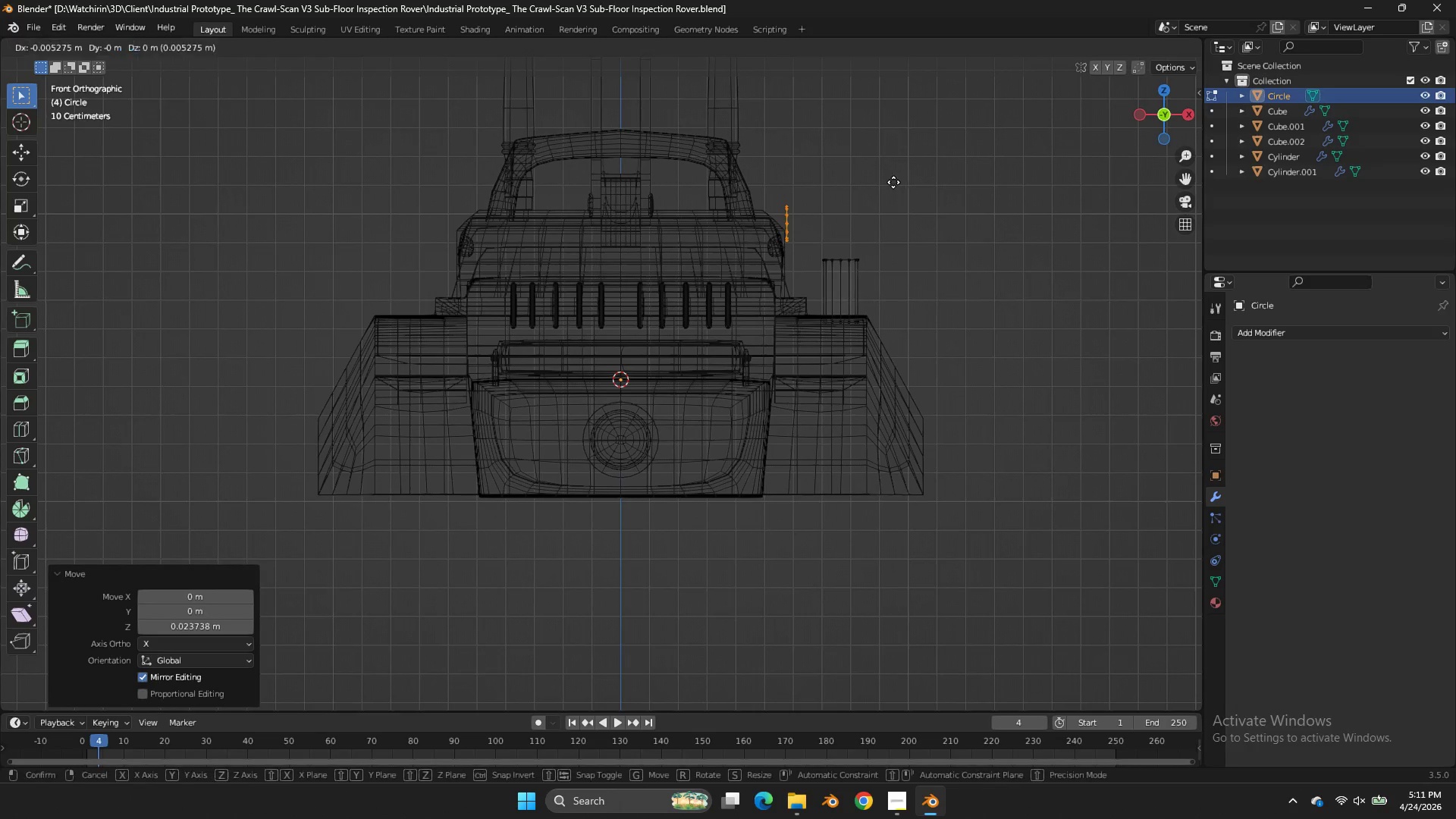 
key(G)
 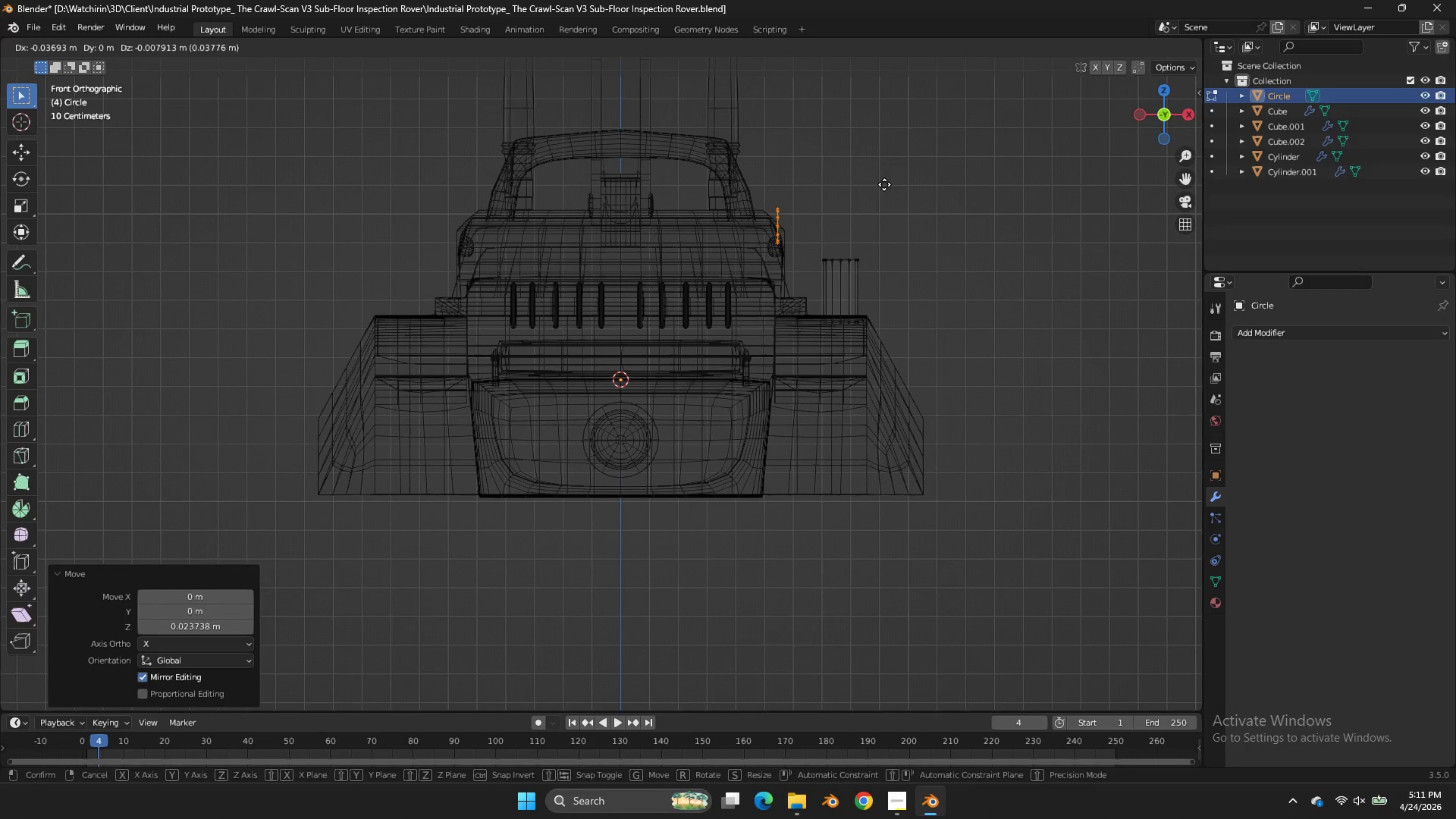 
left_click([884, 184])
 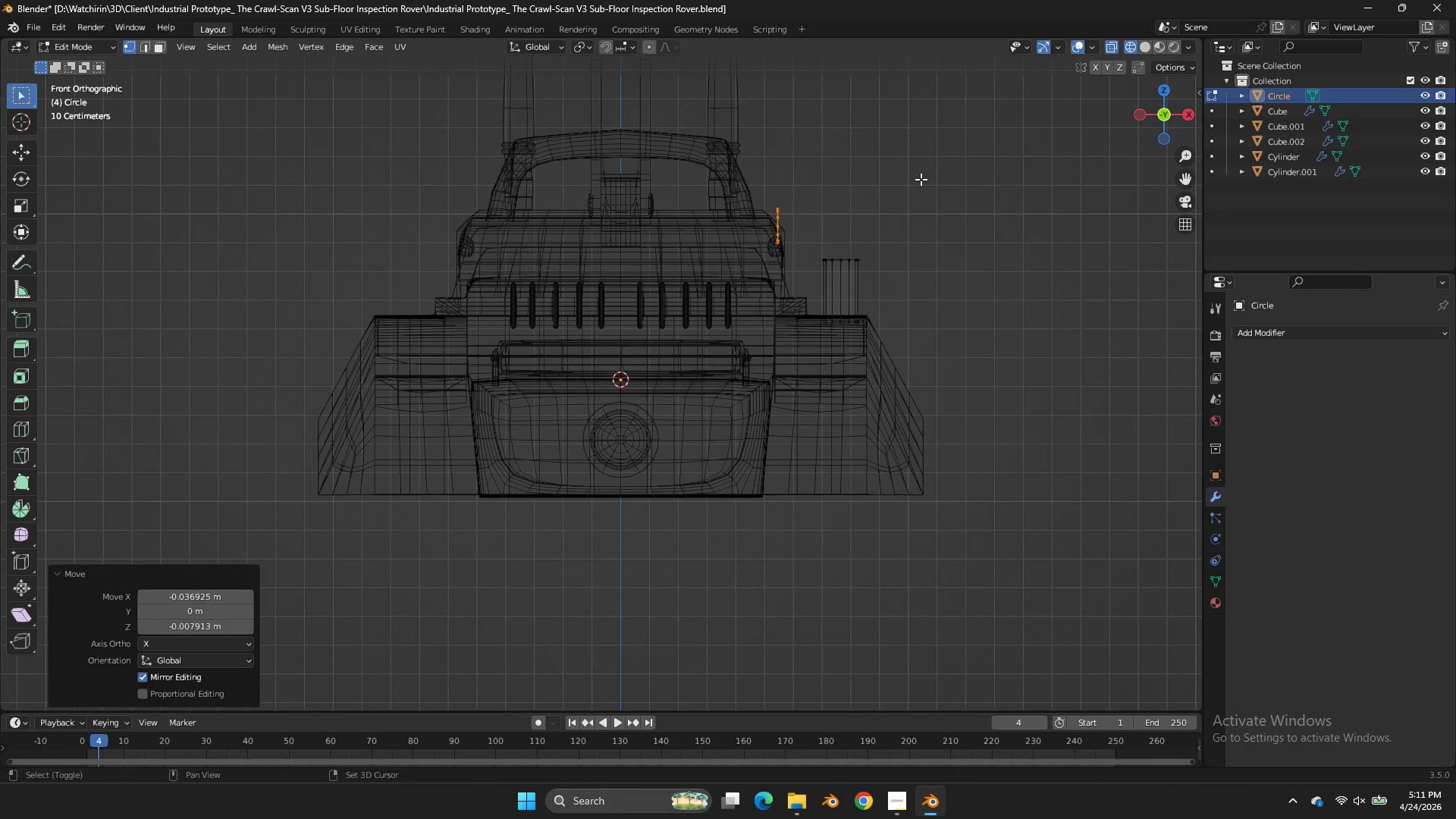 
hold_key(key=ShiftLeft, duration=0.56)
left_click_drag(start_coordinate=[918, 197], to_coordinate=[800, 284])
 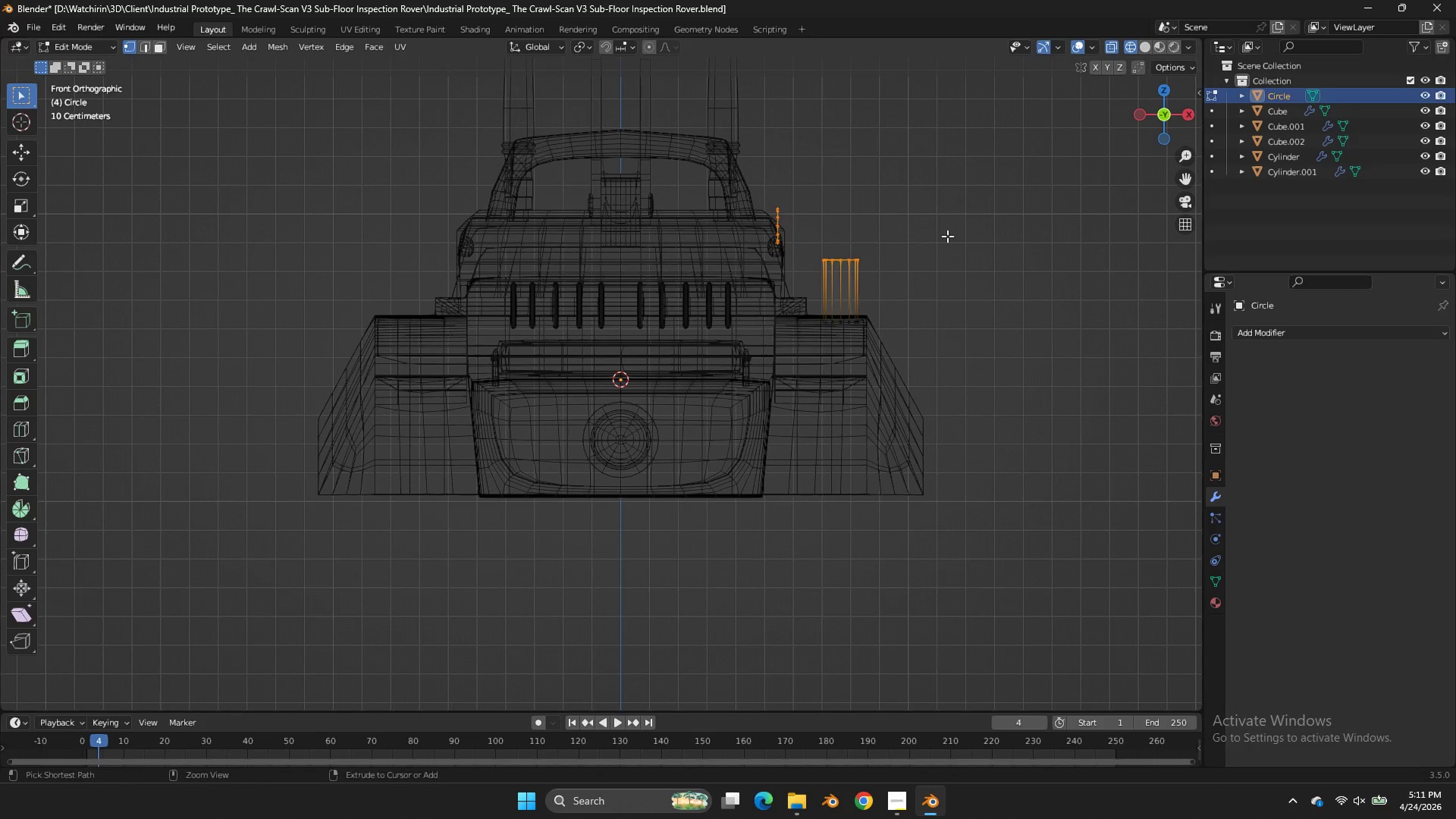 
key(Control+ControlLeft)
 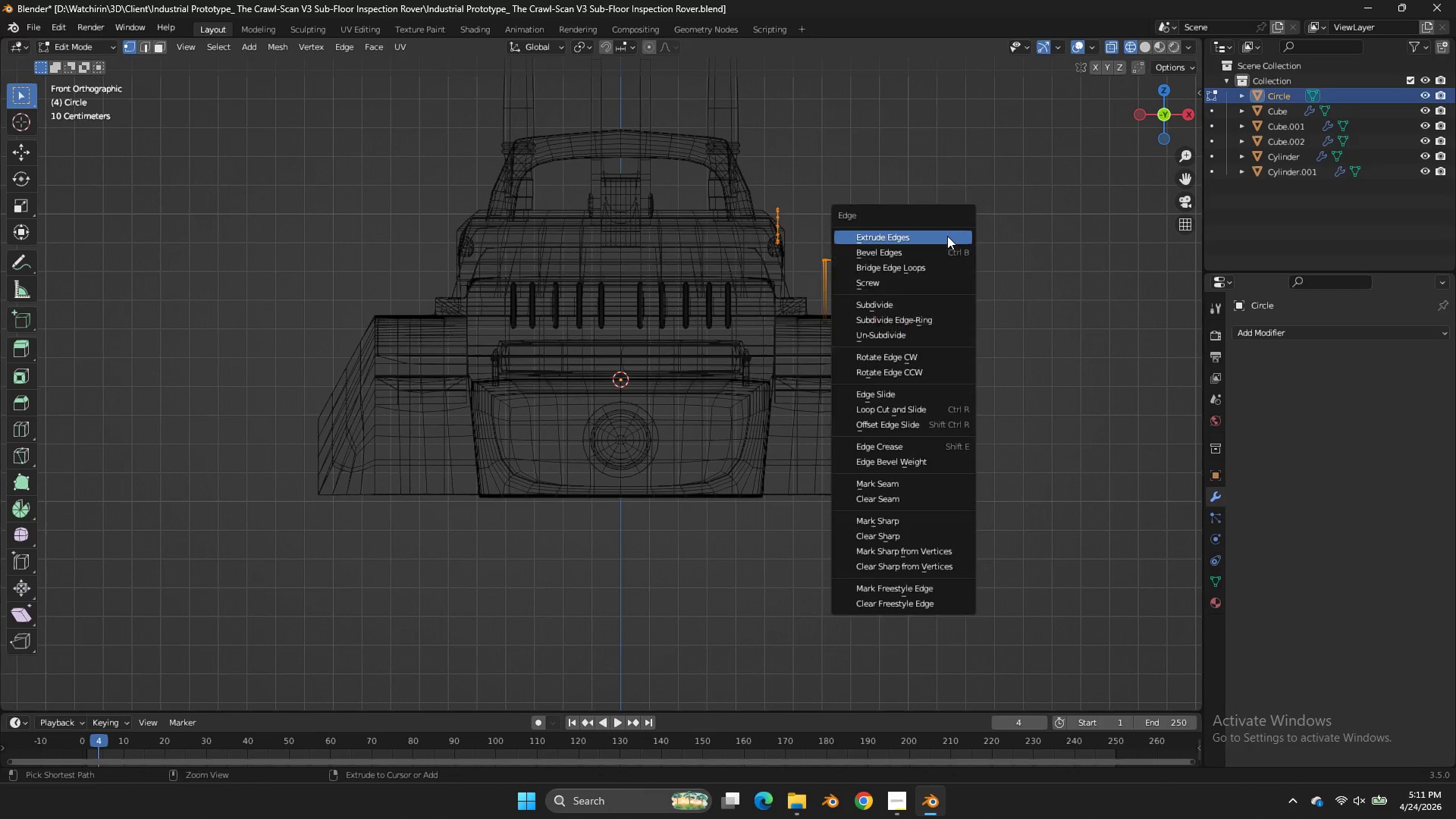 
key(Control+E)
 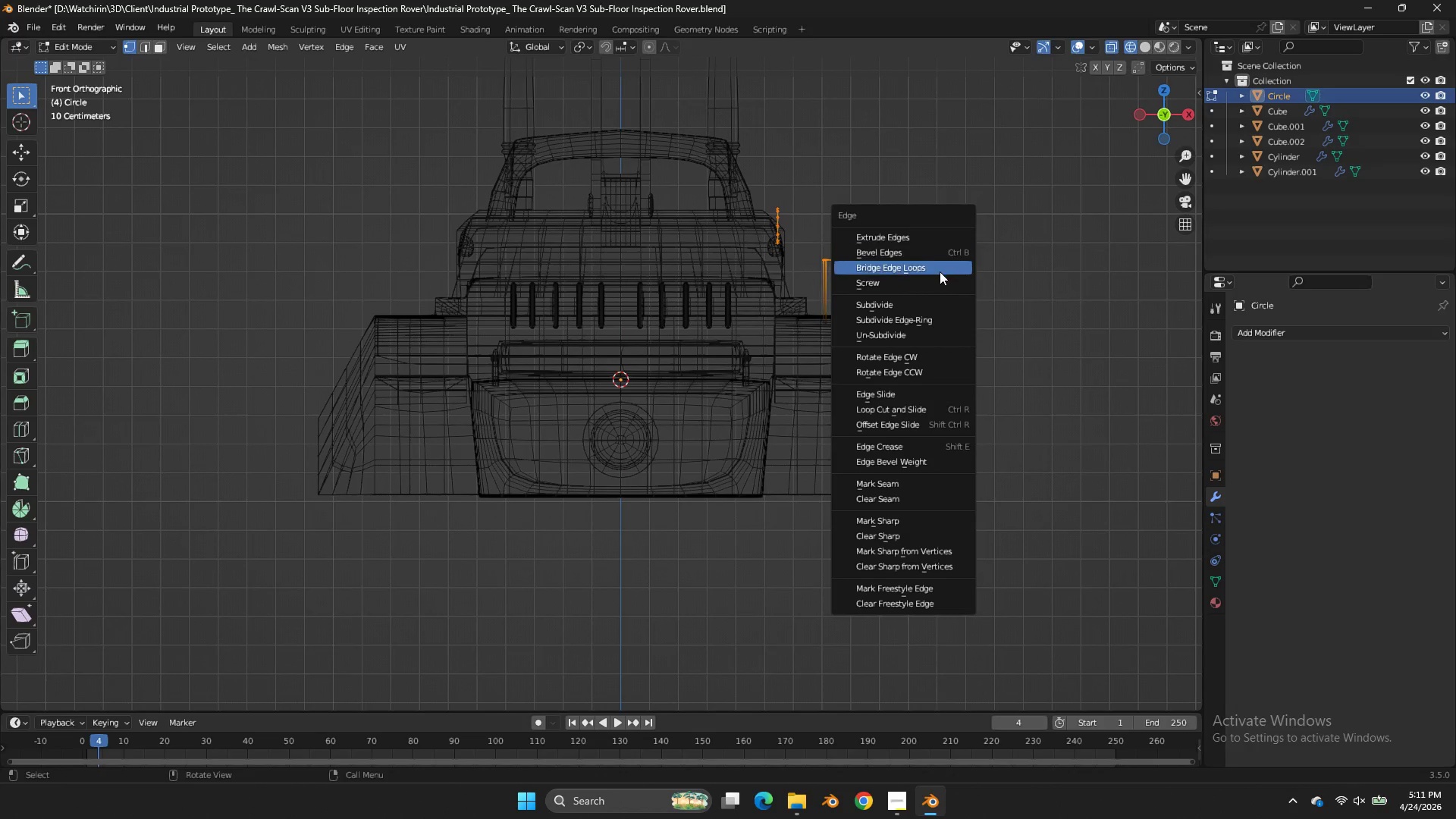 
left_click([940, 271])
 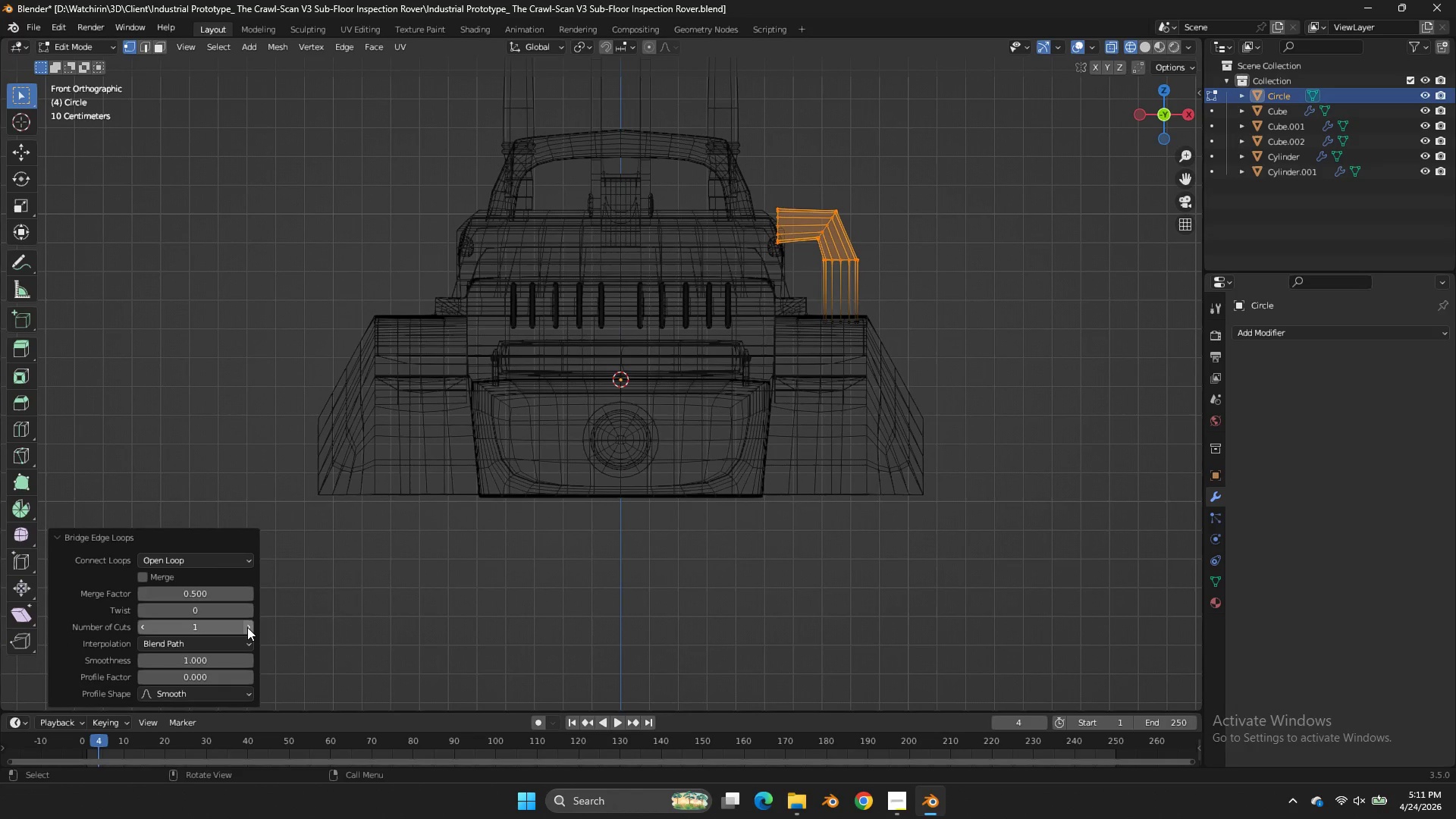 
double_click([247, 627])
 